 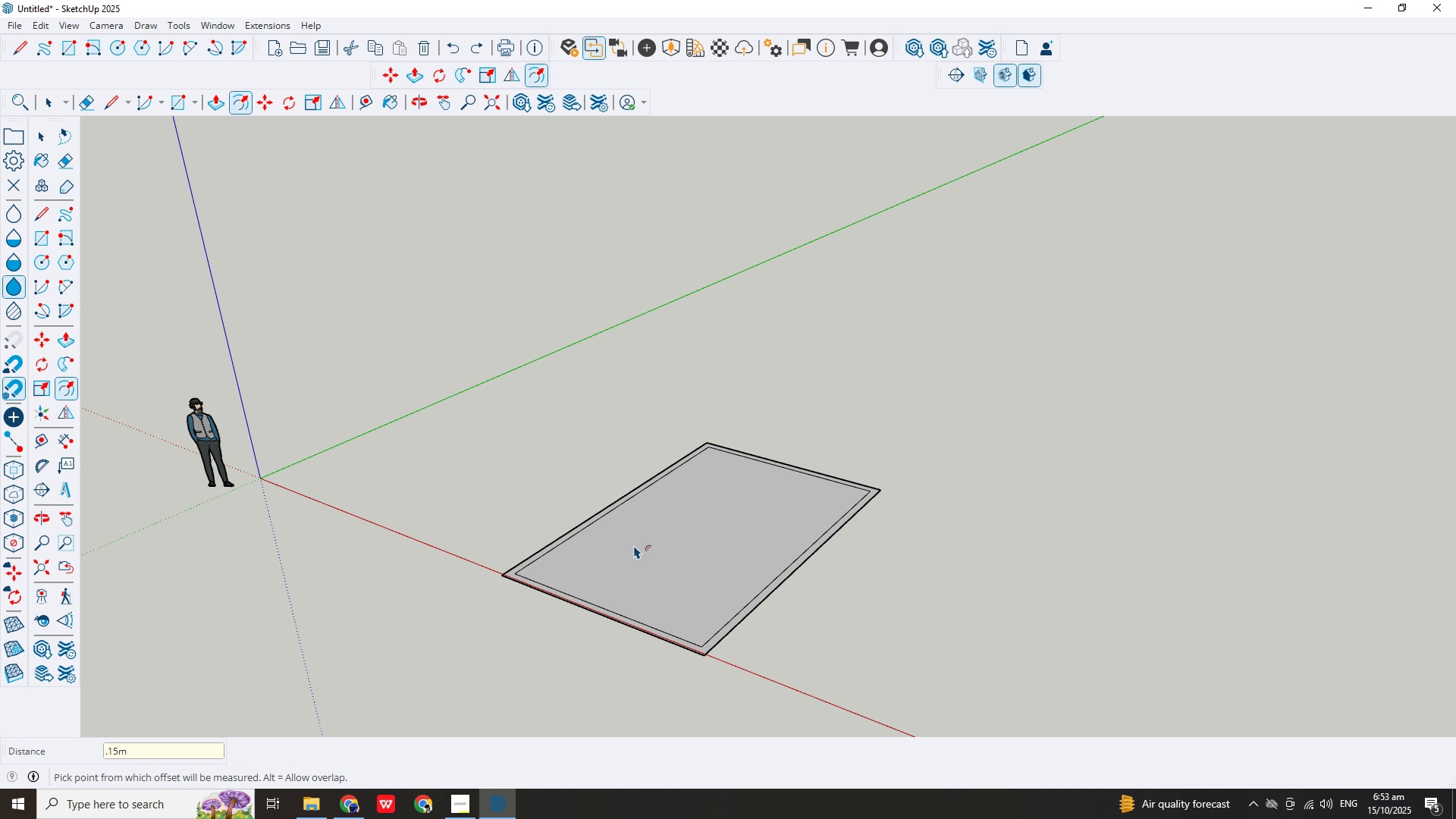 
key(Enter)
 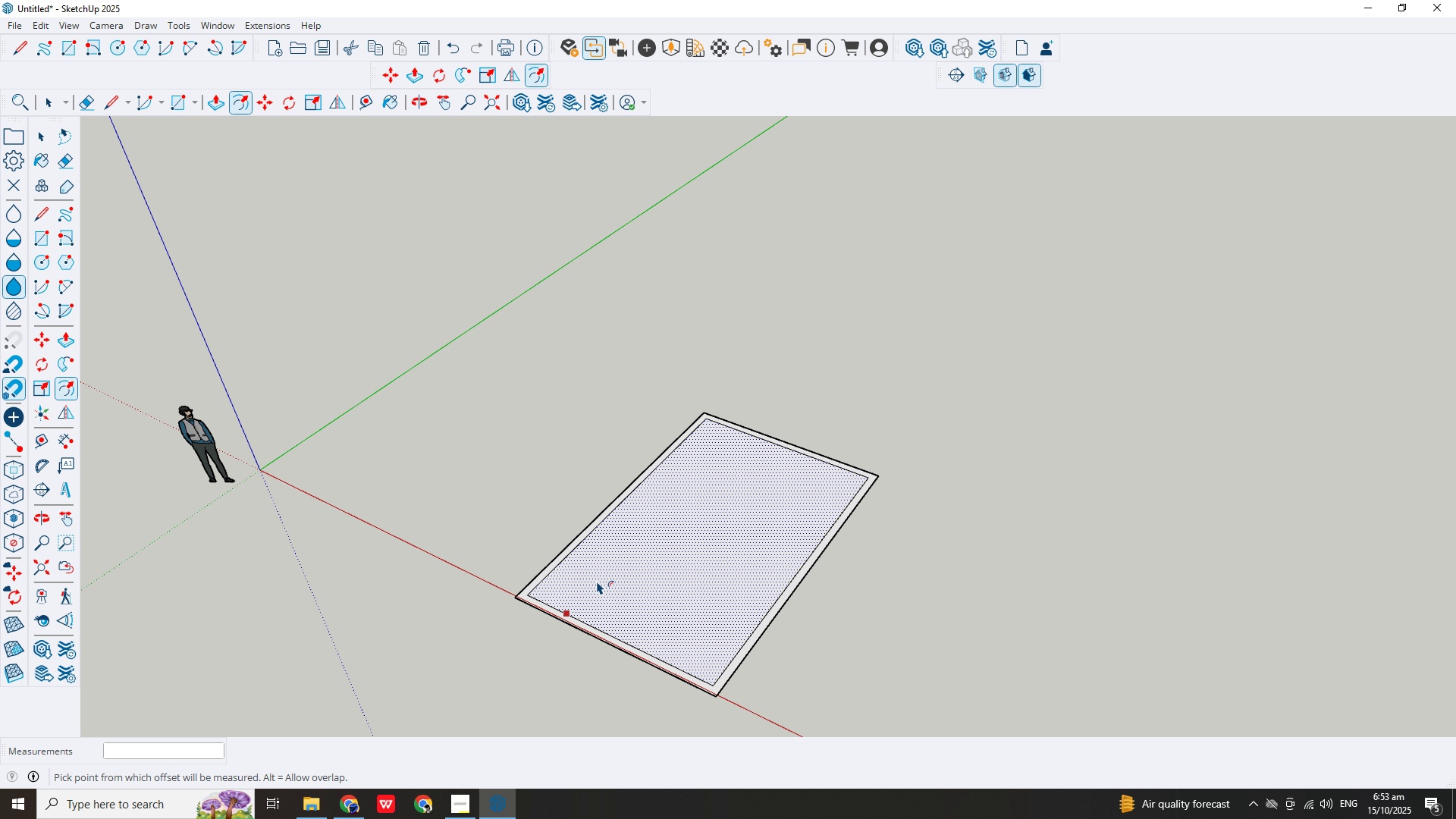 
scroll: coordinate [714, 628], scroll_direction: up, amount: 6.0
 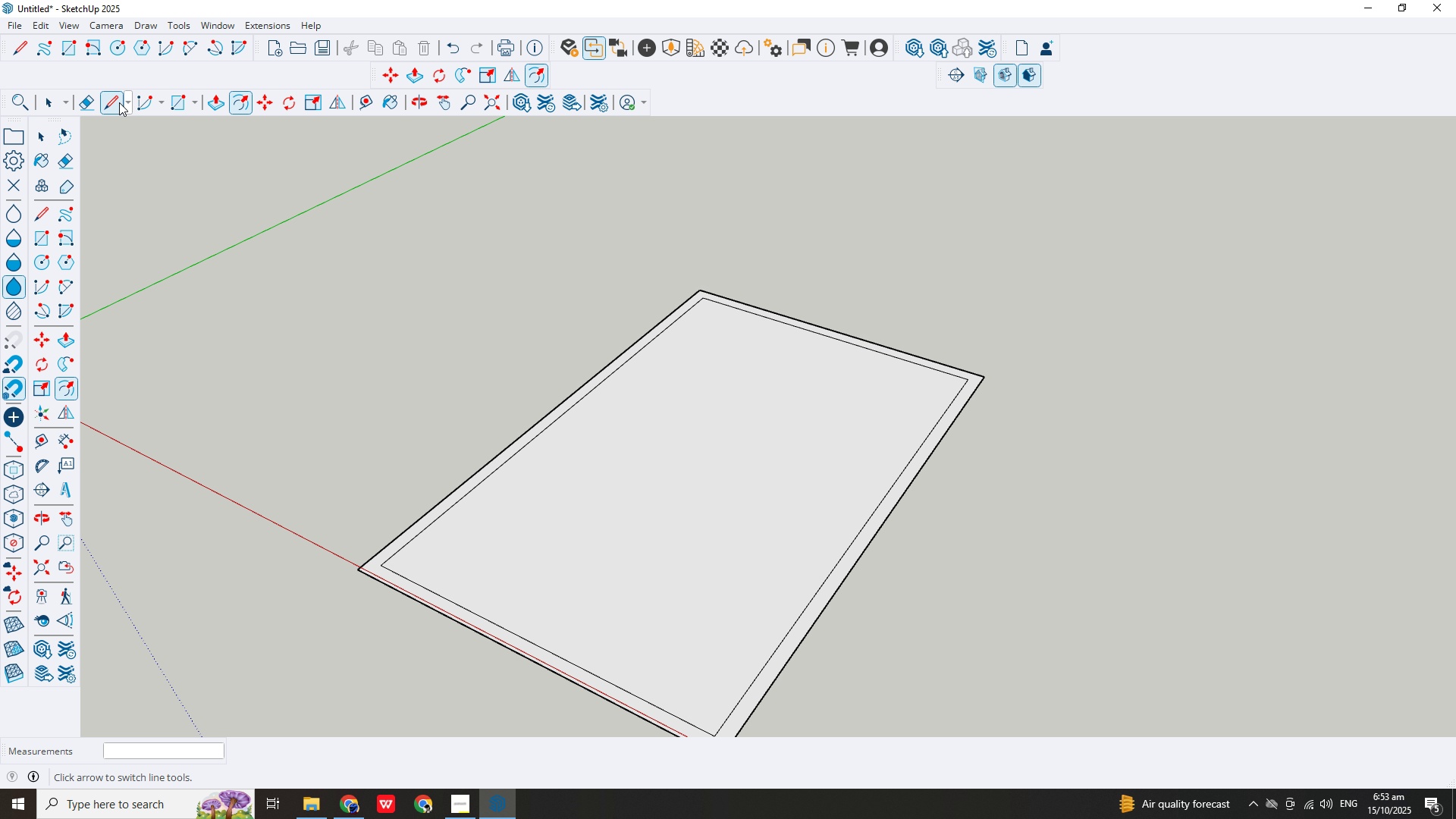 
left_click([119, 102])
 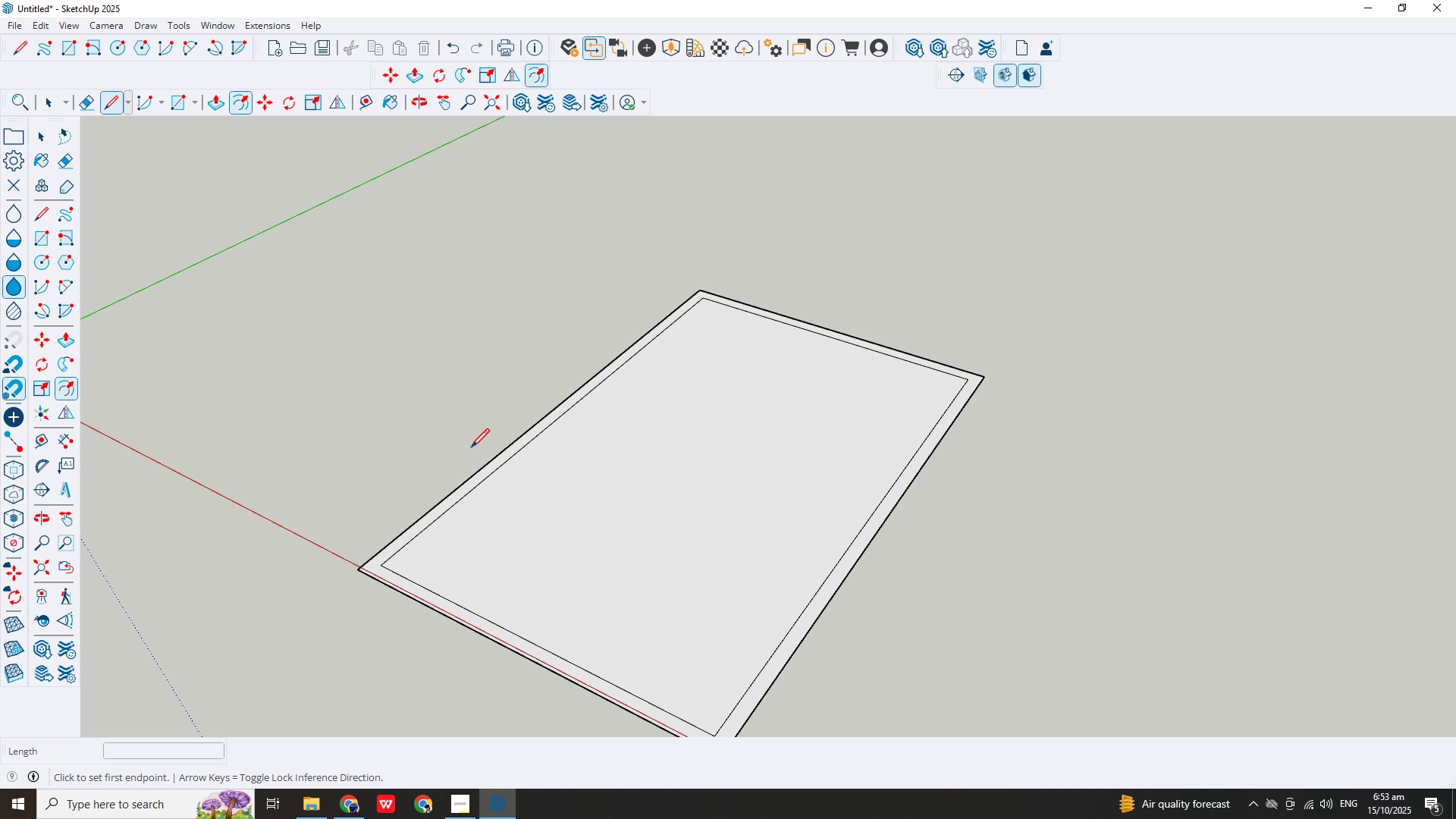 
scroll: coordinate [471, 449], scroll_direction: down, amount: 3.0
 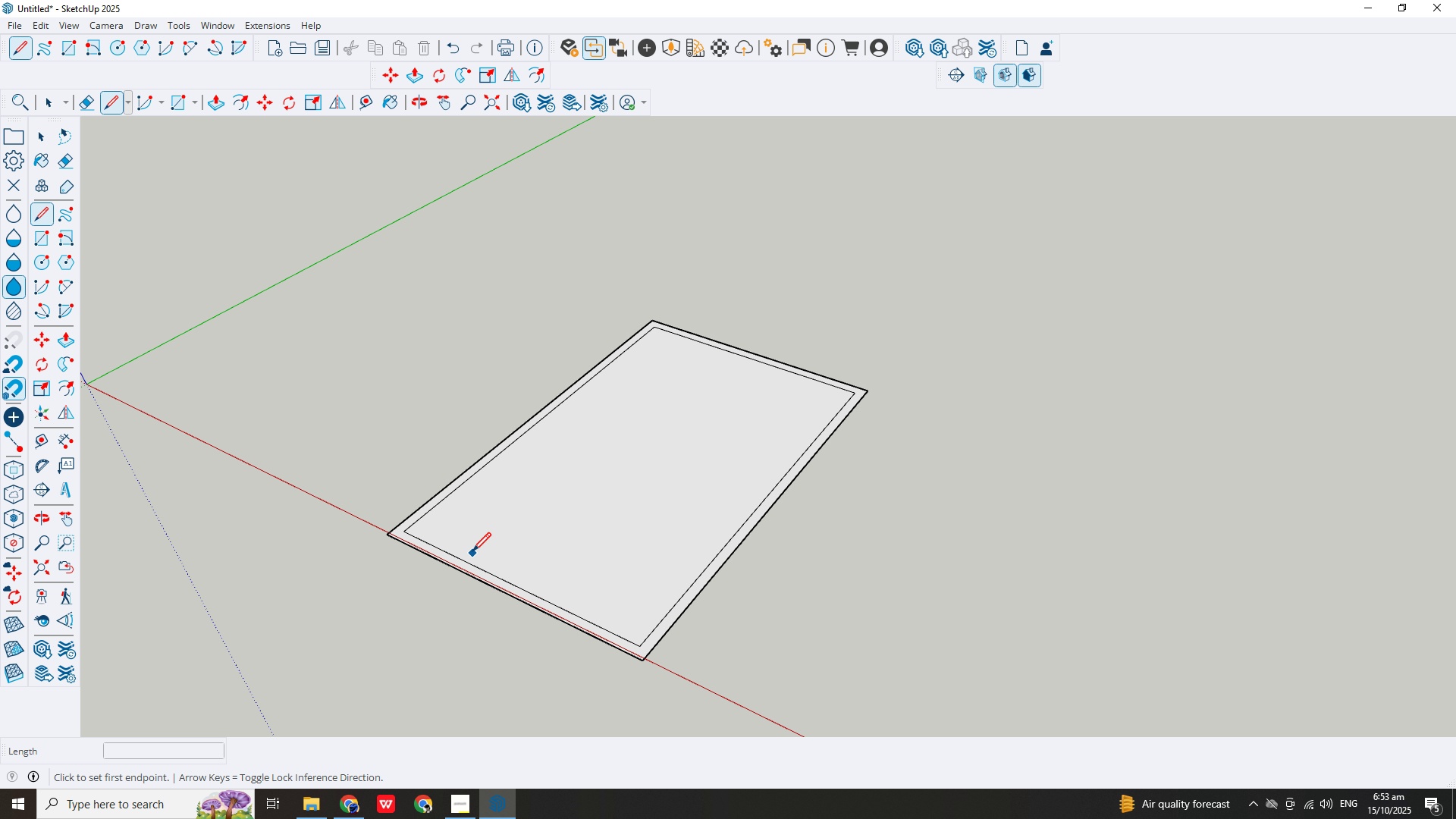 
scroll: coordinate [419, 544], scroll_direction: up, amount: 6.0
 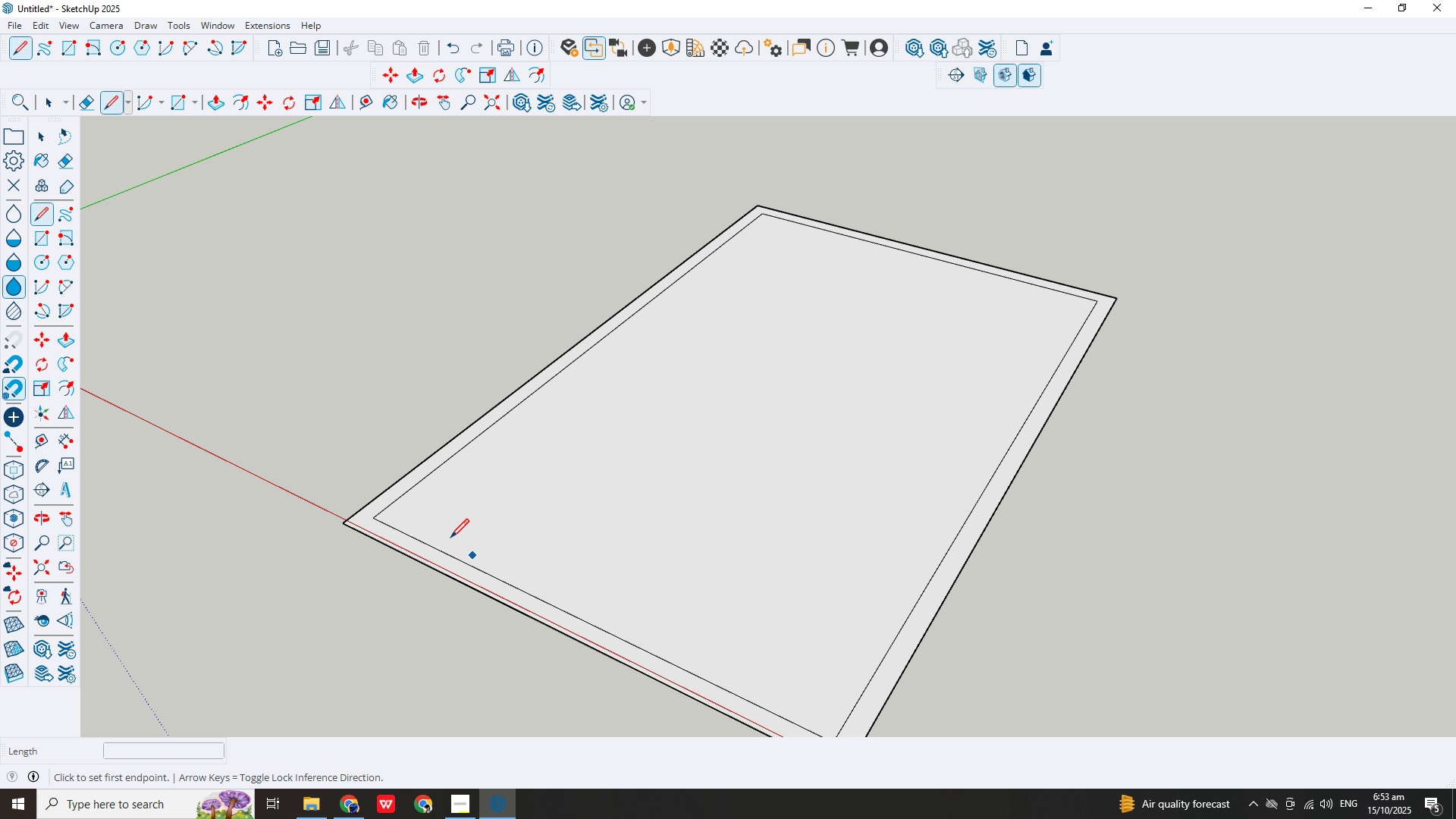 
scroll: coordinate [443, 537], scroll_direction: down, amount: 3.0
 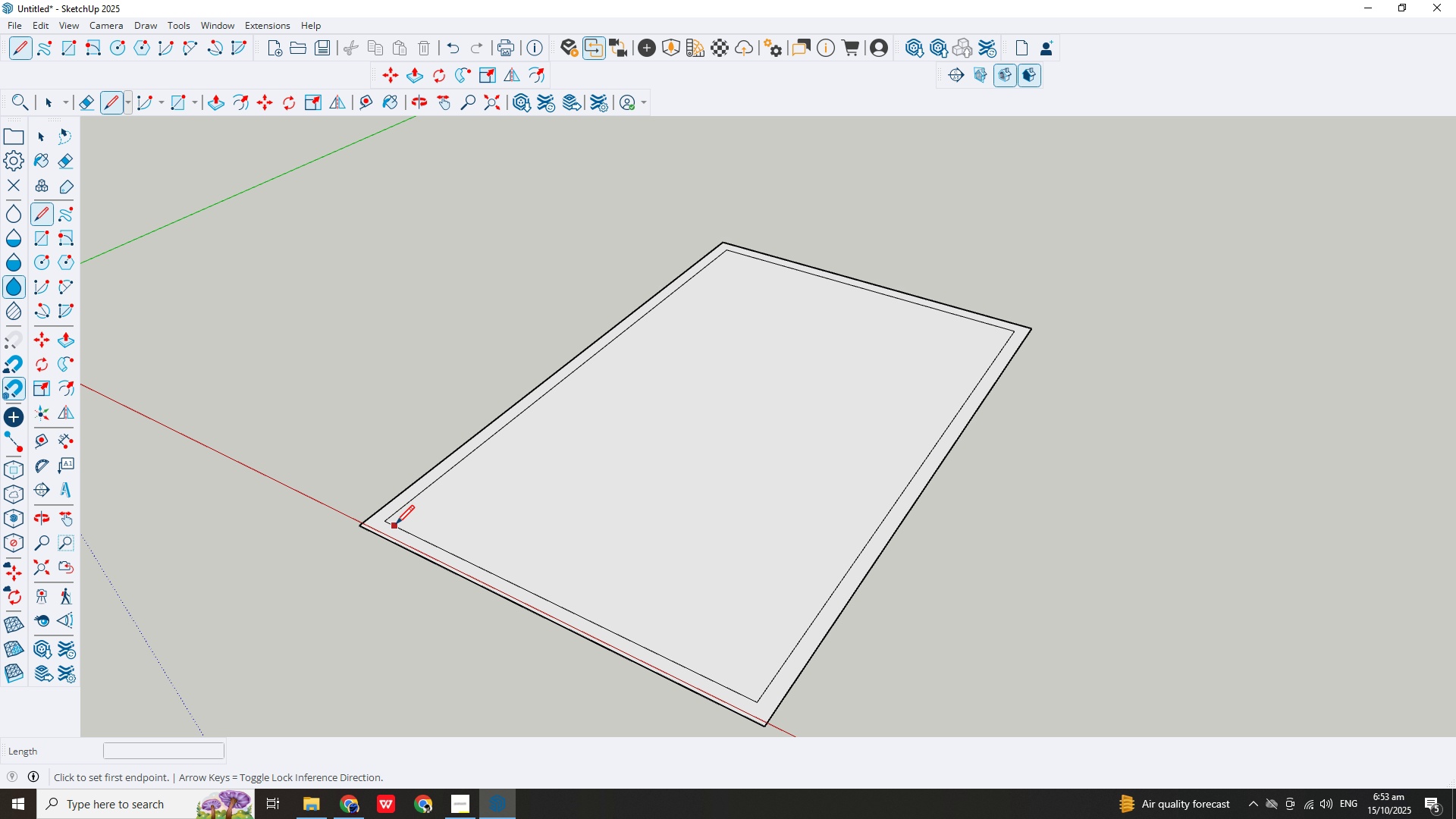 
scroll: coordinate [396, 528], scroll_direction: up, amount: 2.0
 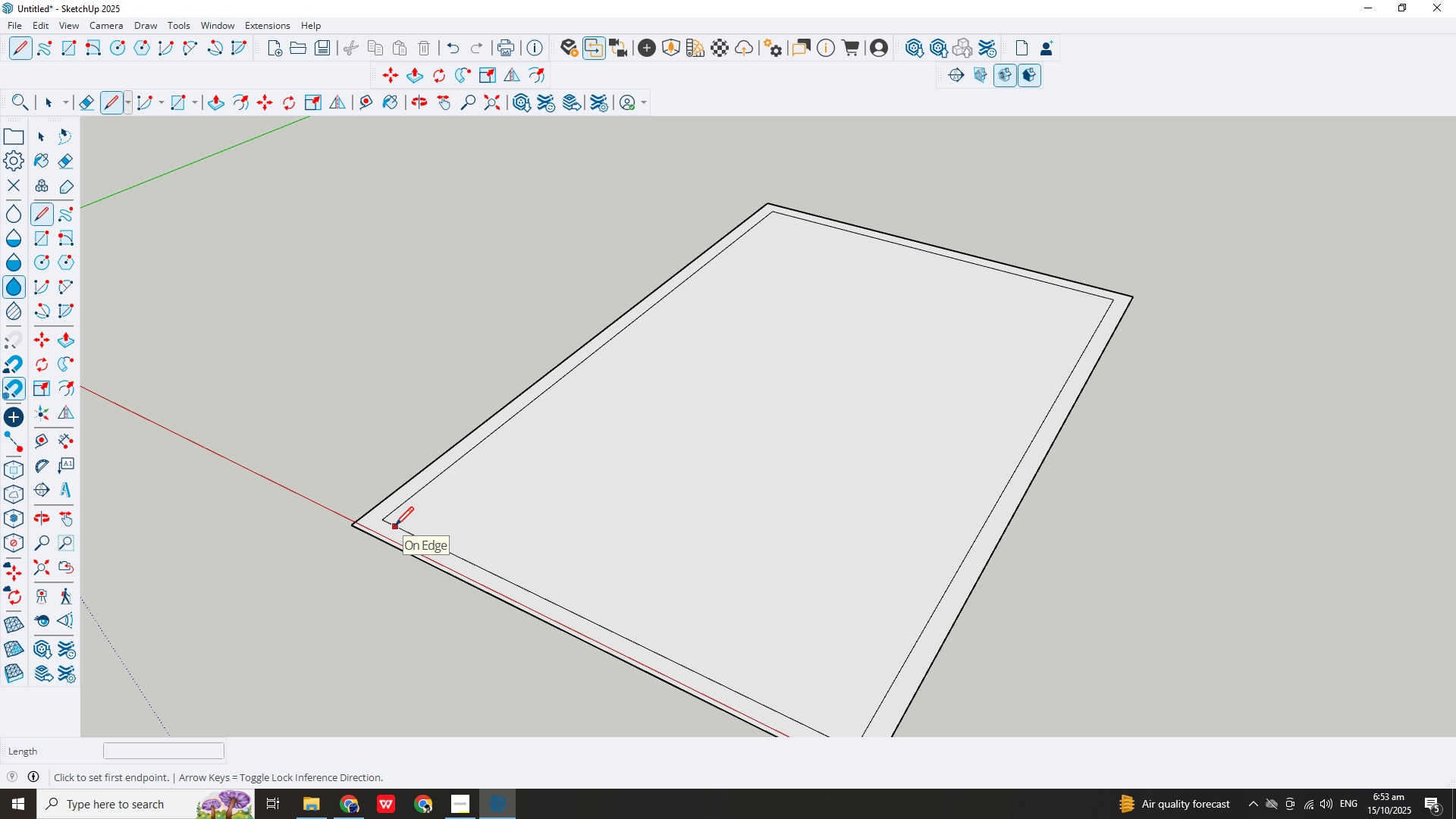 
scroll: coordinate [395, 527], scroll_direction: down, amount: 3.0
 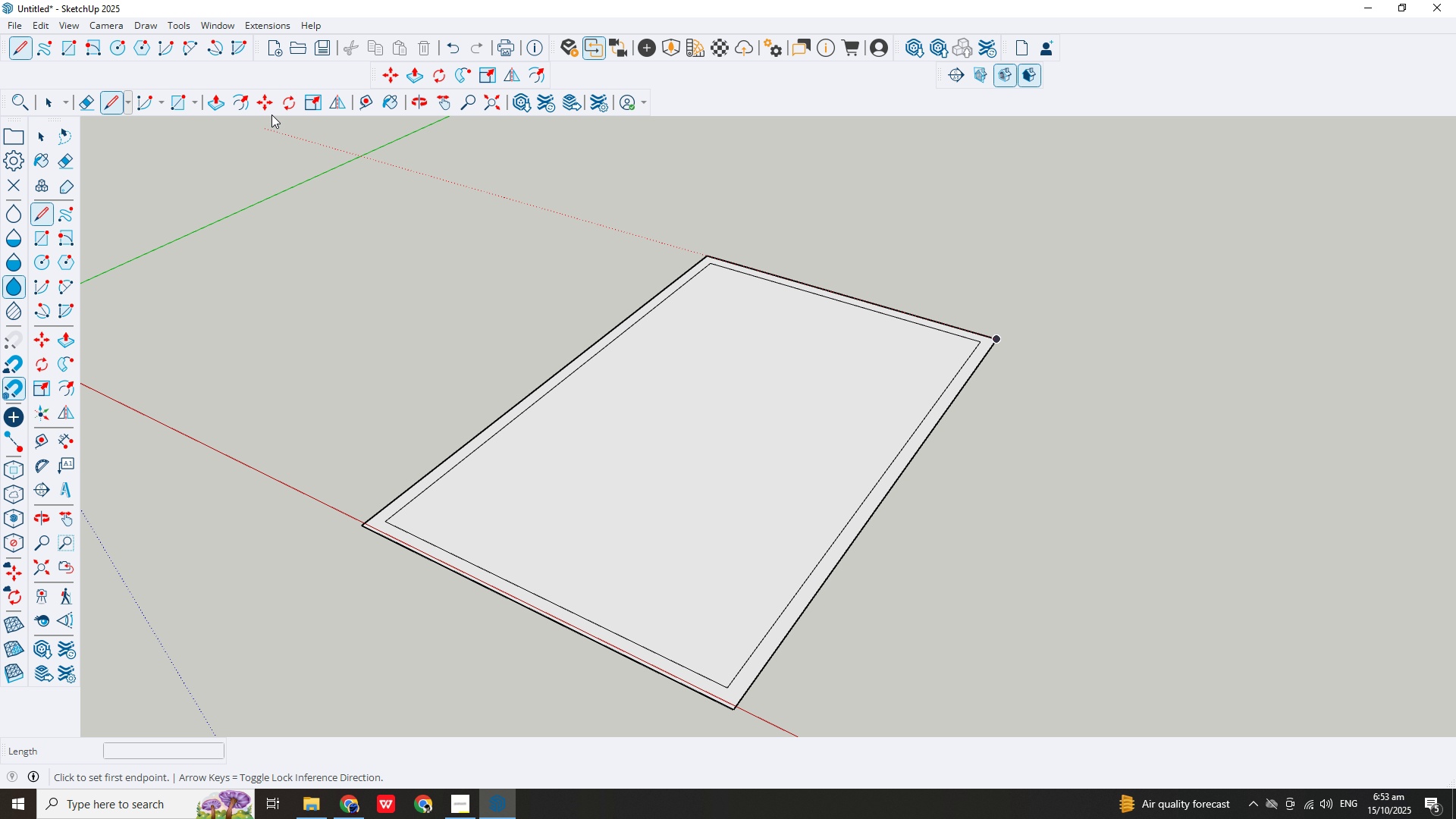 
key(Escape)
 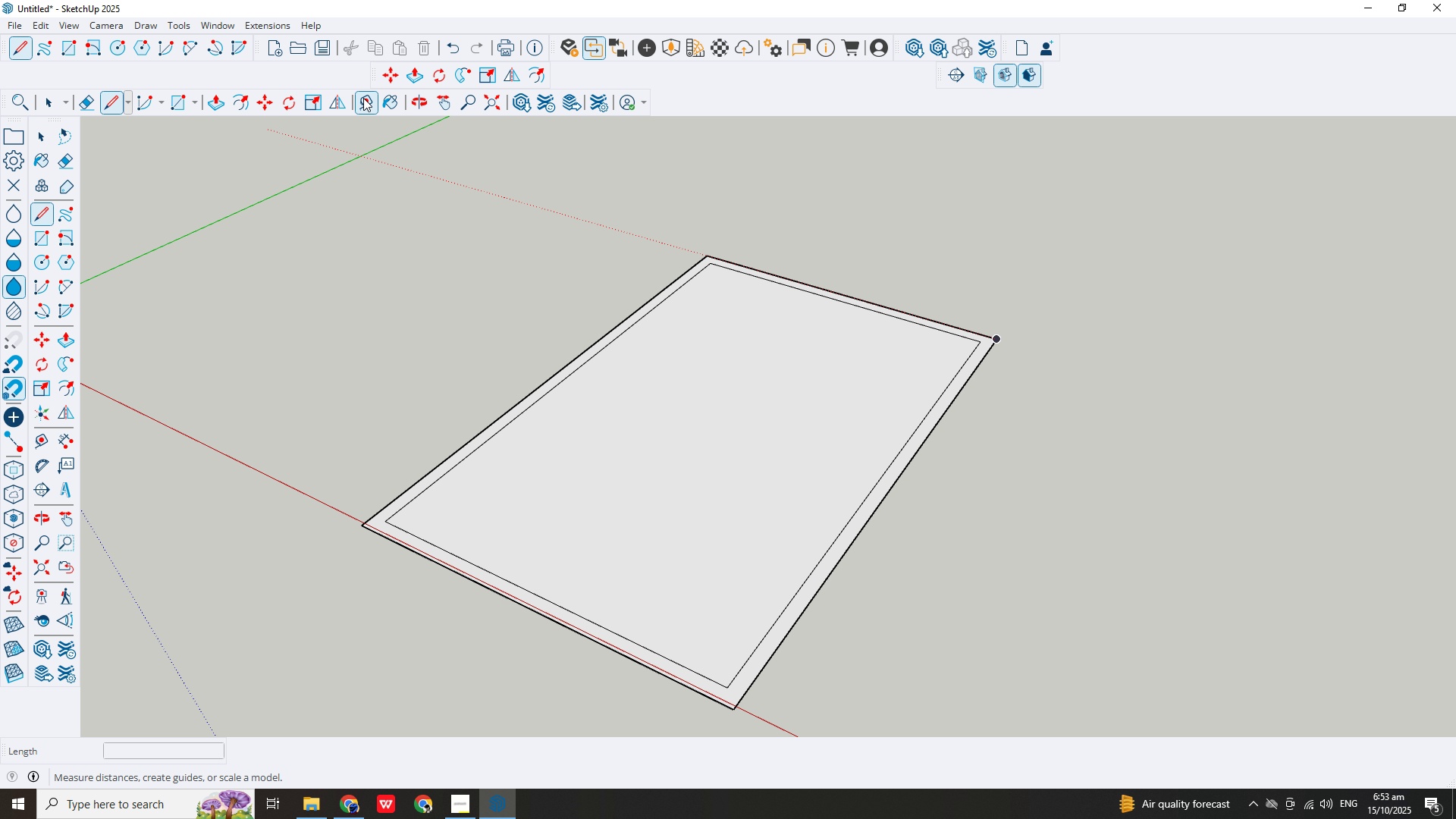 
left_click([363, 98])
 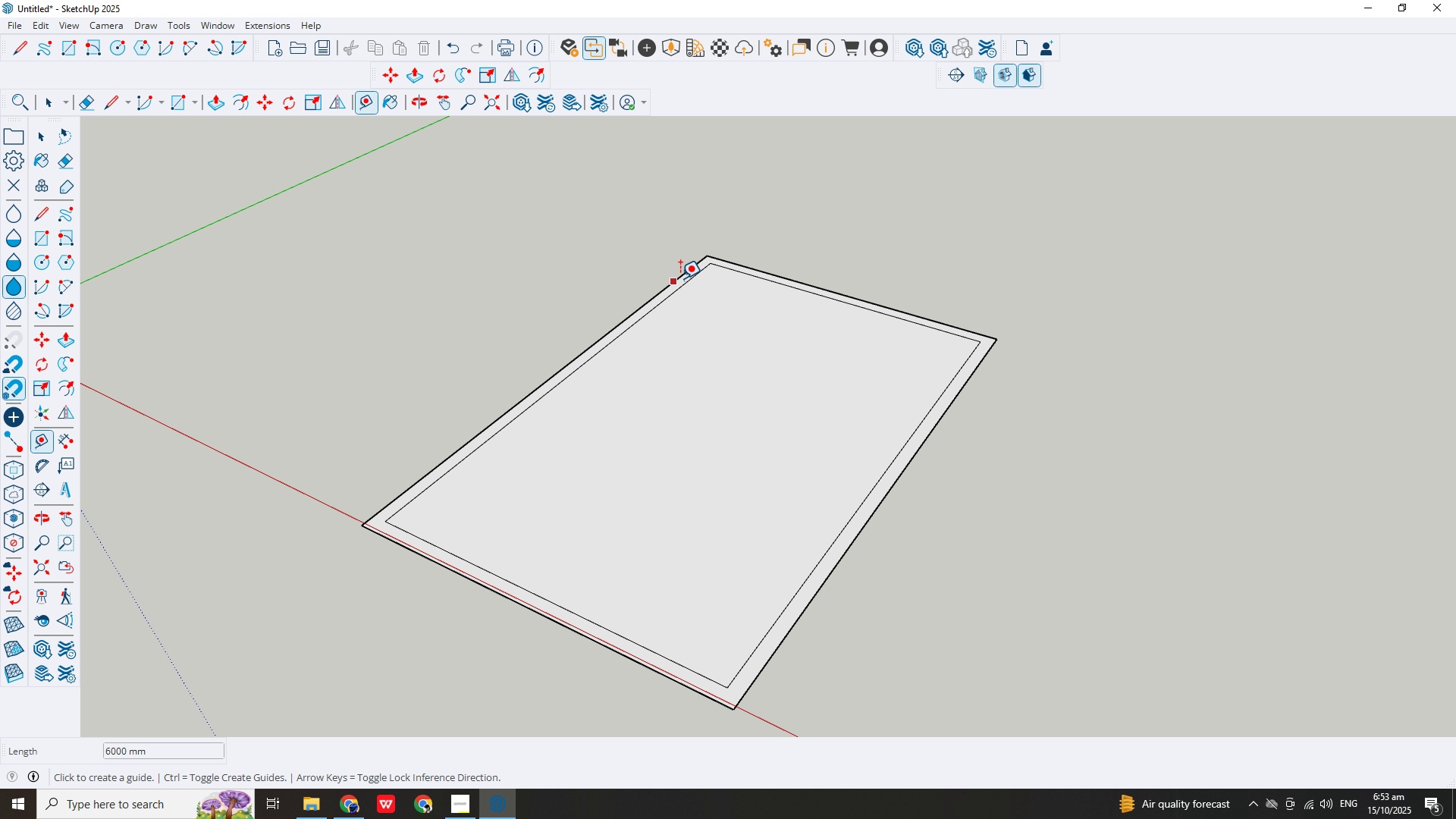 
scroll: coordinate [676, 279], scroll_direction: down, amount: 2.0
 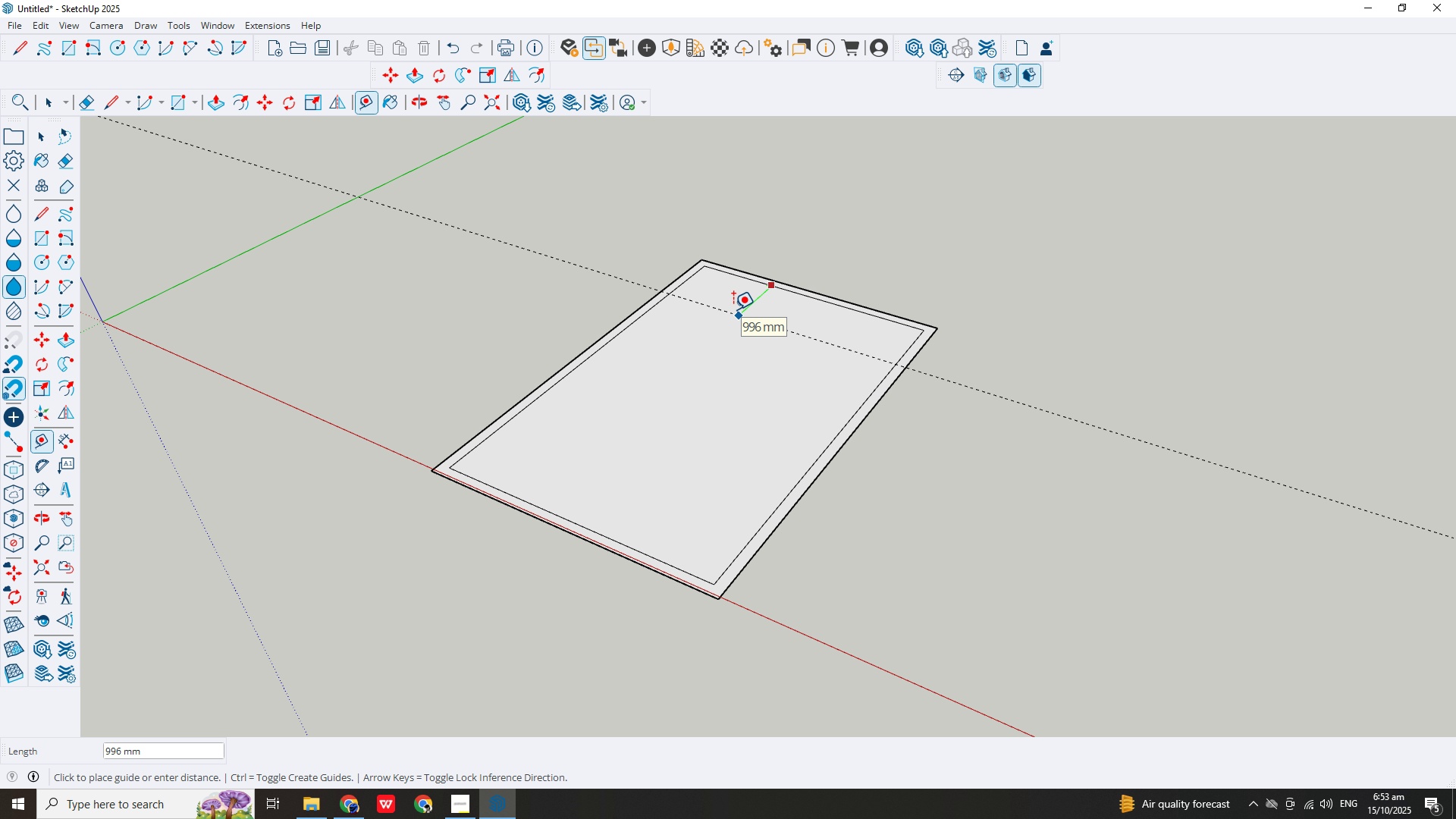 
key(Numpad2)
 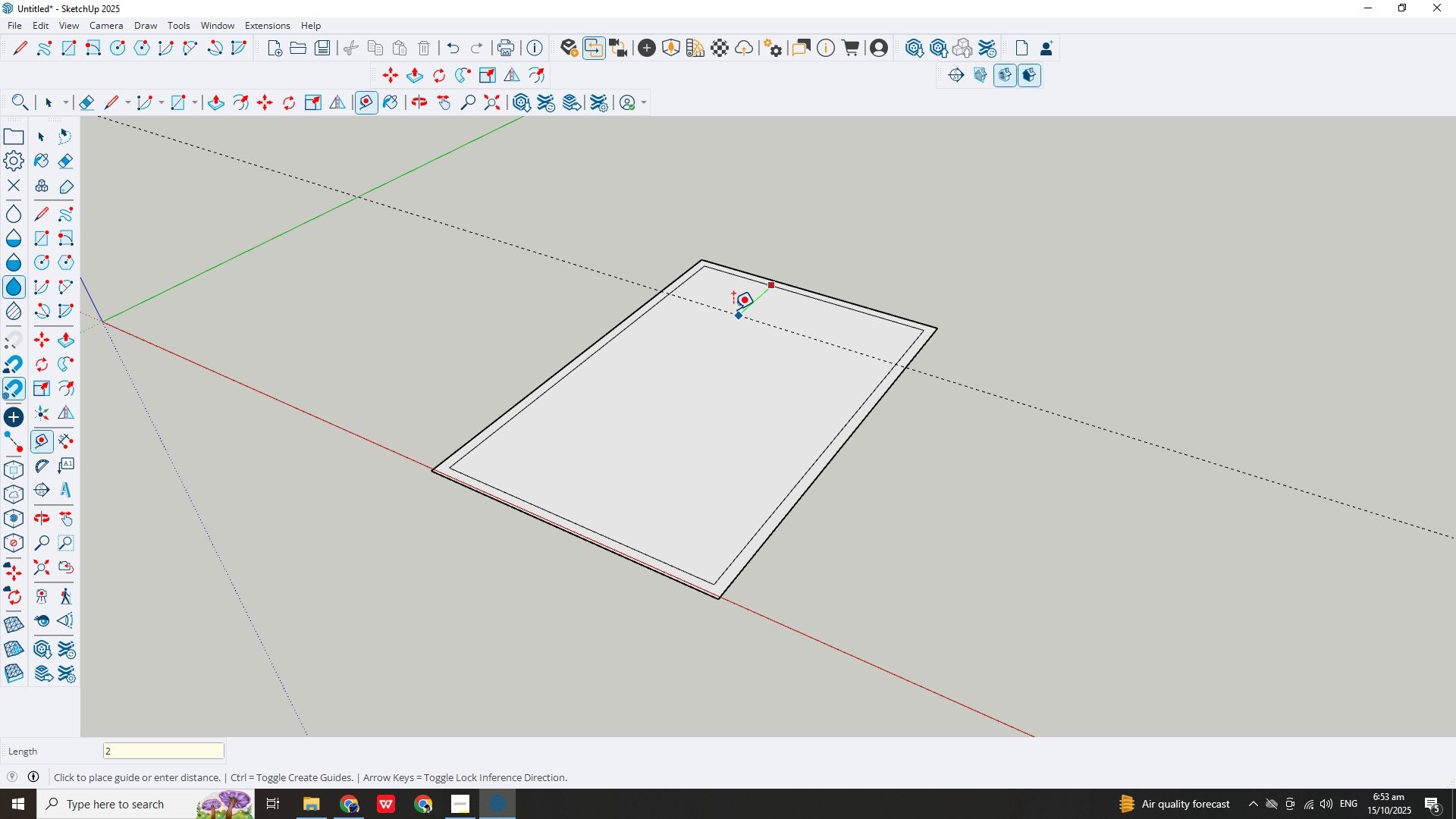 
key(M)
 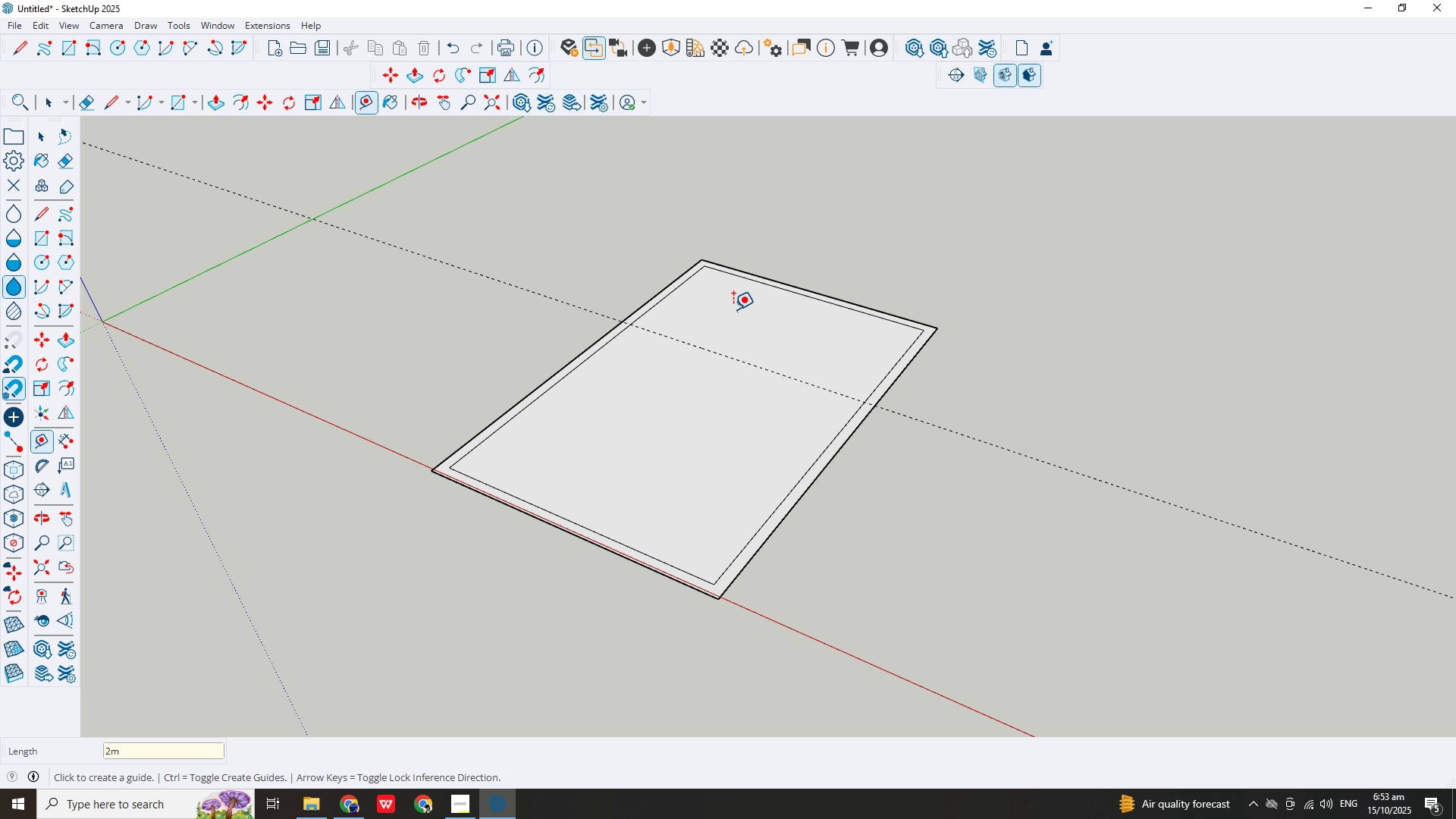 
key(Enter)
 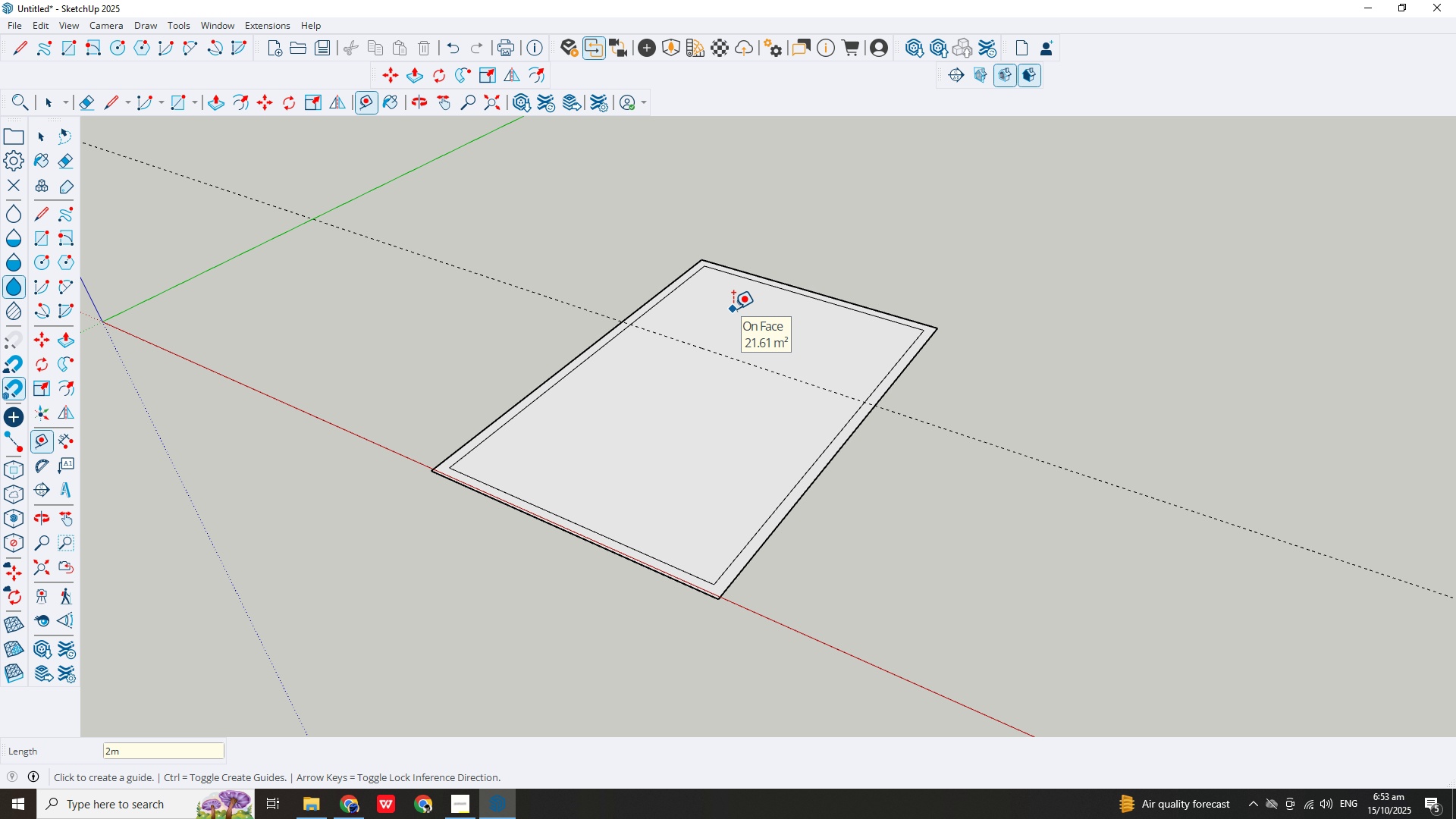 
key(Control+ControlLeft)
 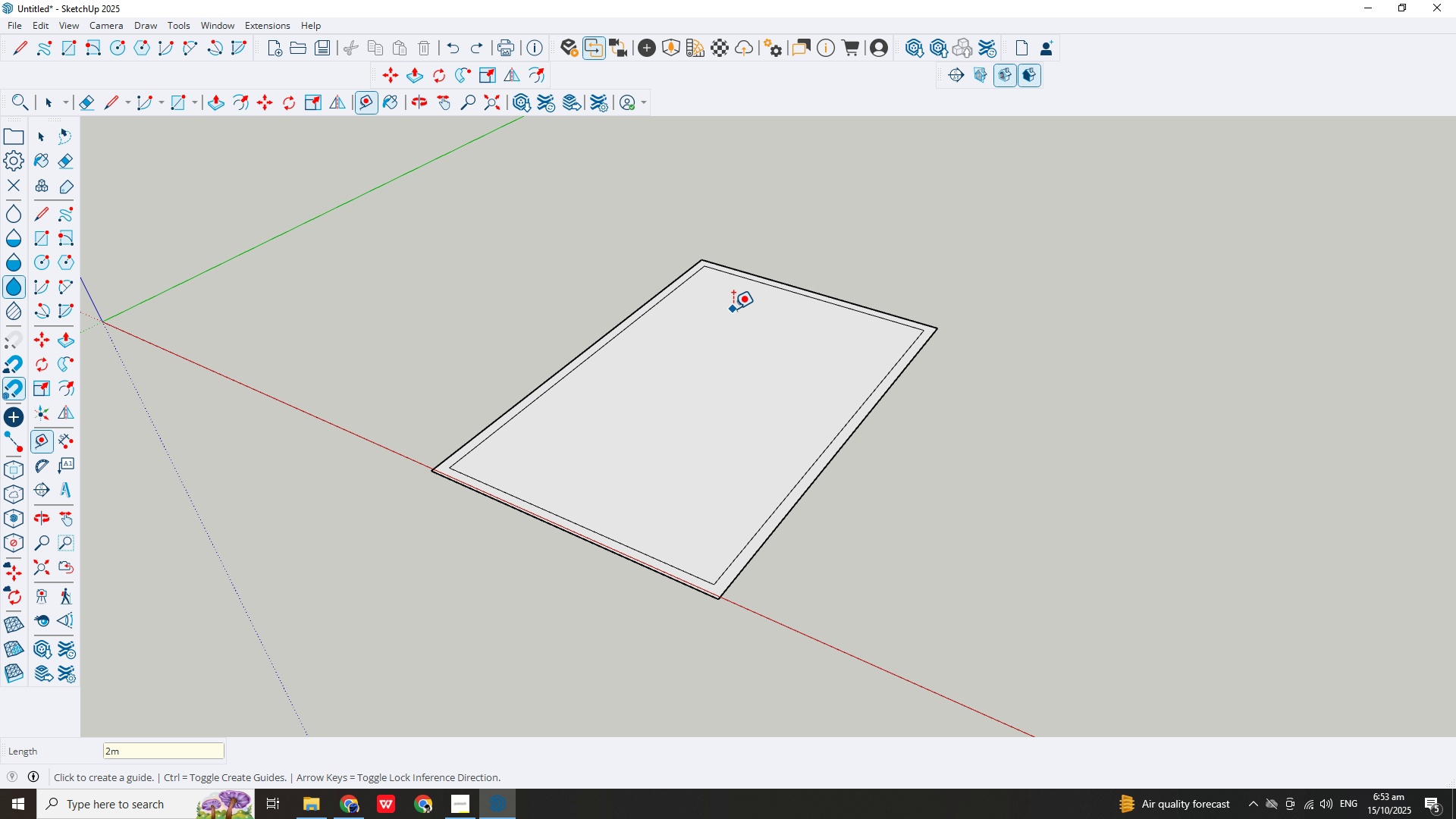 
key(Control+Z)
 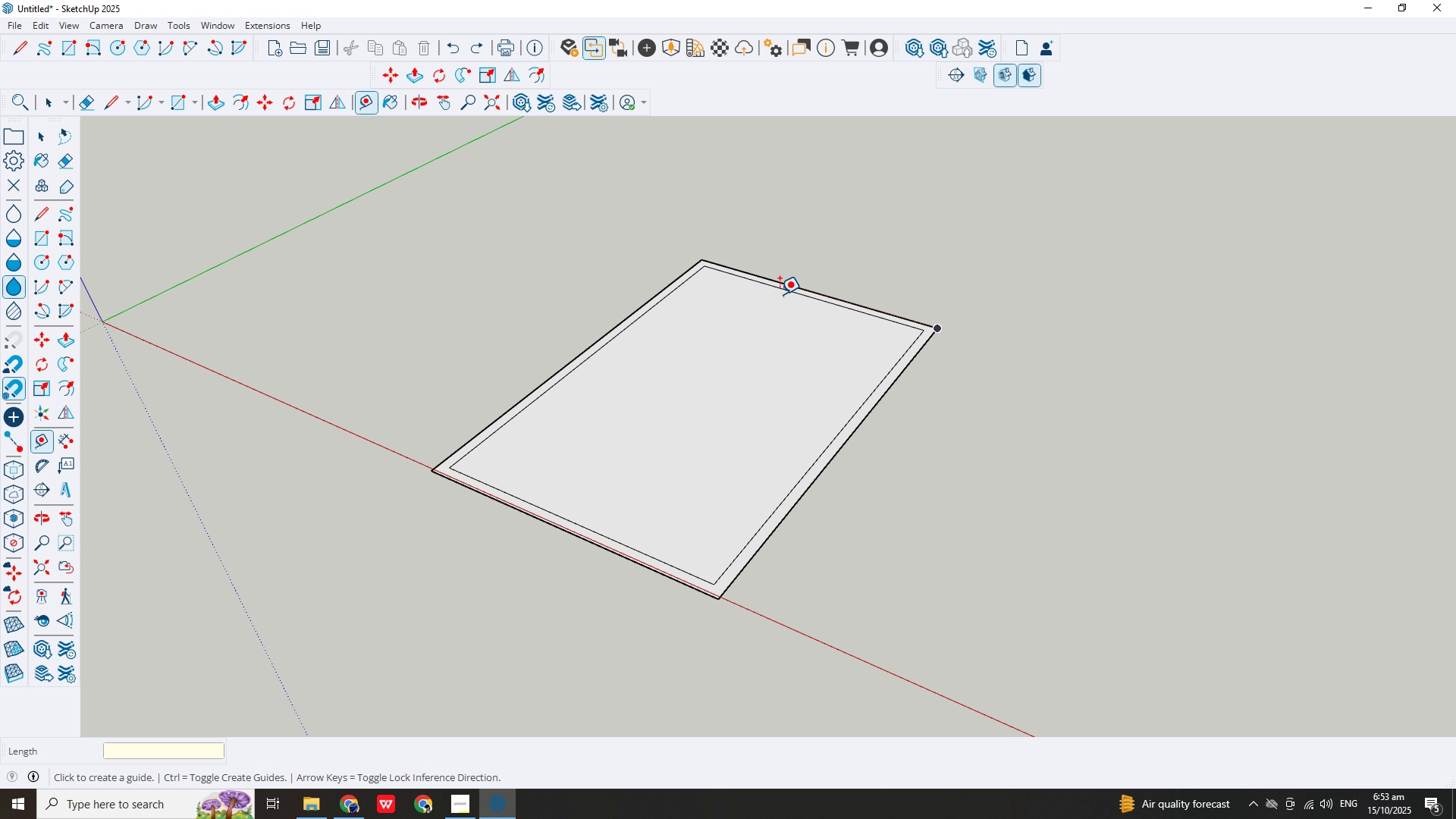 
scroll: coordinate [780, 293], scroll_direction: up, amount: 2.0
 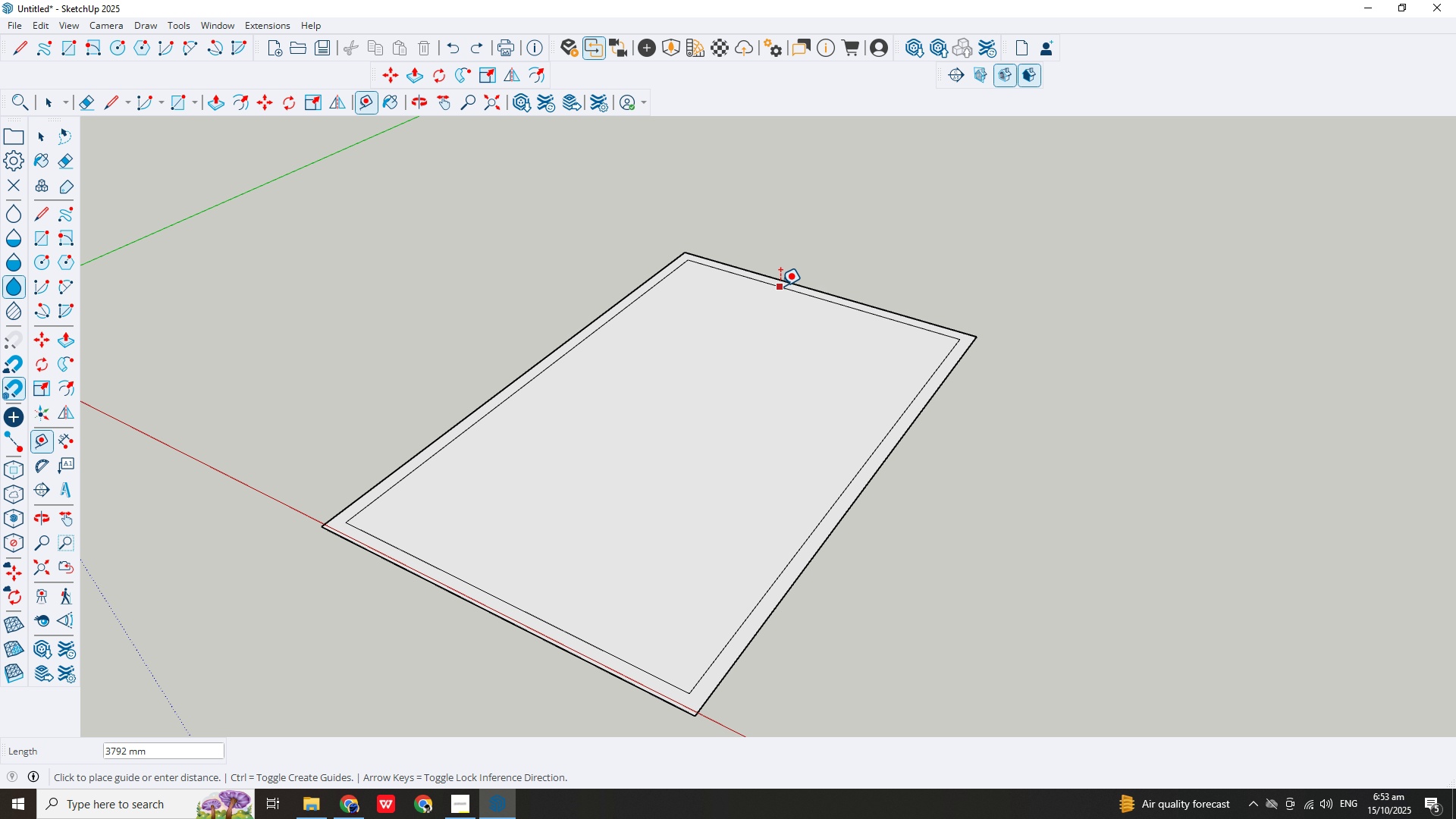 
left_click([780, 286])
 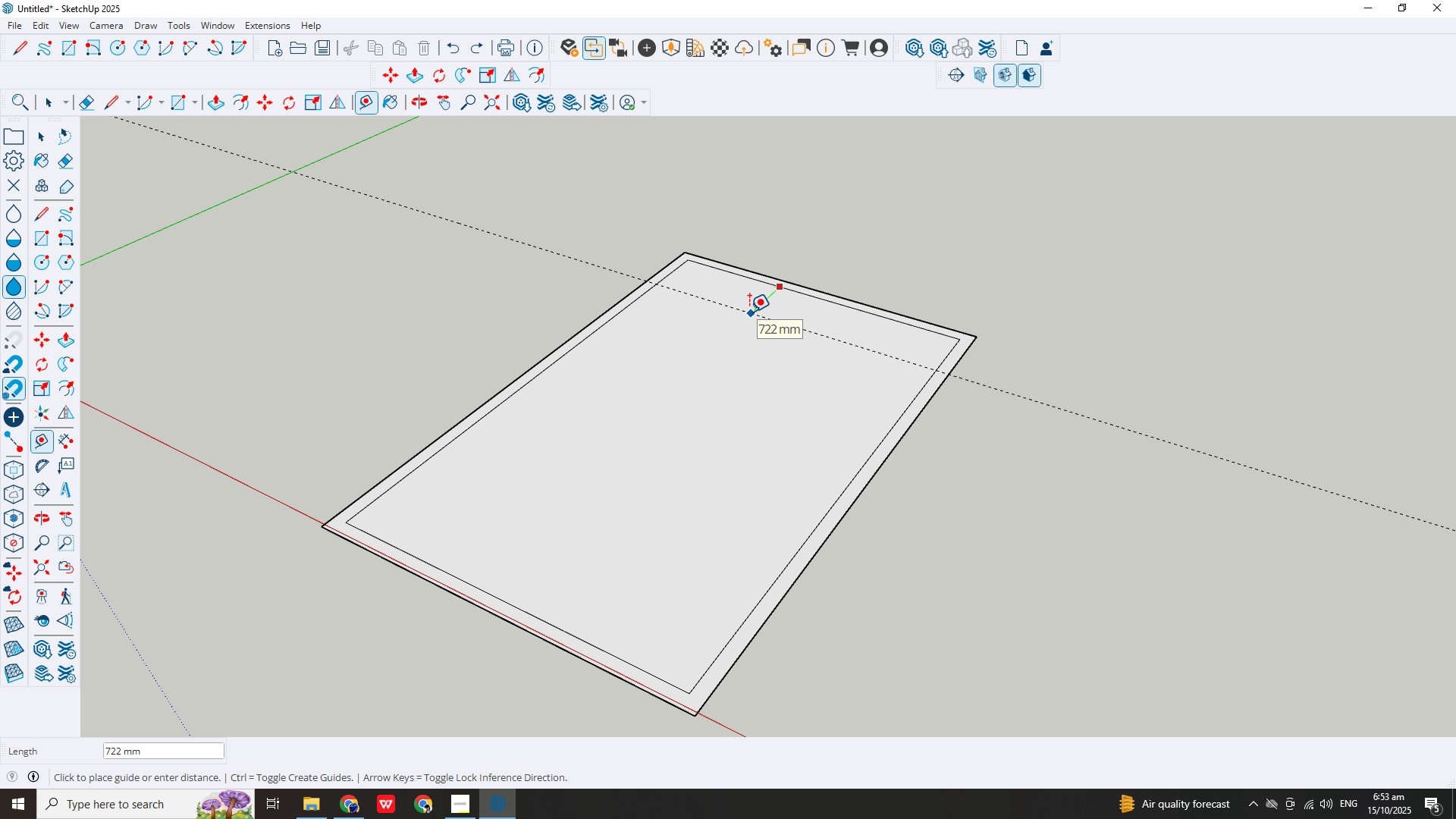 
key(Numpad1)
 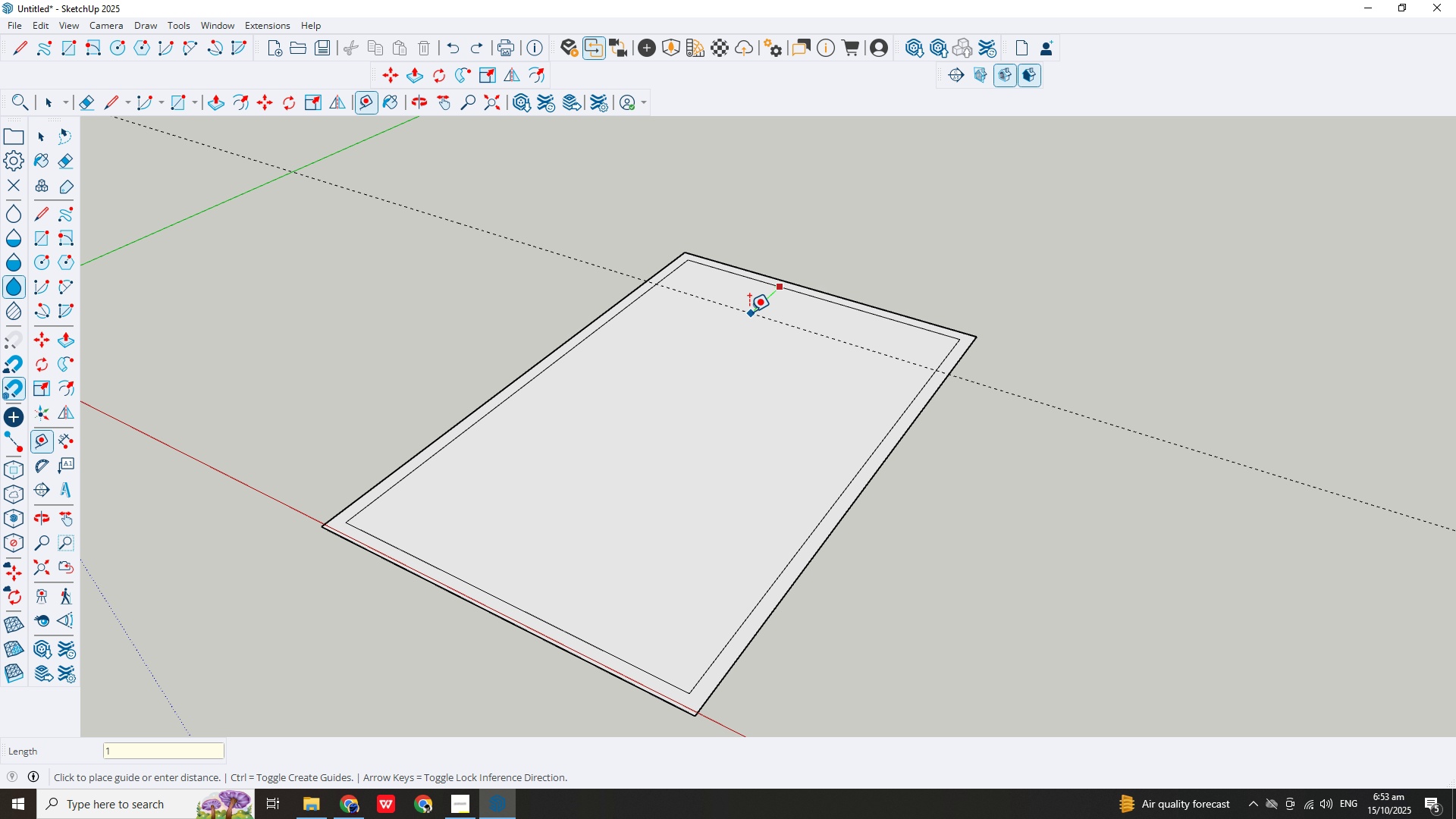 
key(NumpadDecimal)
 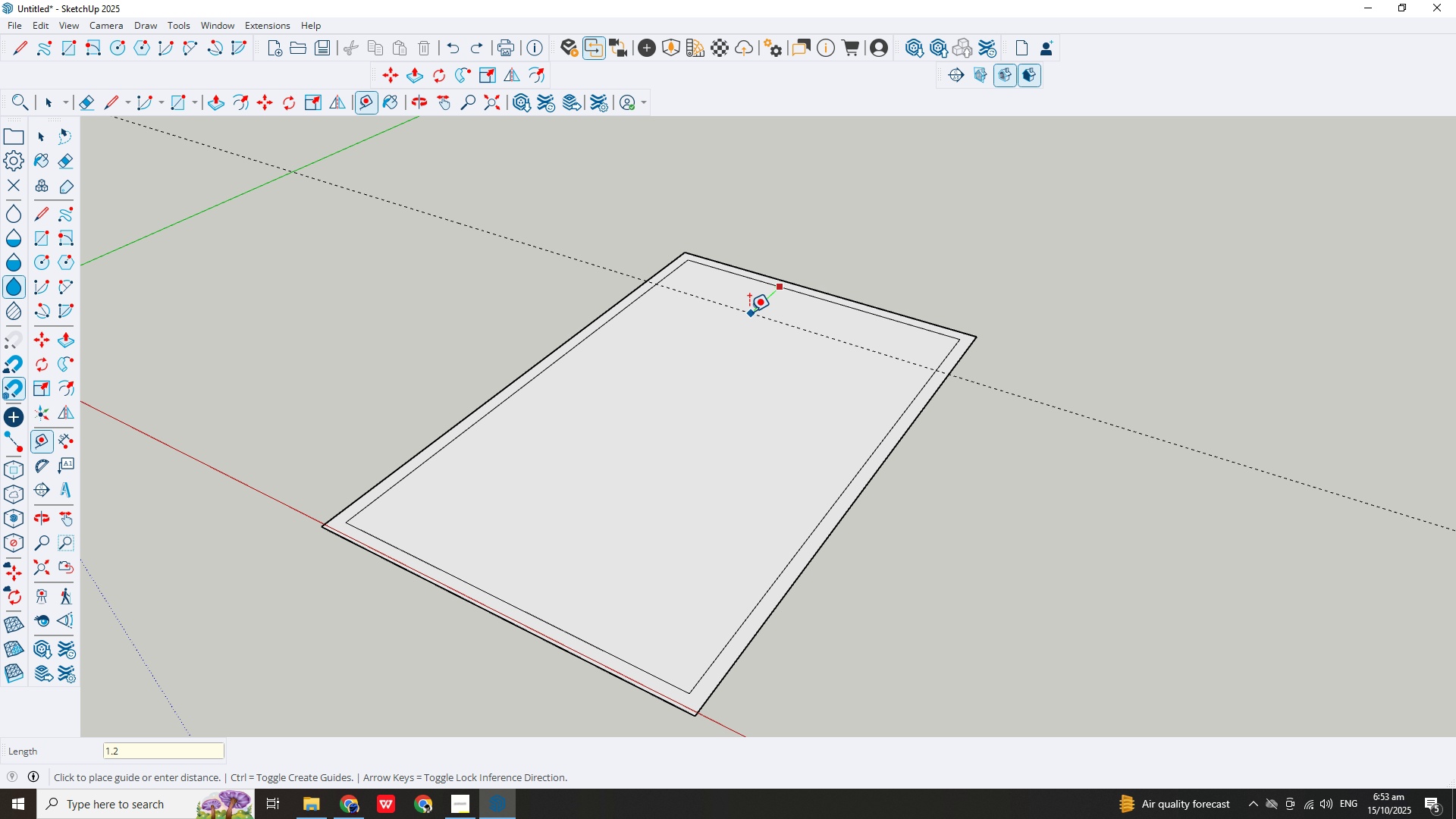 
key(Numpad2)
 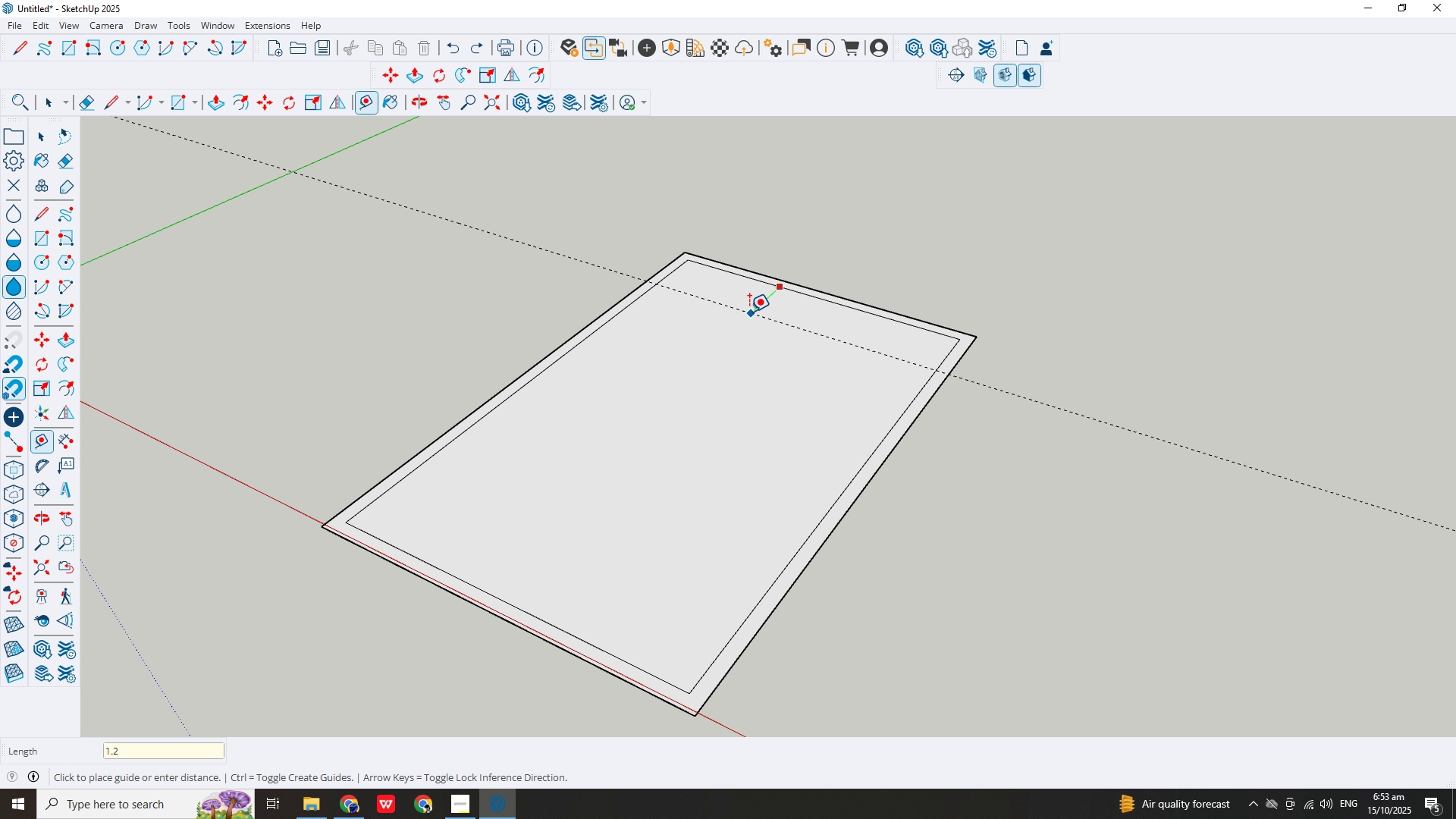 
key(Numpad0)
 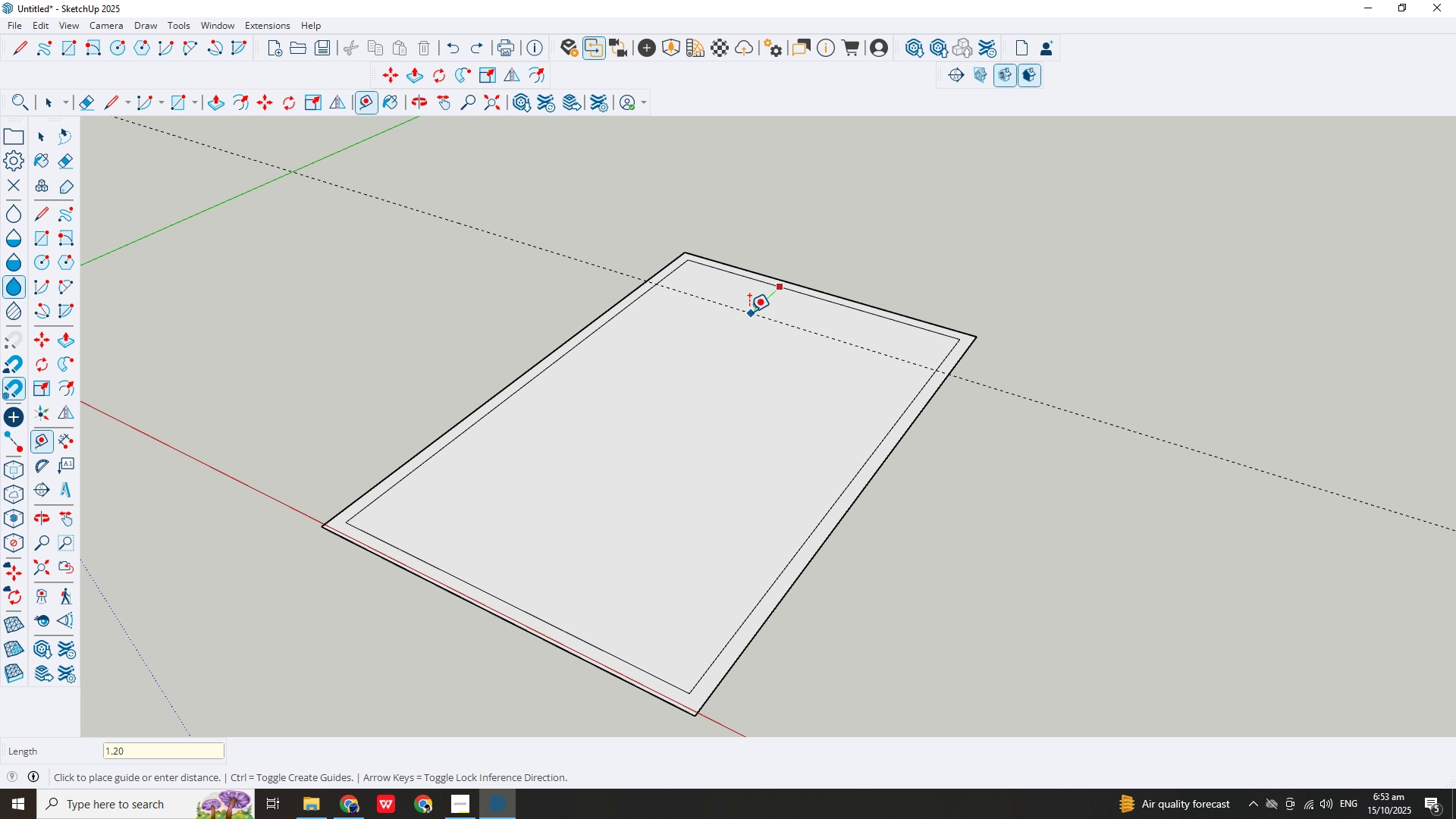 
key(M)
 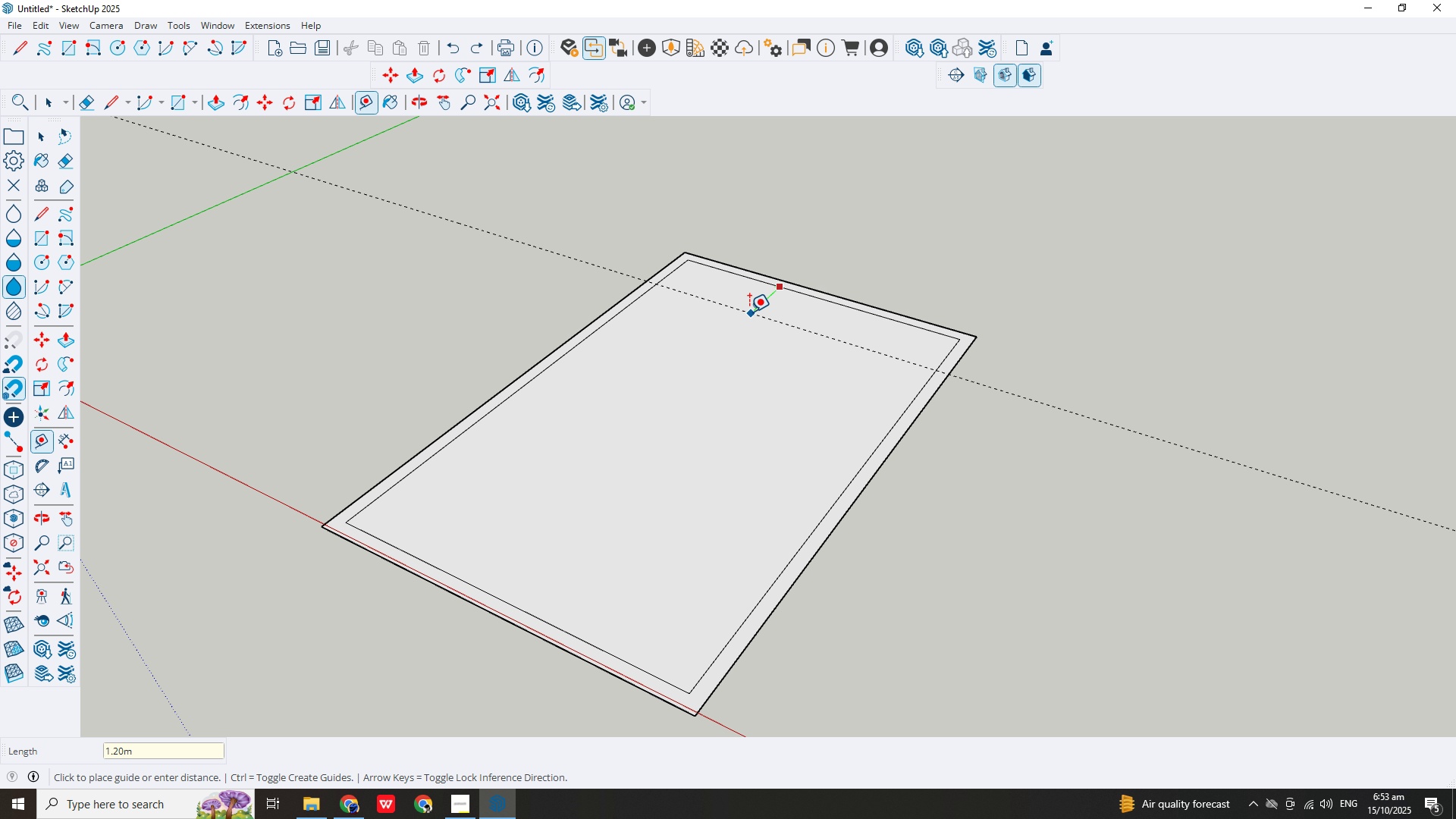 
key(Enter)
 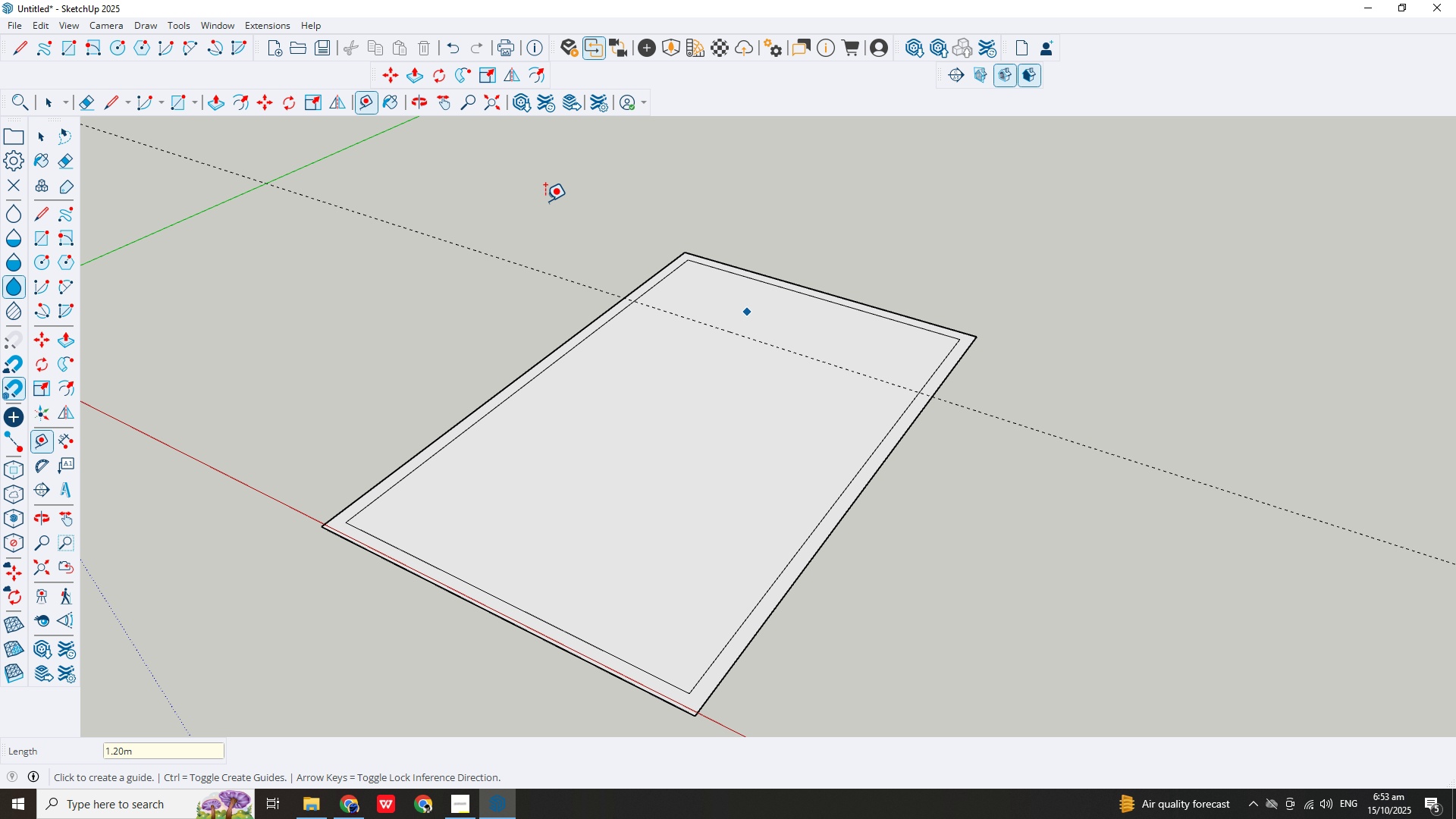 
key(Escape)
 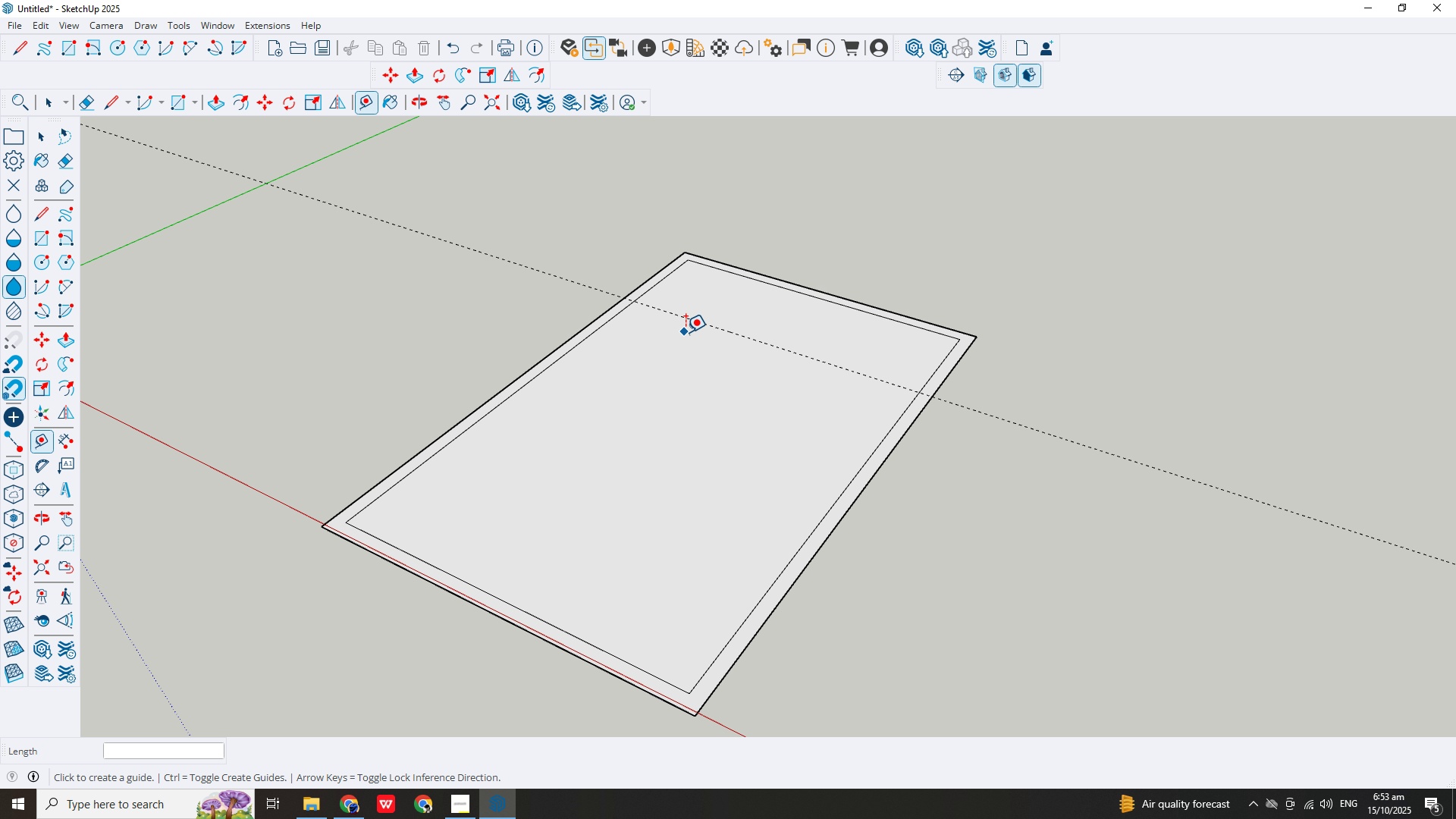 
scroll: coordinate [686, 332], scroll_direction: up, amount: 2.0
 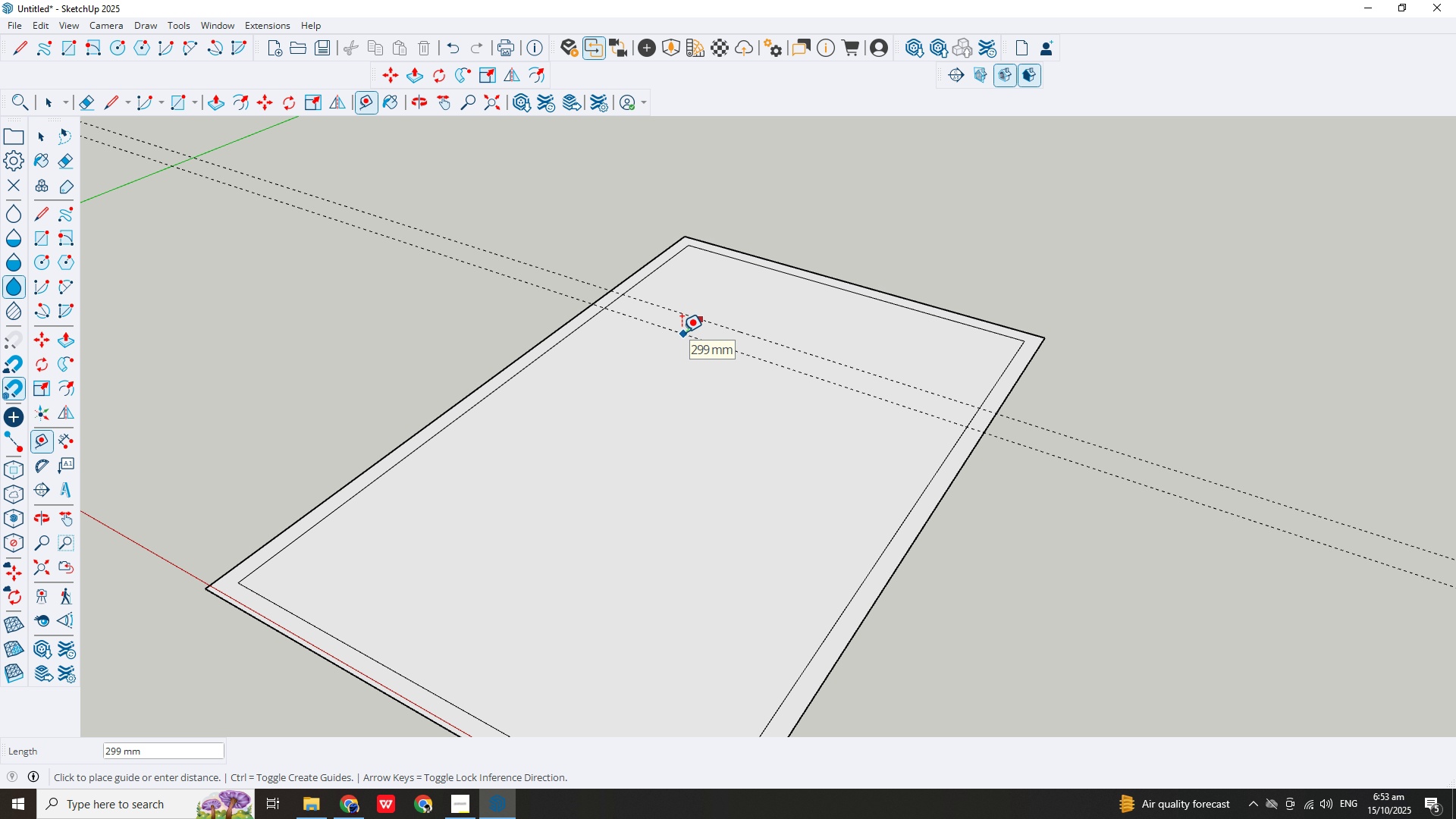 
key(NumpadDecimal)
 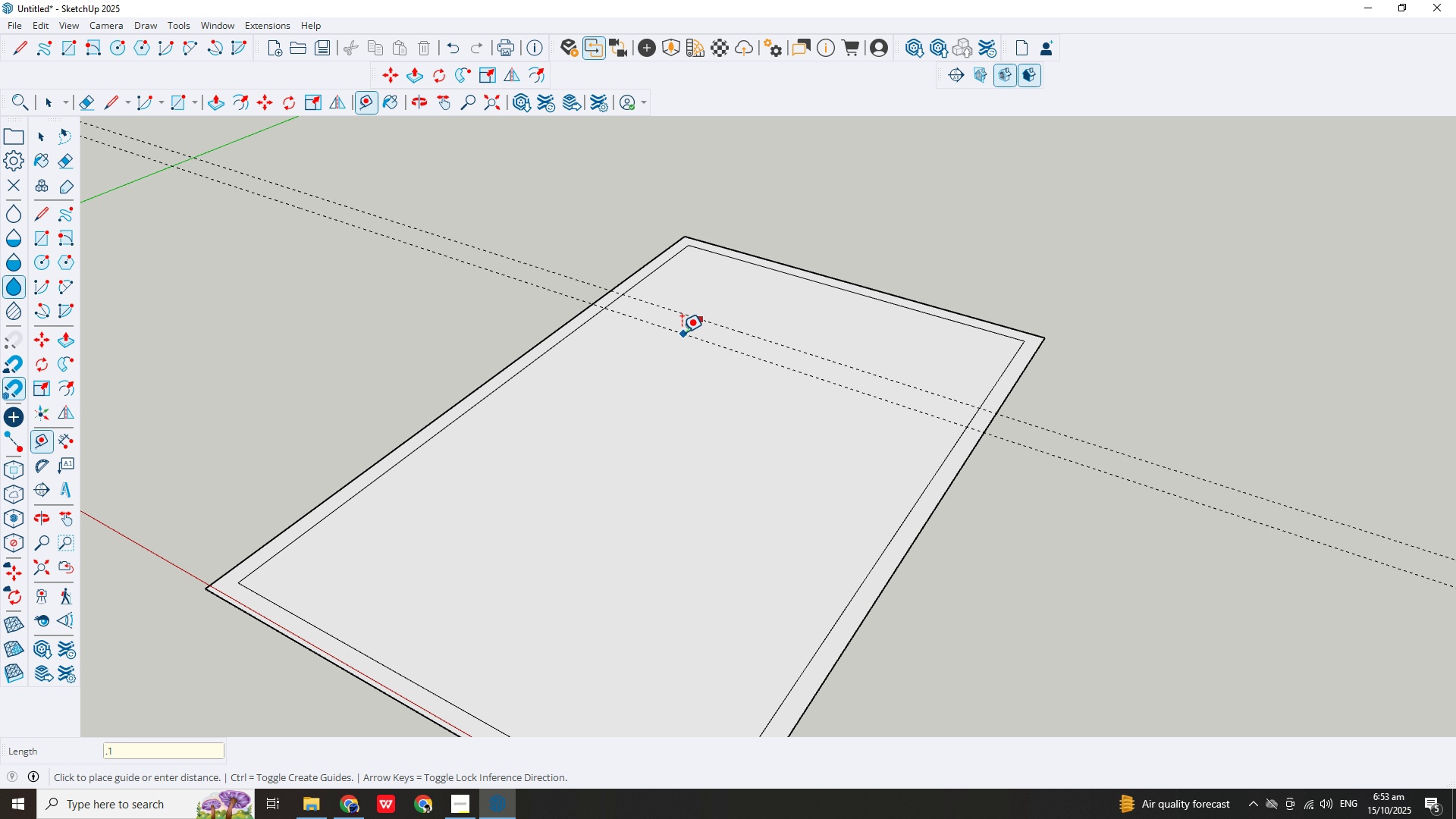 
key(Numpad1)
 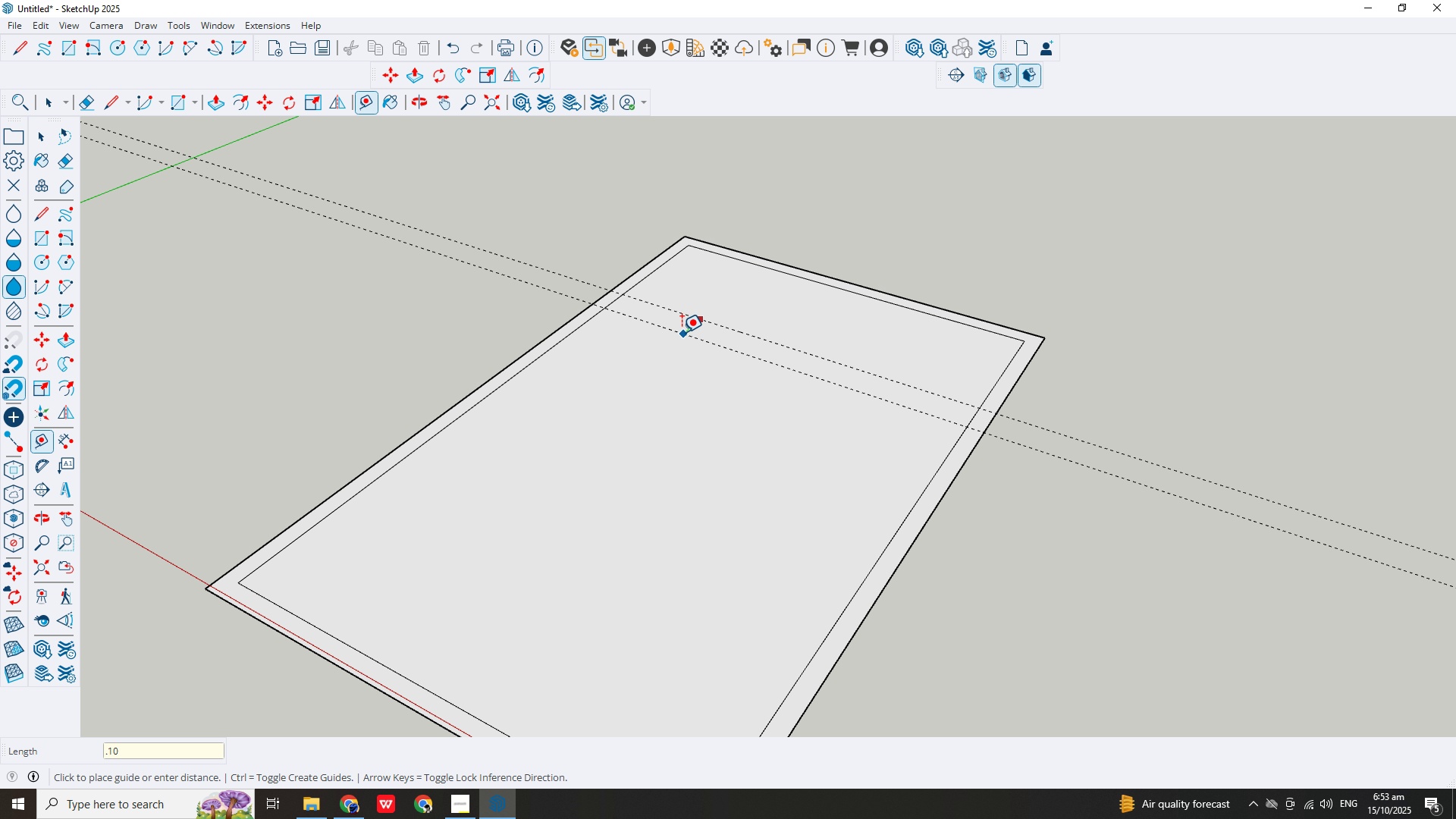 
key(Numpad0)
 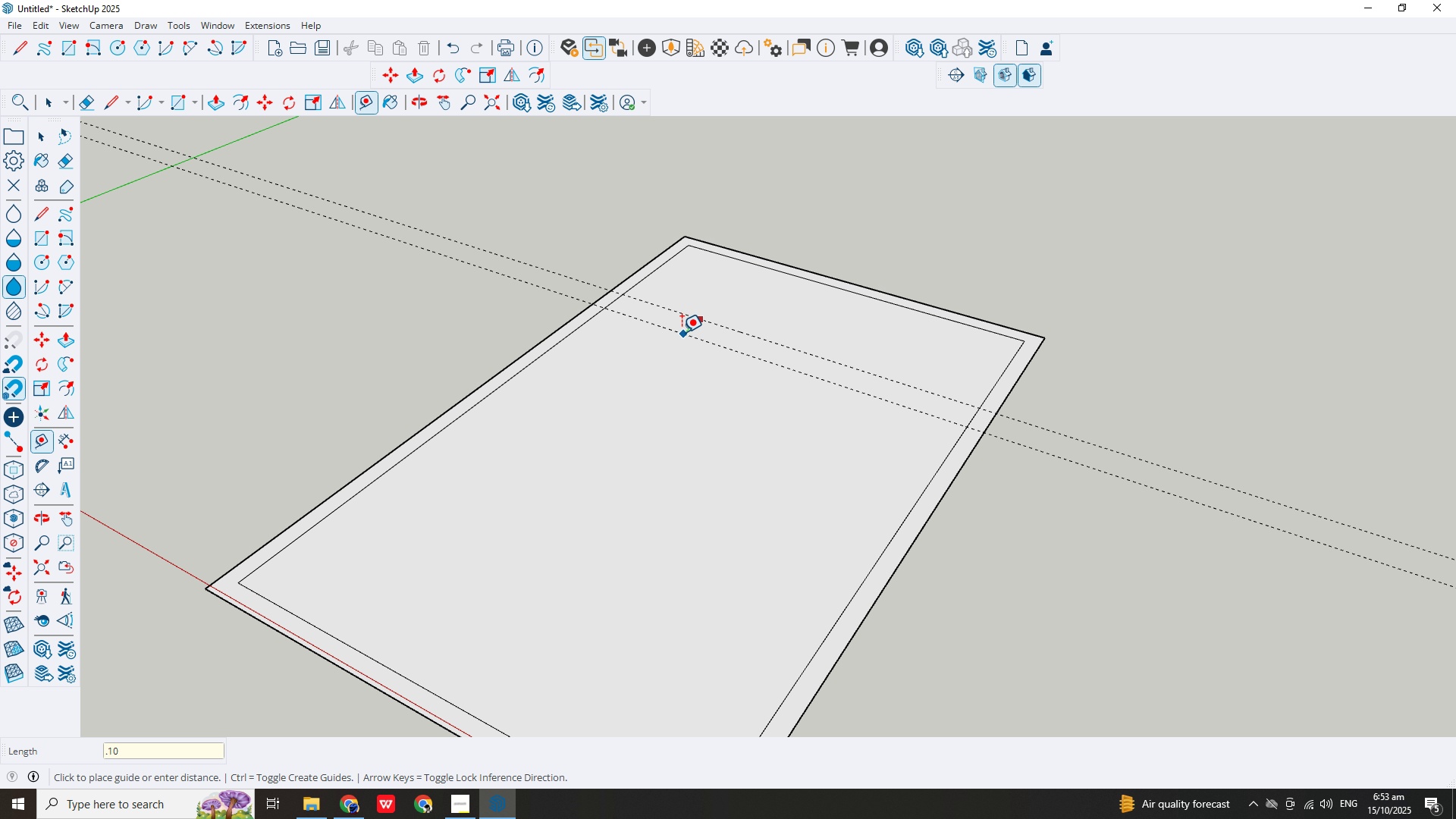 
key(M)
 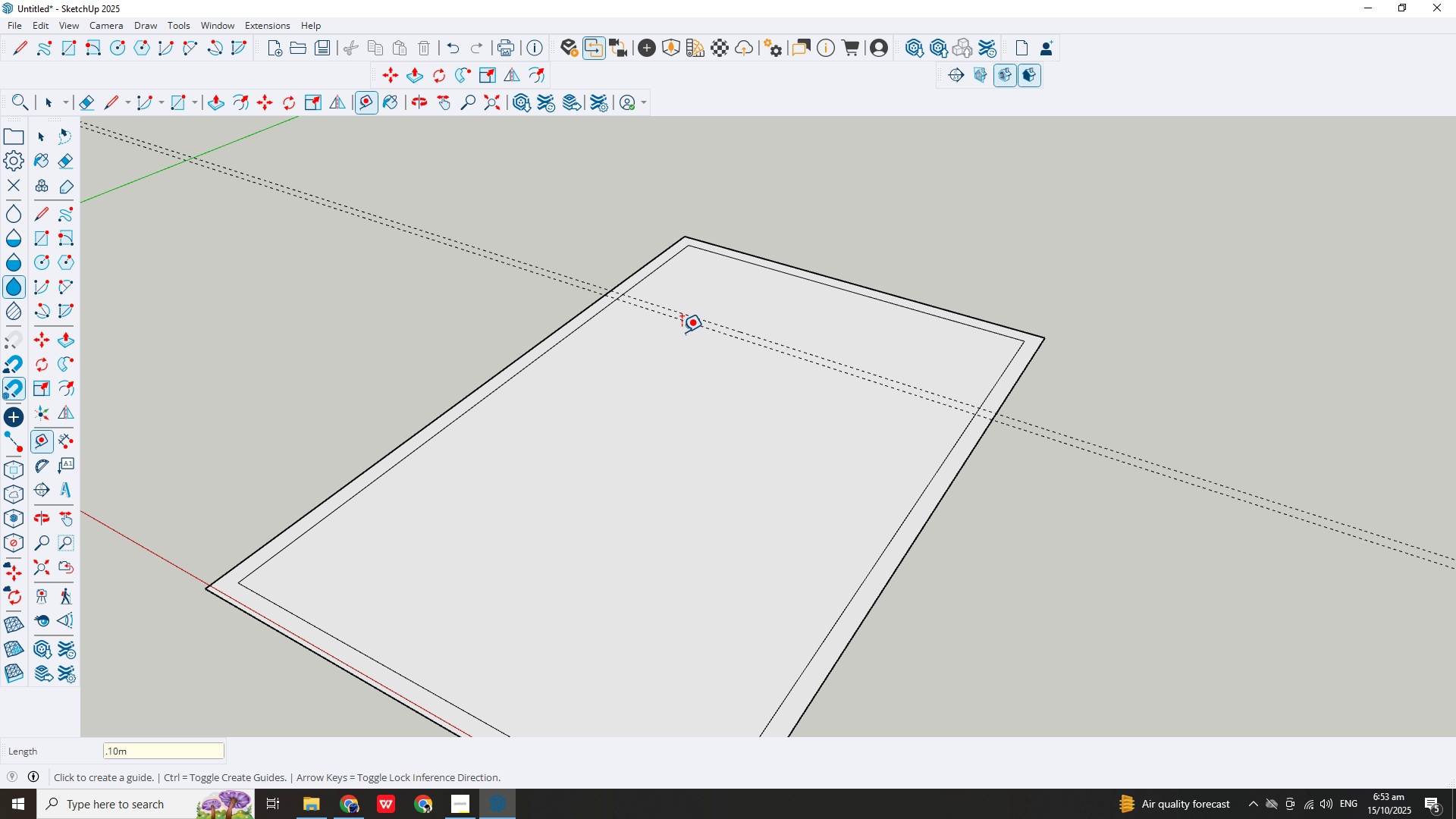 
key(Enter)
 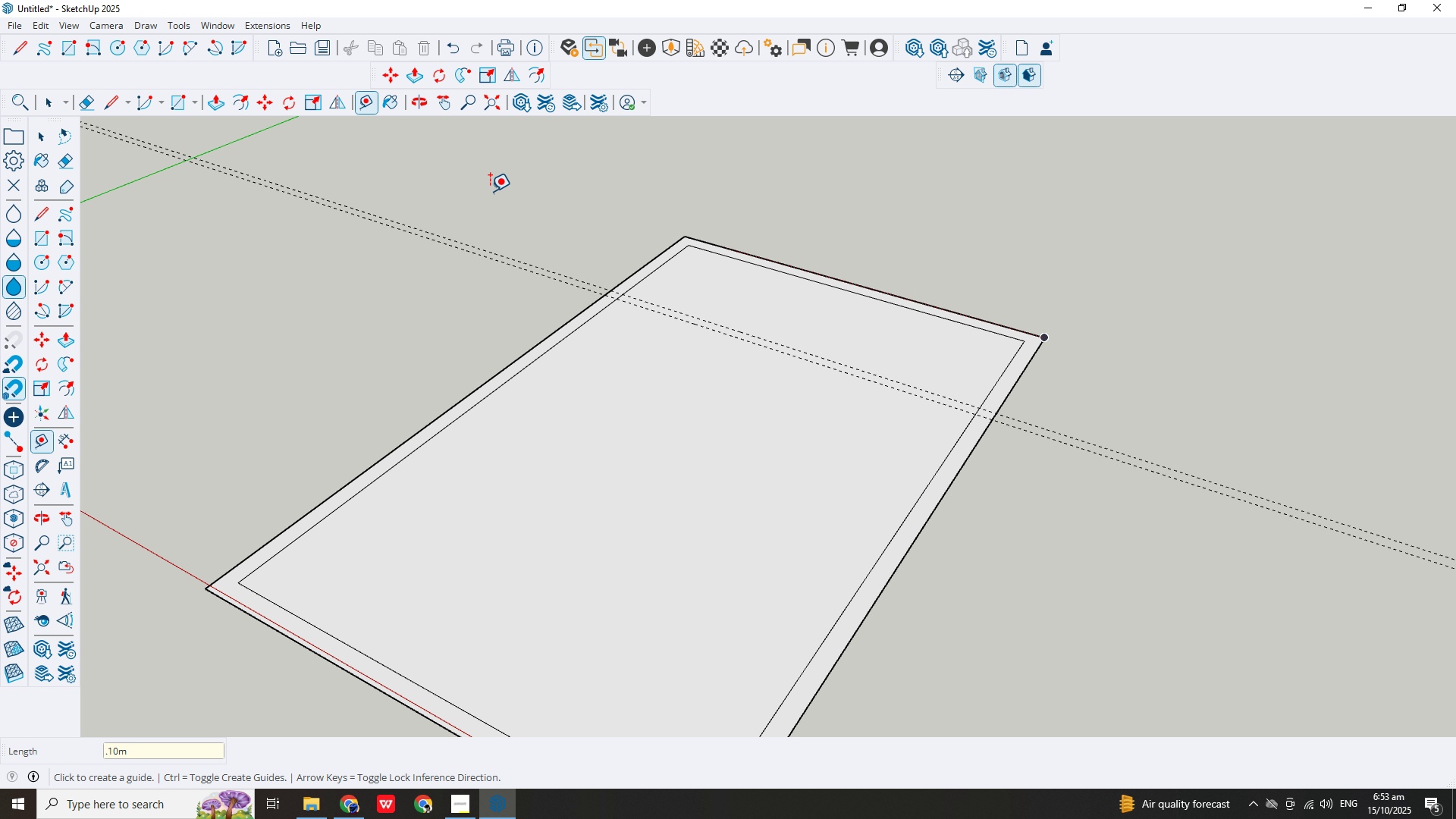 
scroll: coordinate [422, 171], scroll_direction: down, amount: 4.0
 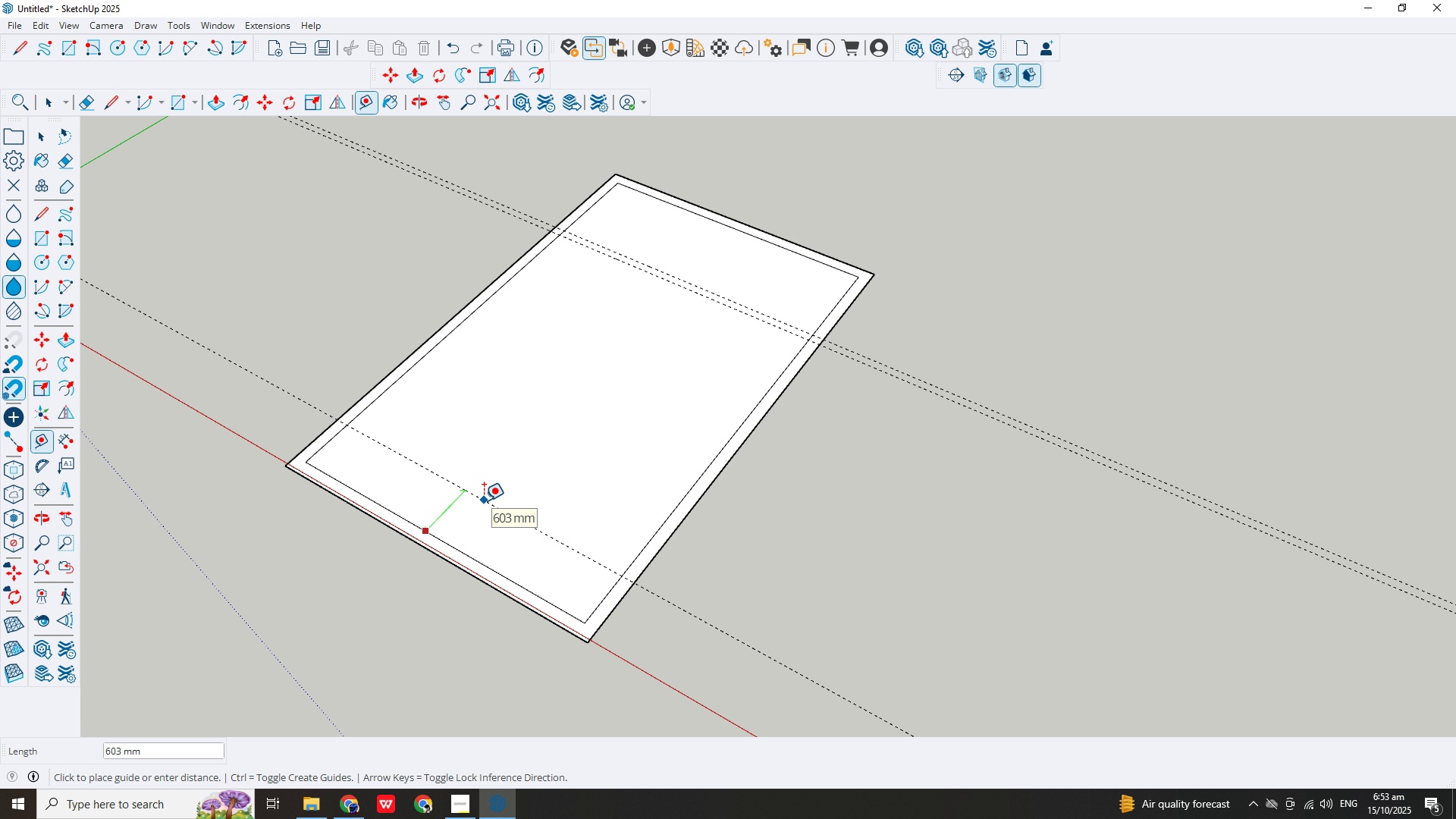 
wait(5.96)
 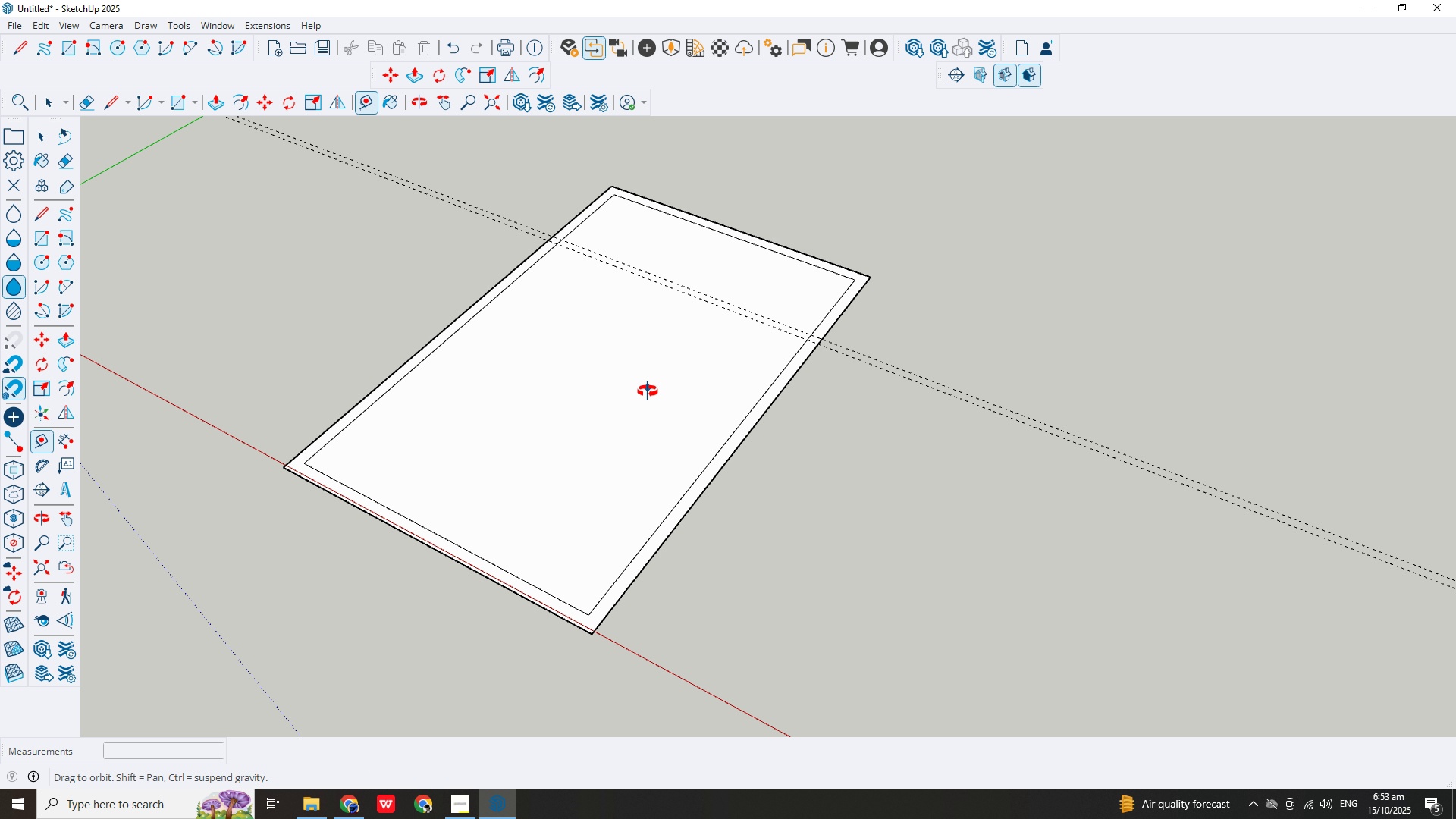 
key(Numpad3)
 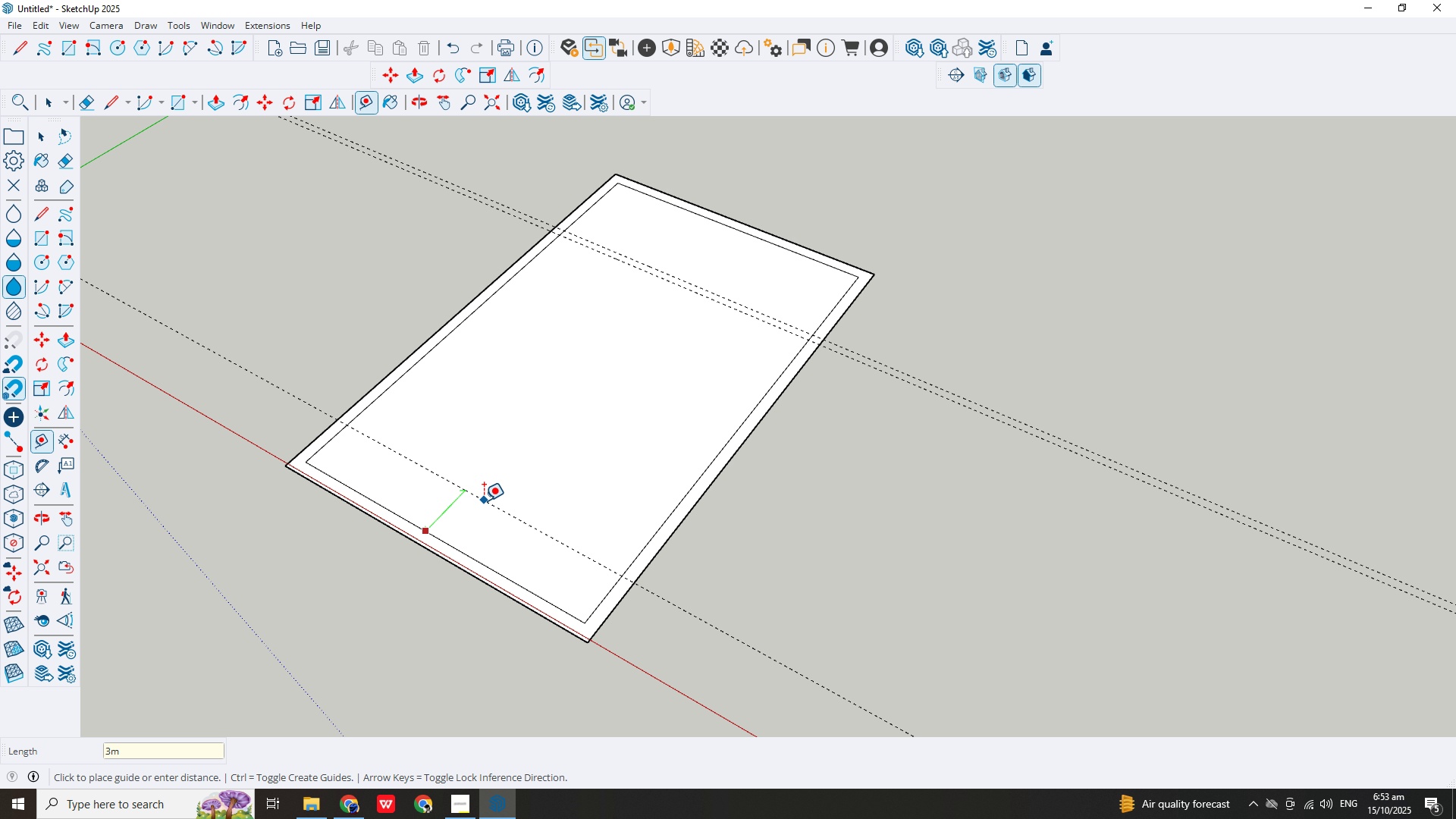 
key(M)
 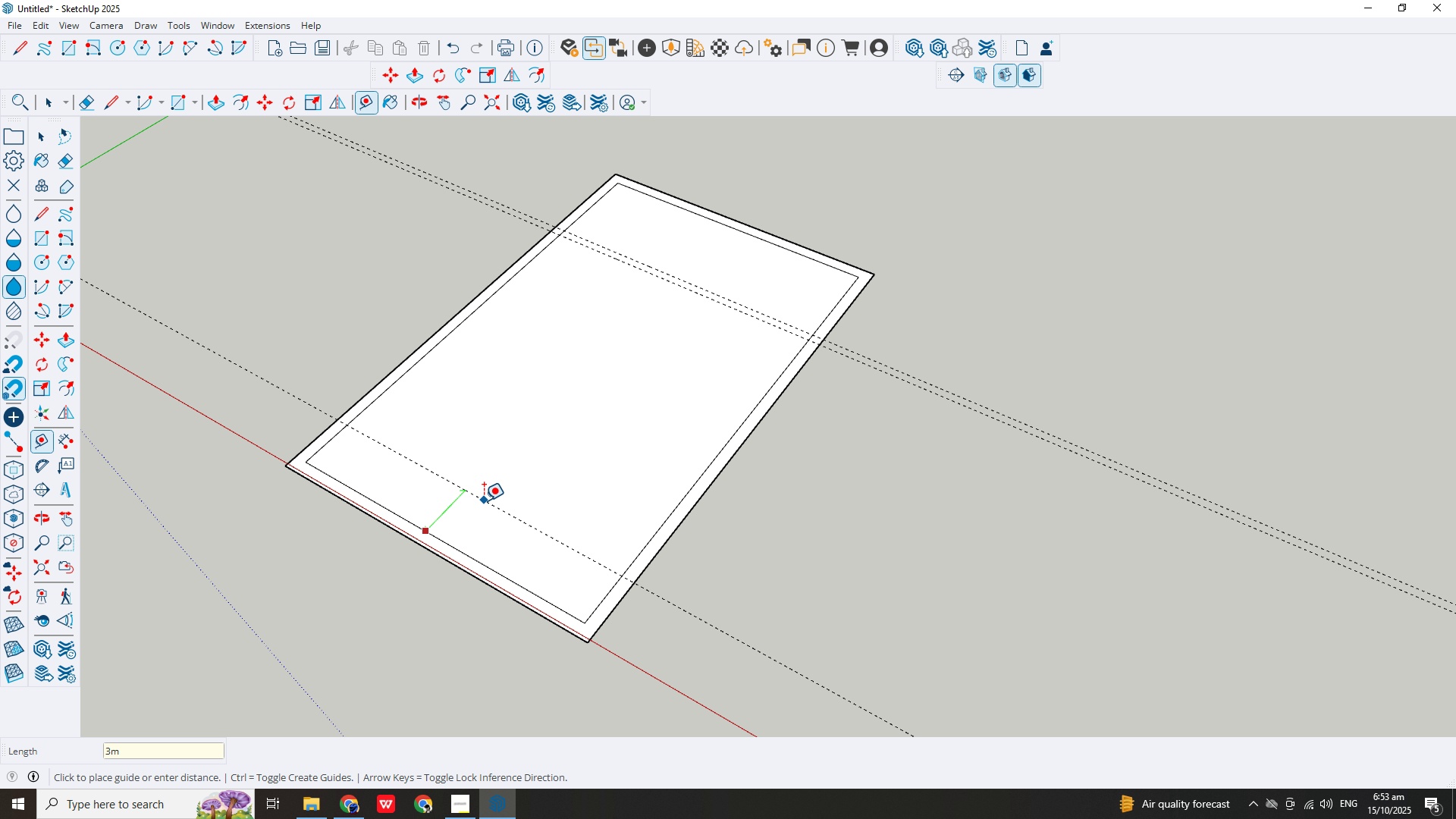 
key(Enter)
 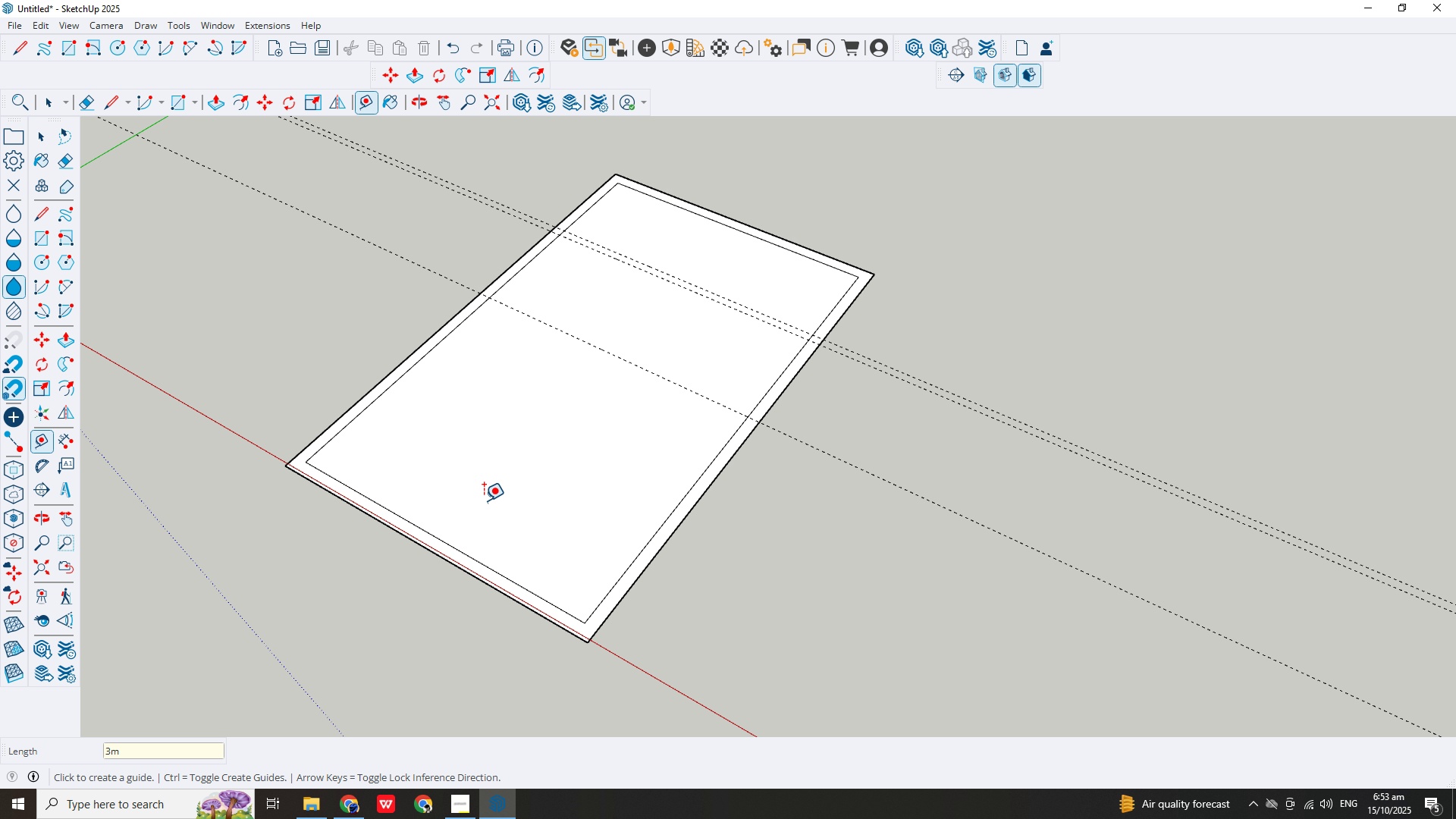 
key(Control+Z)
 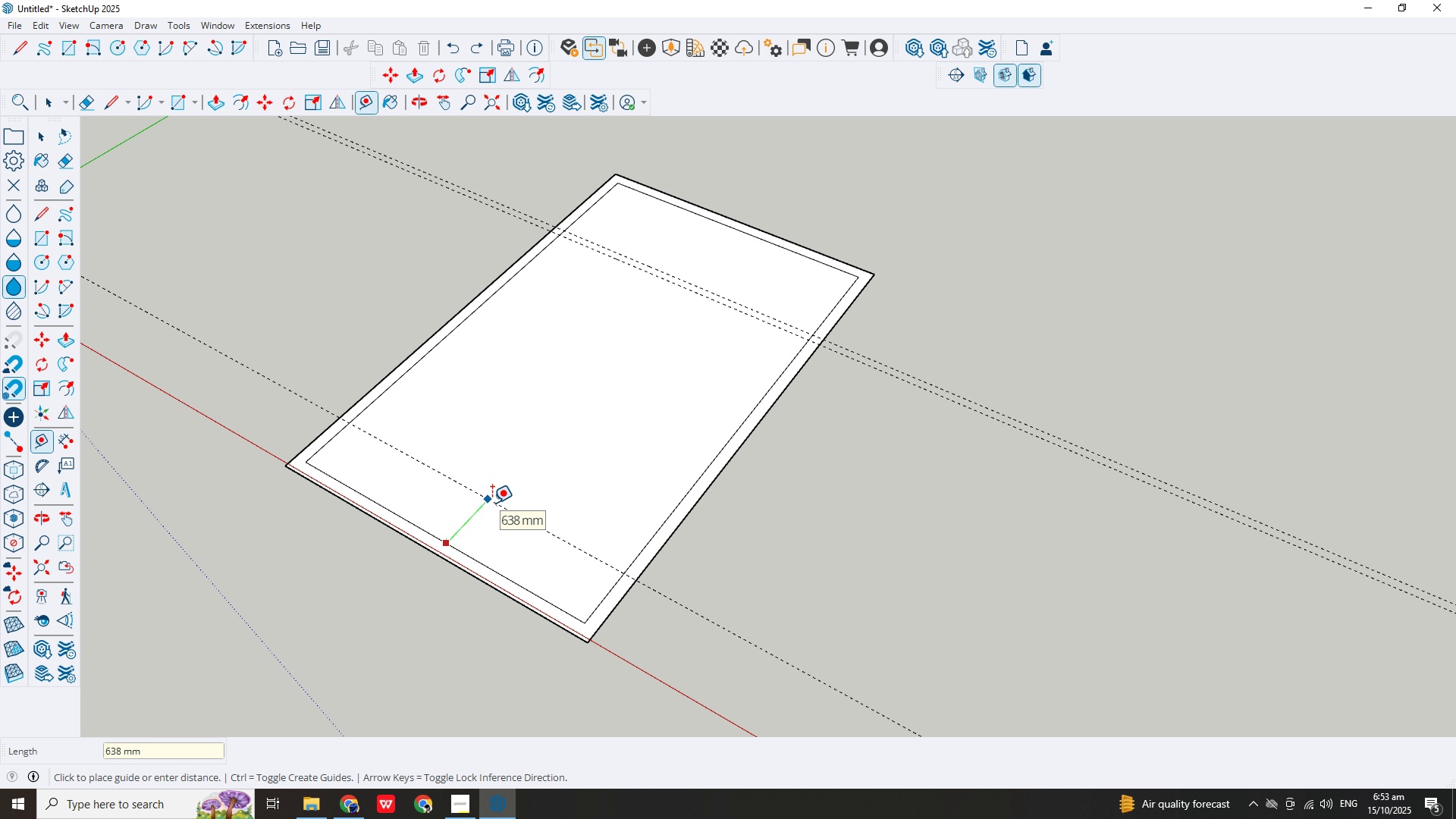 
key(Numpad1)
 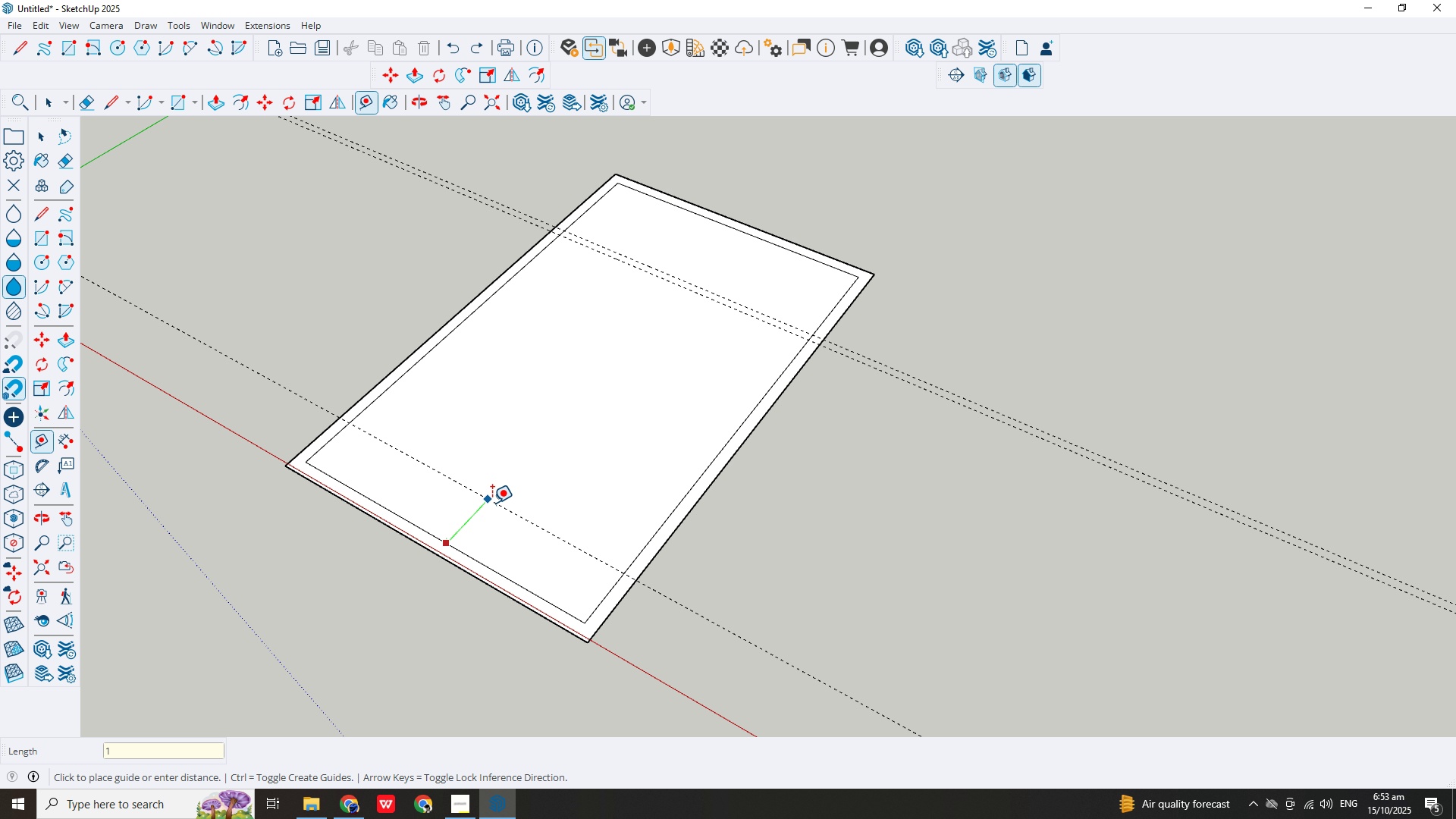 
key(NumpadDecimal)
 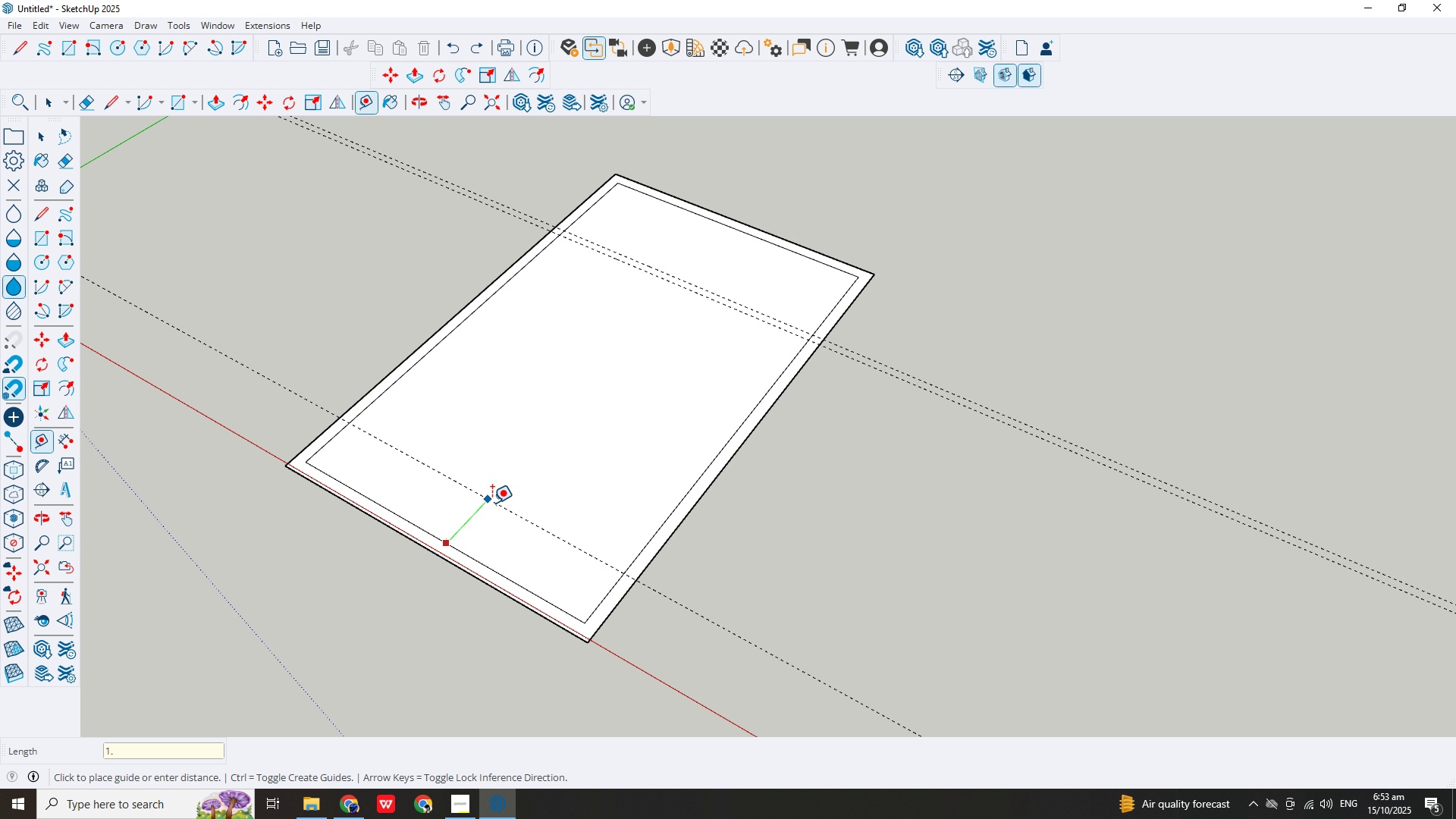 
key(Numpad8)
 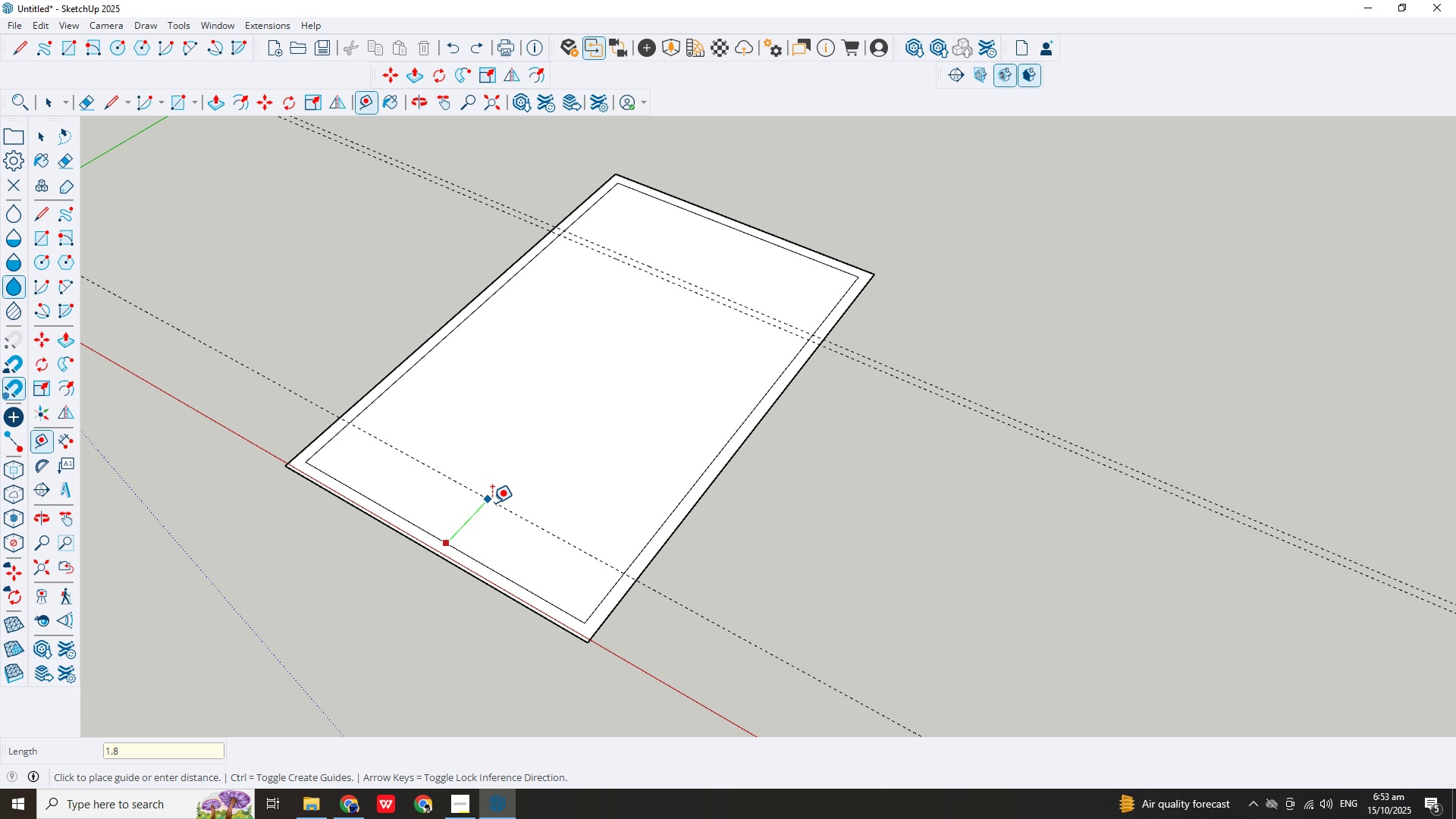 
key(M)
 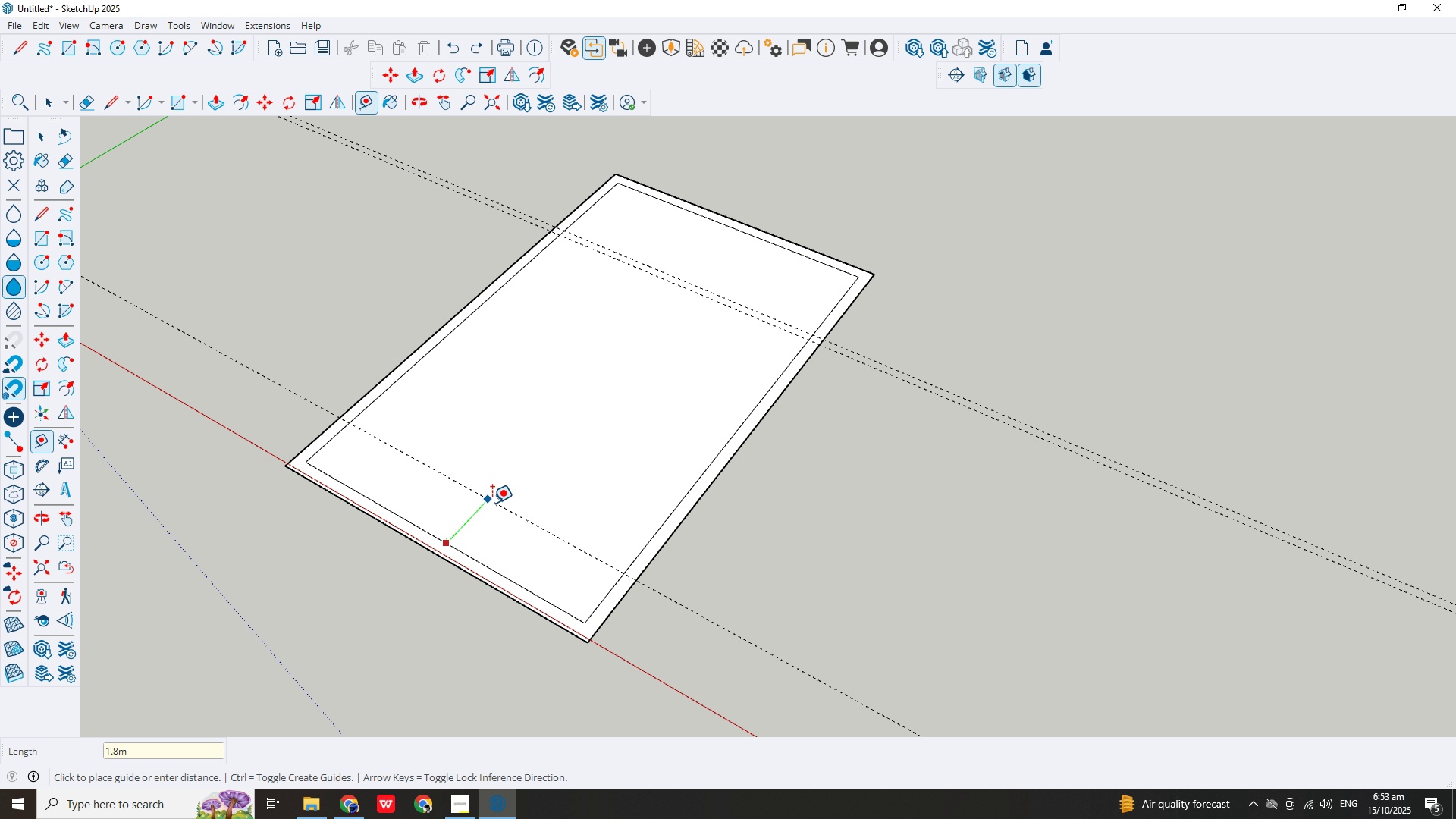 
key(Enter)
 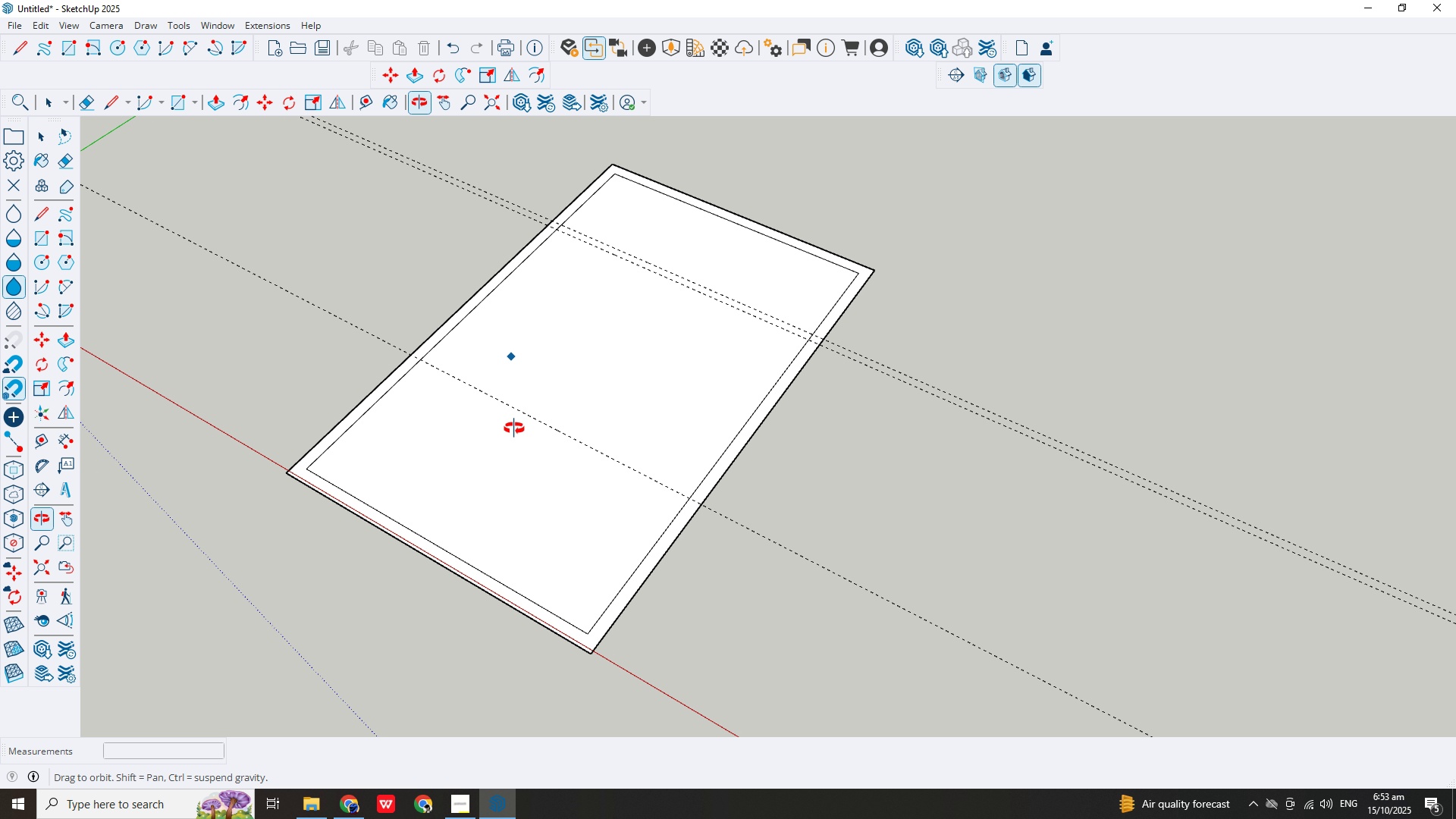 
scroll: coordinate [526, 428], scroll_direction: up, amount: 2.0
 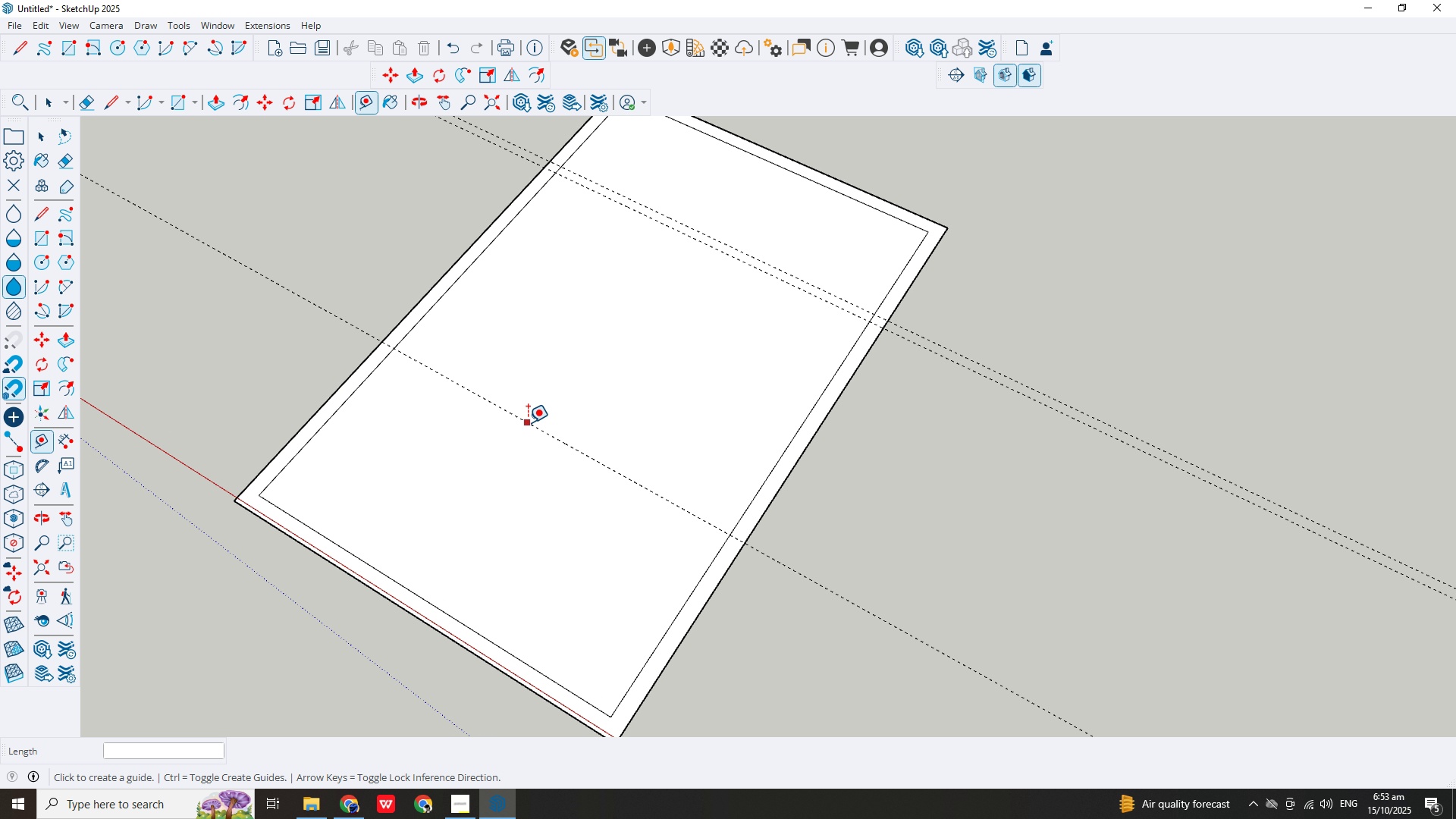 
left_click_drag(start_coordinate=[528, 422], to_coordinate=[530, 417])
 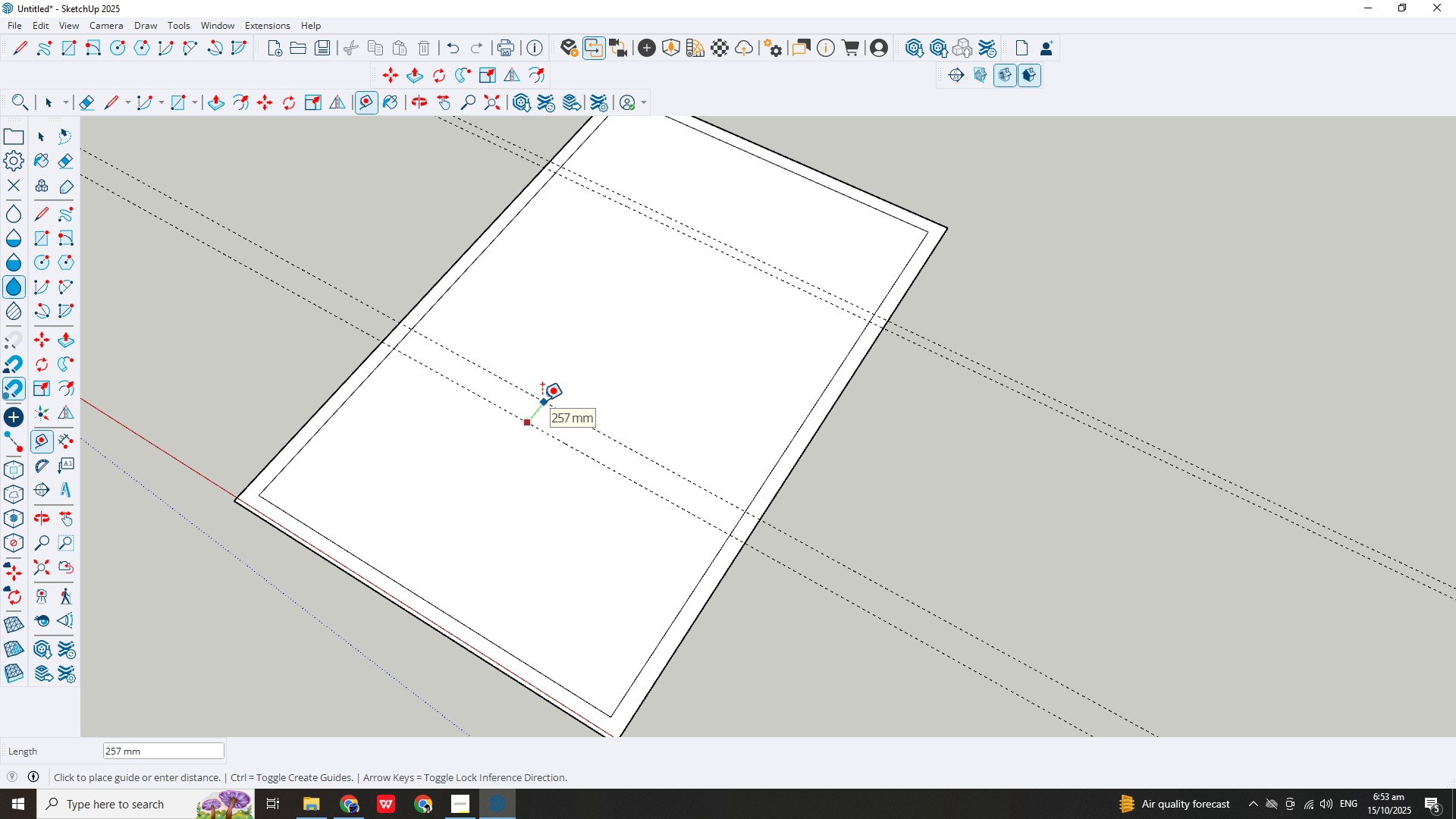 
key(Numpad1)
 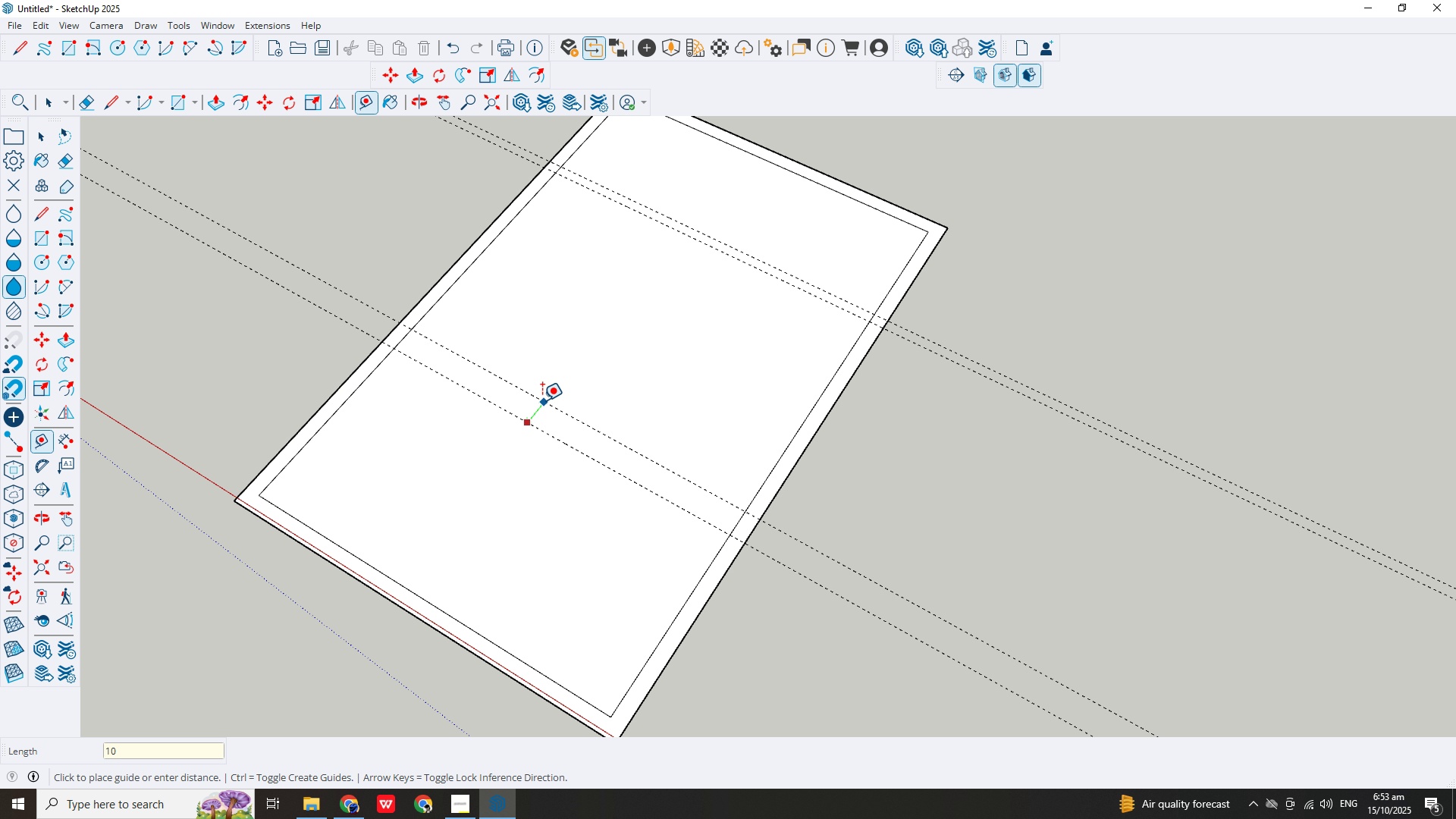 
key(Numpad0)
 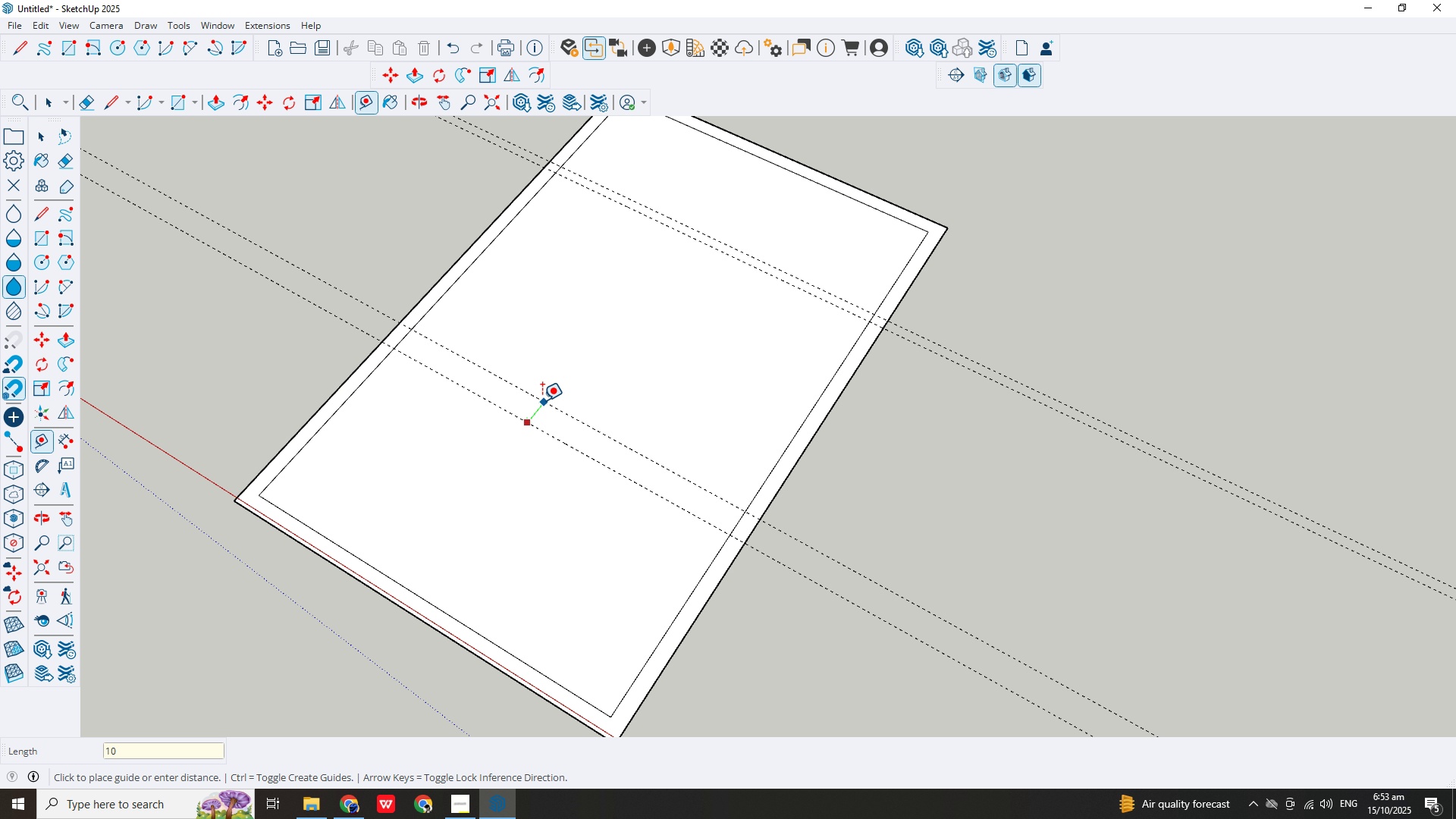 
key(M)
 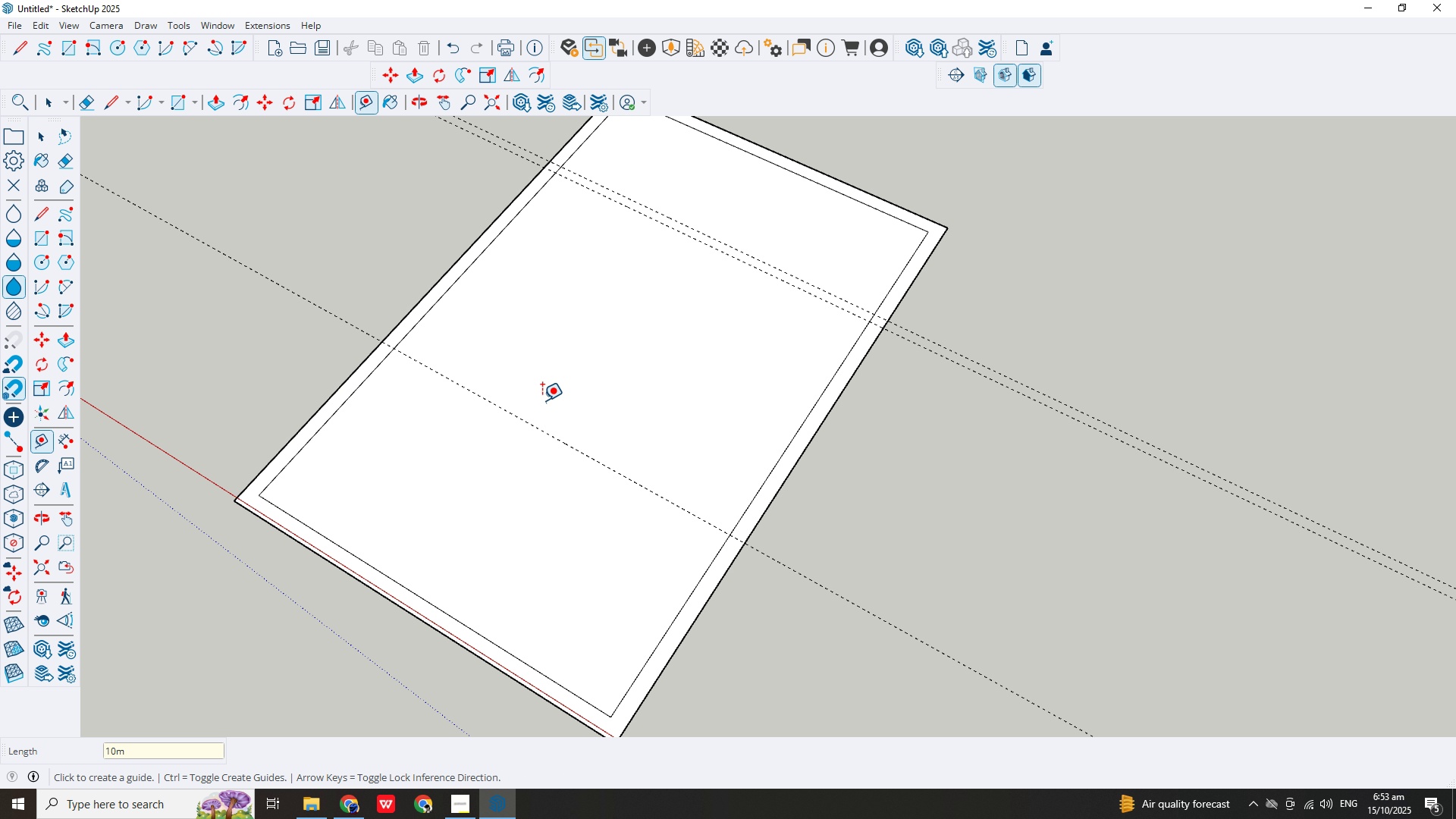 
key(Enter)
 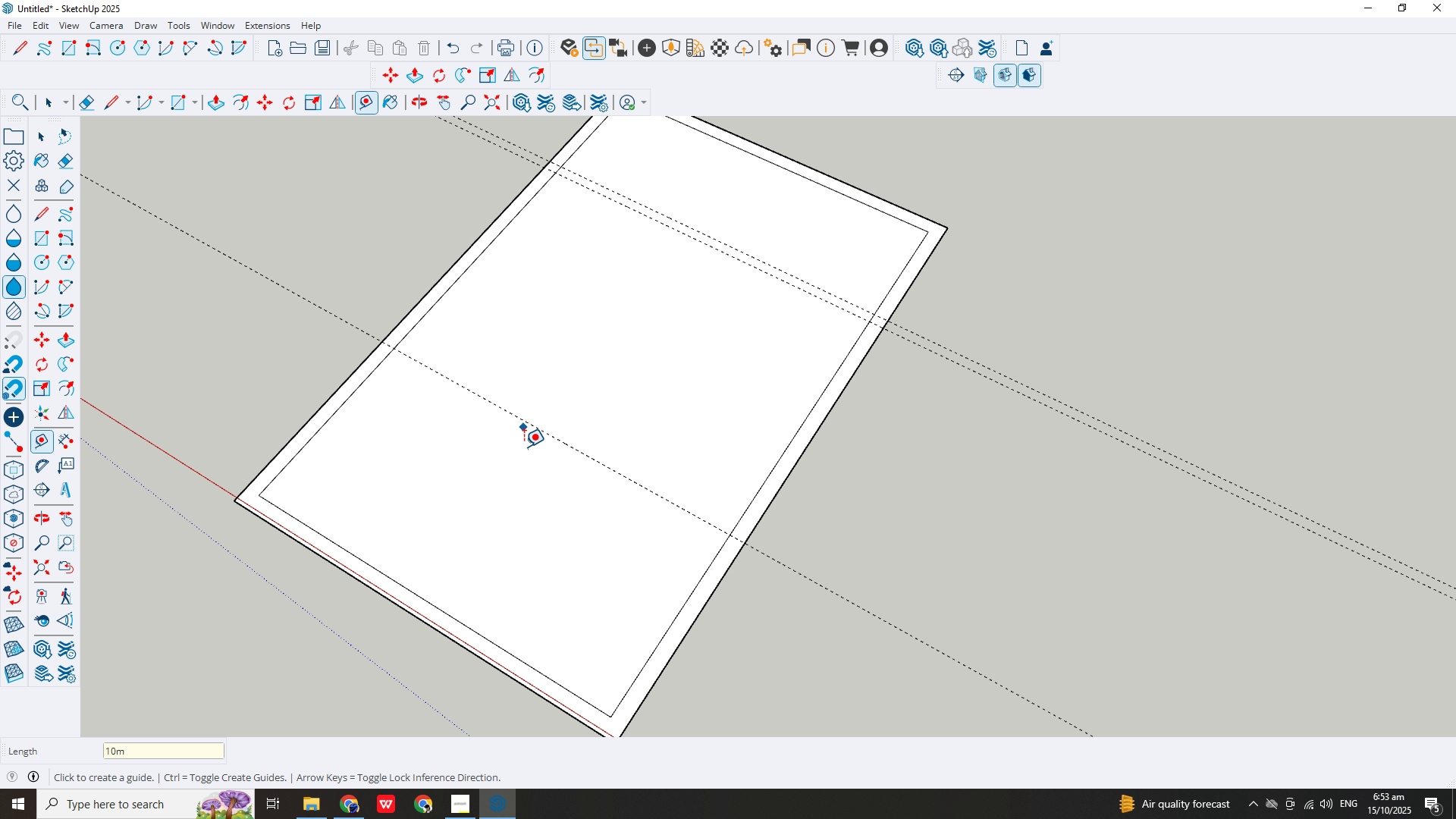 
key(Escape)
 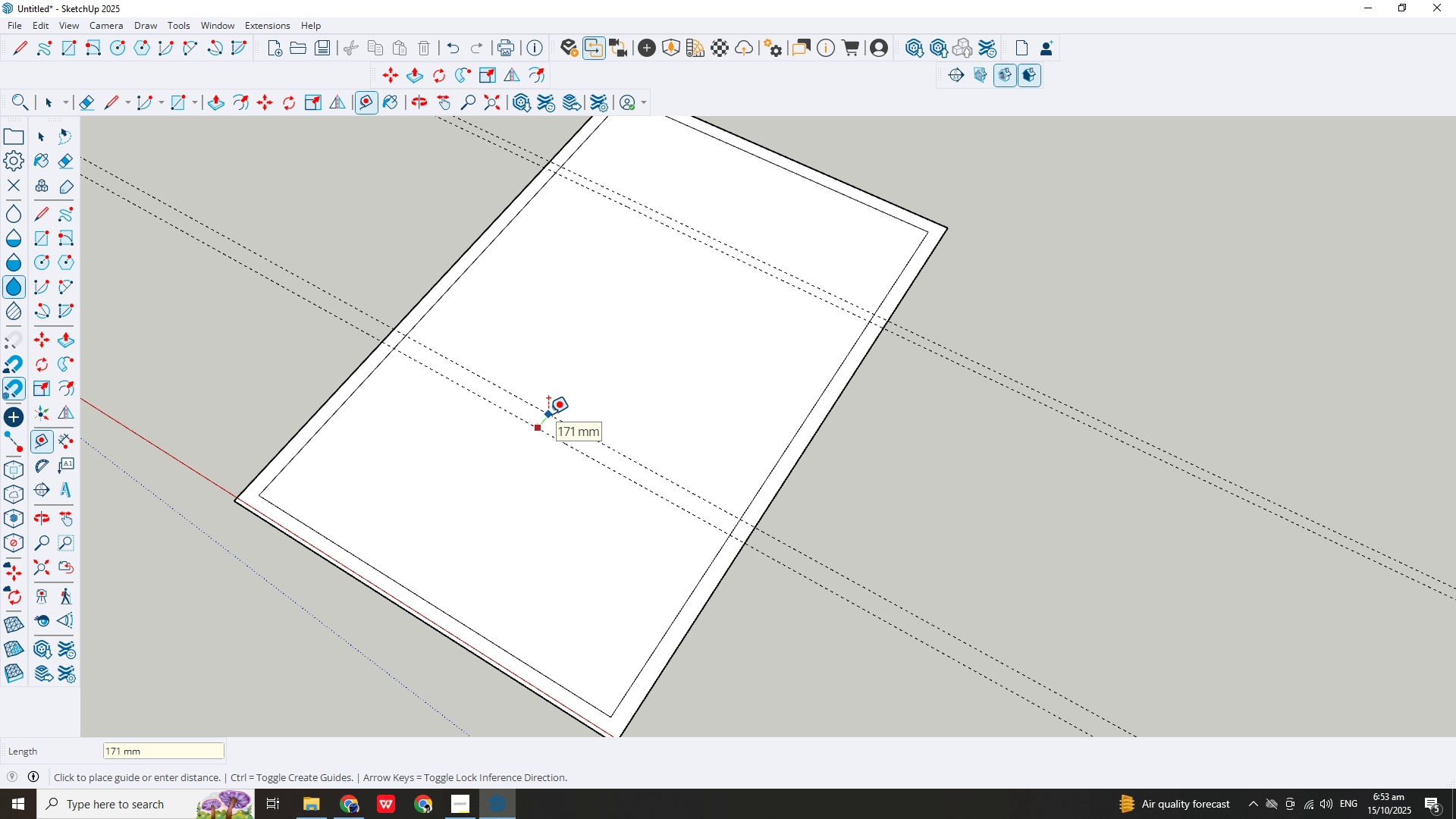 
key(NumpadDecimal)
 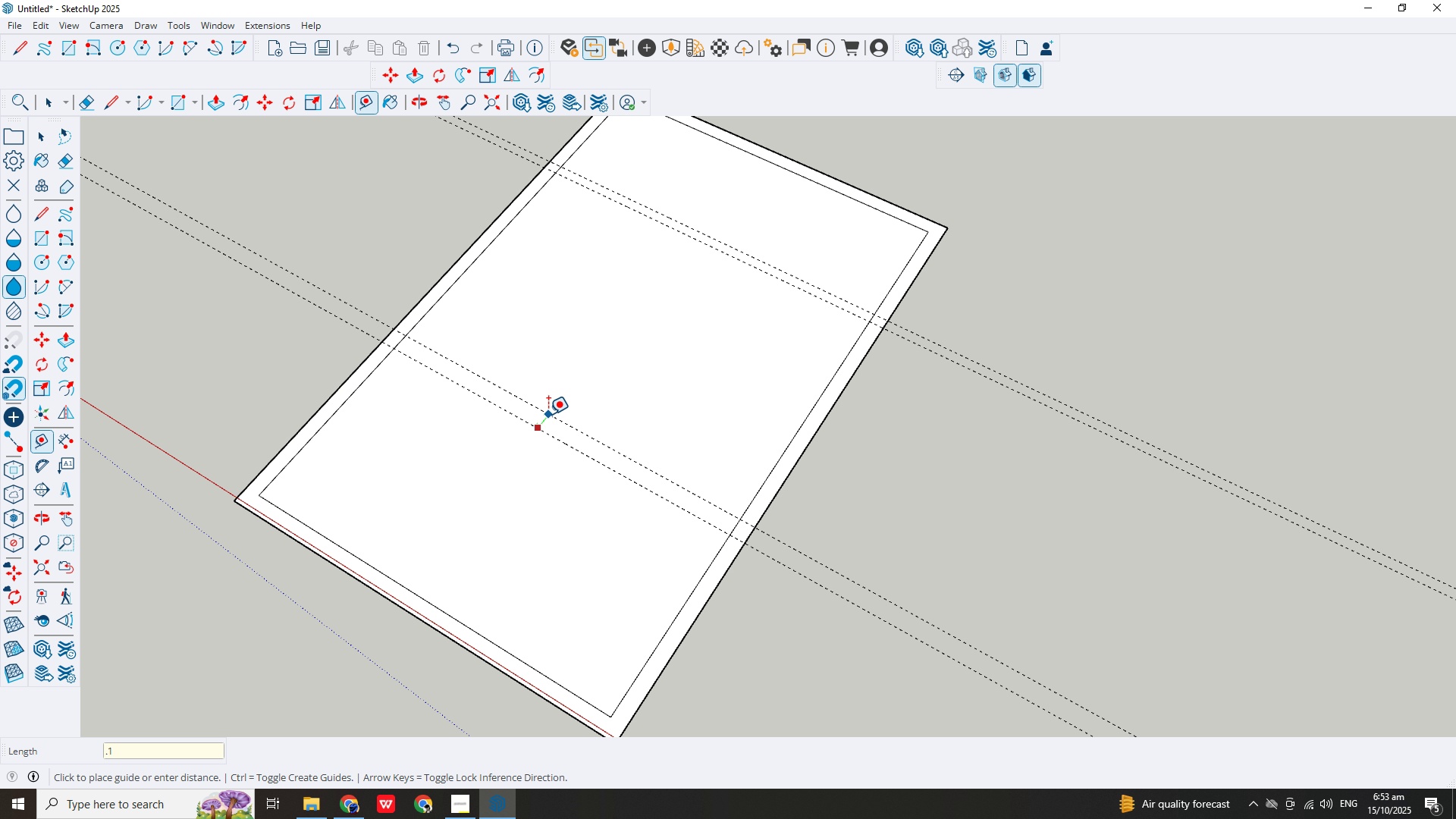 
key(Numpad1)
 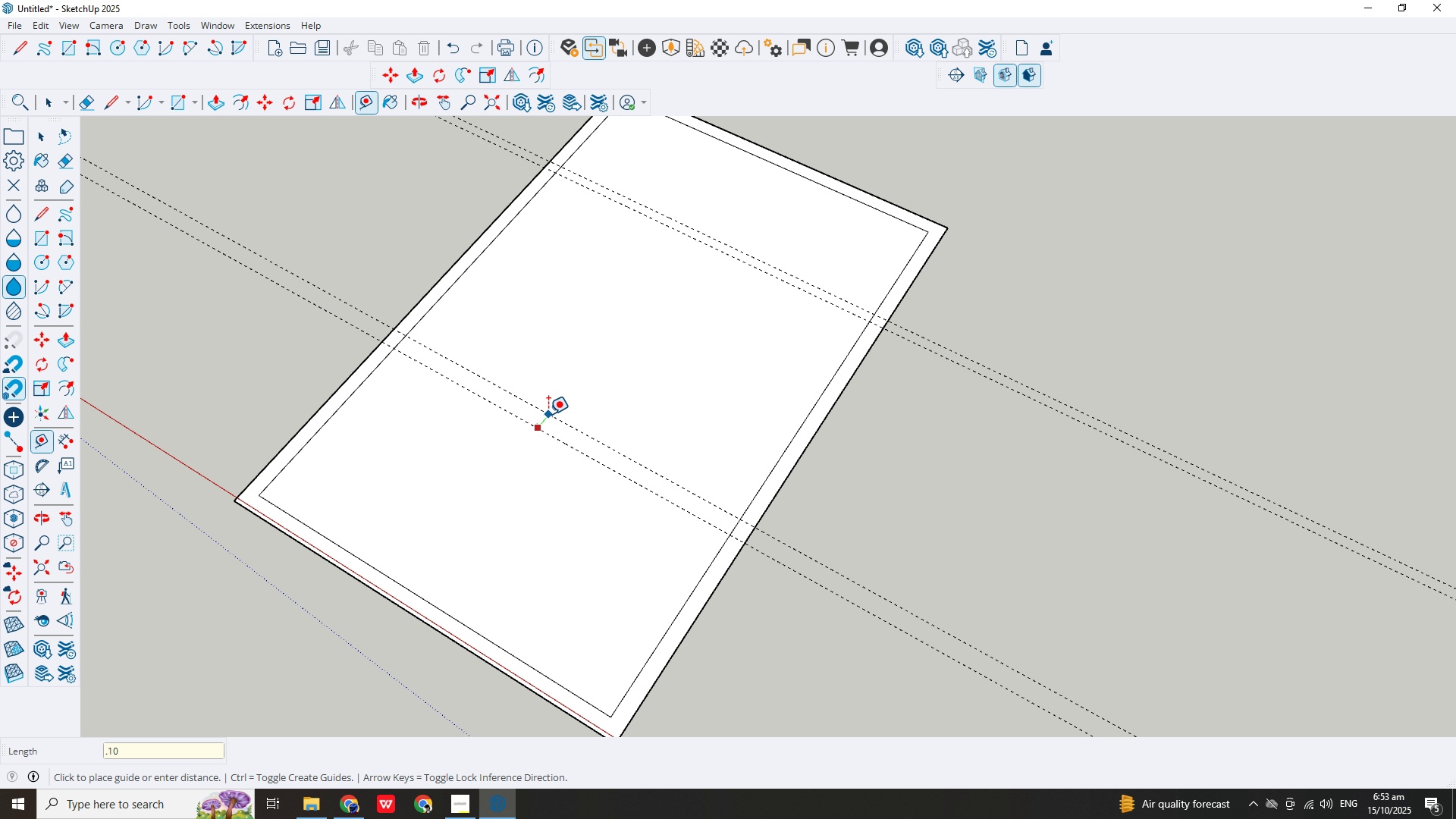 
key(Numpad0)
 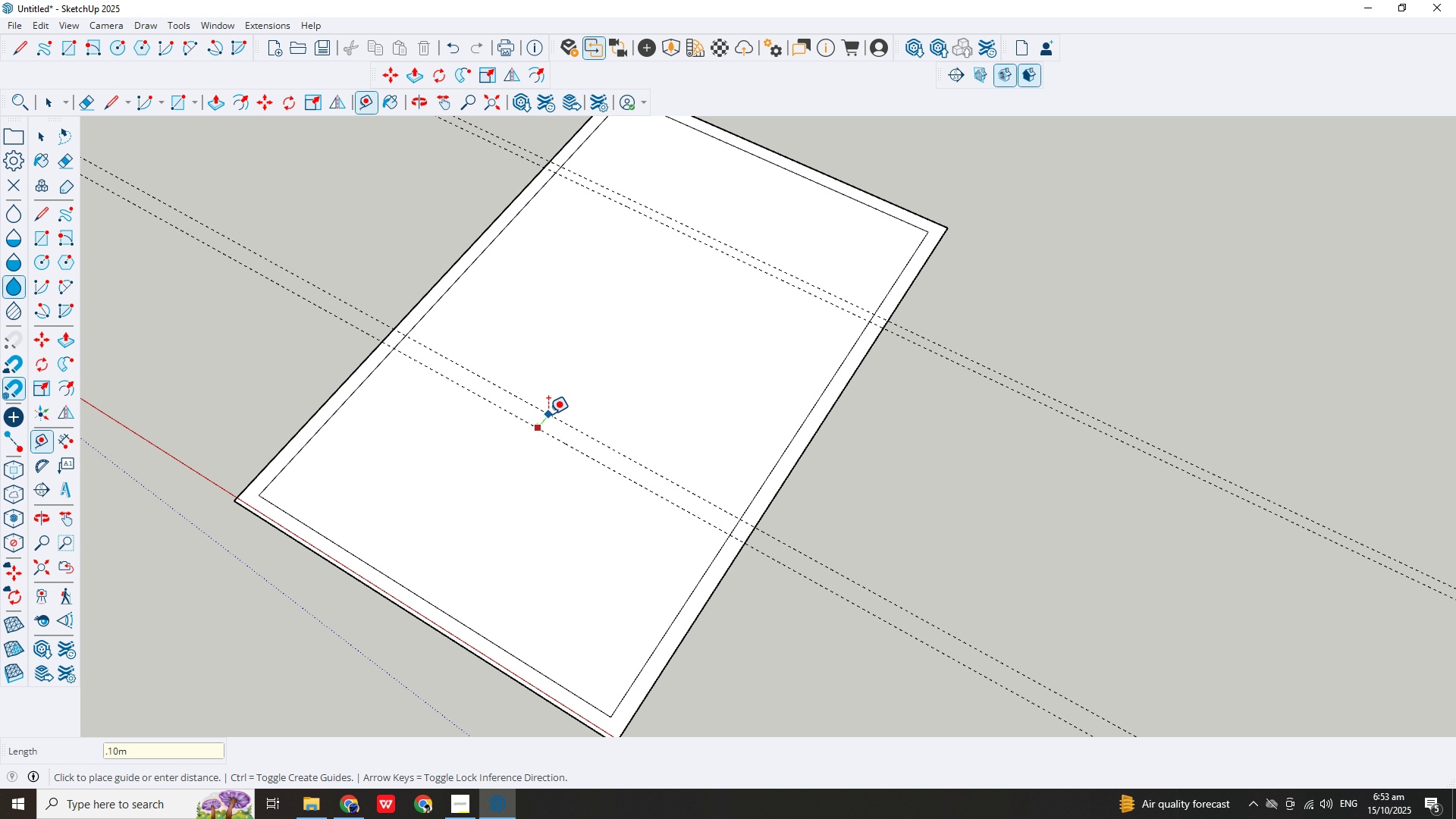 
key(M)
 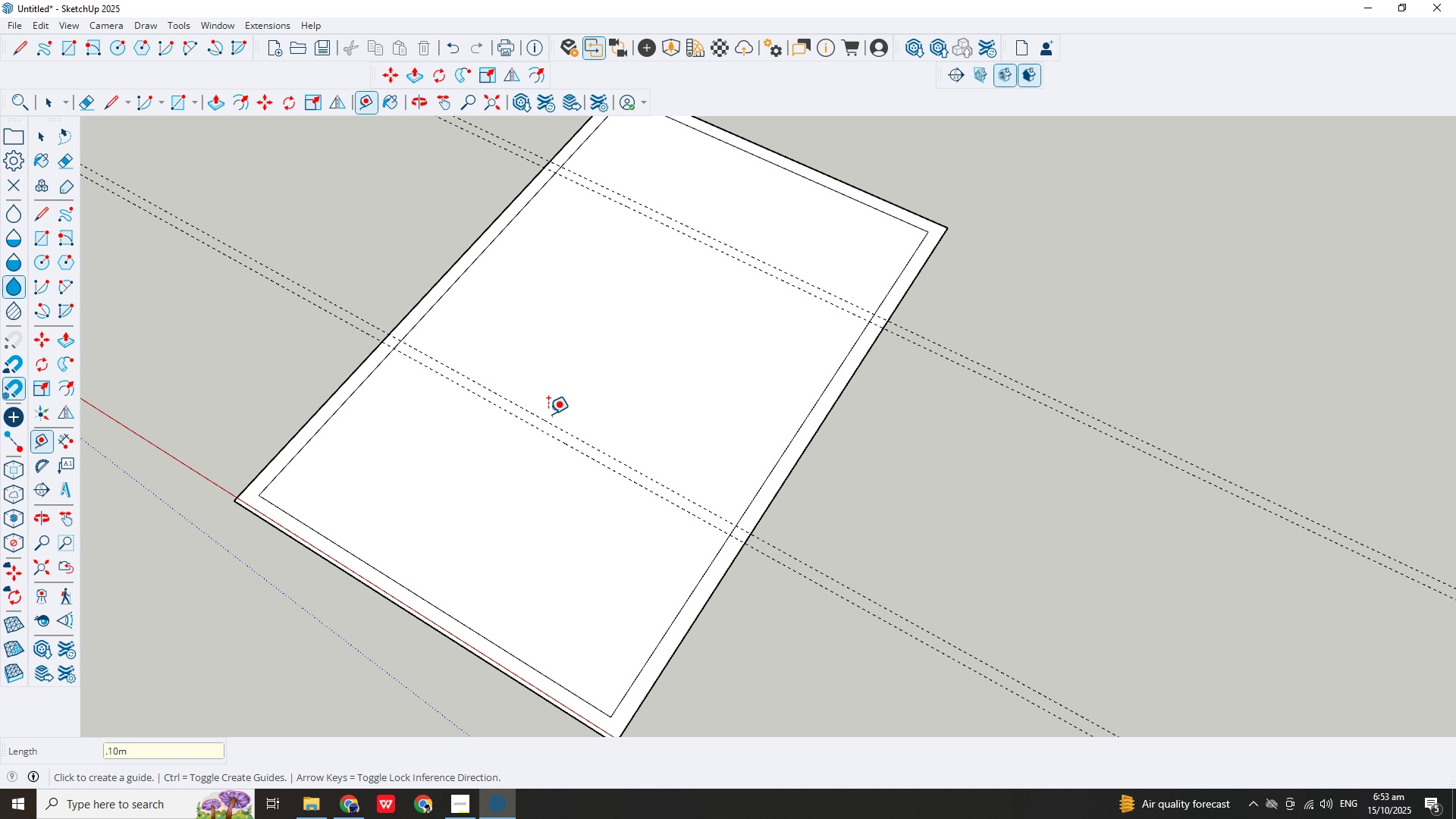 
key(Enter)
 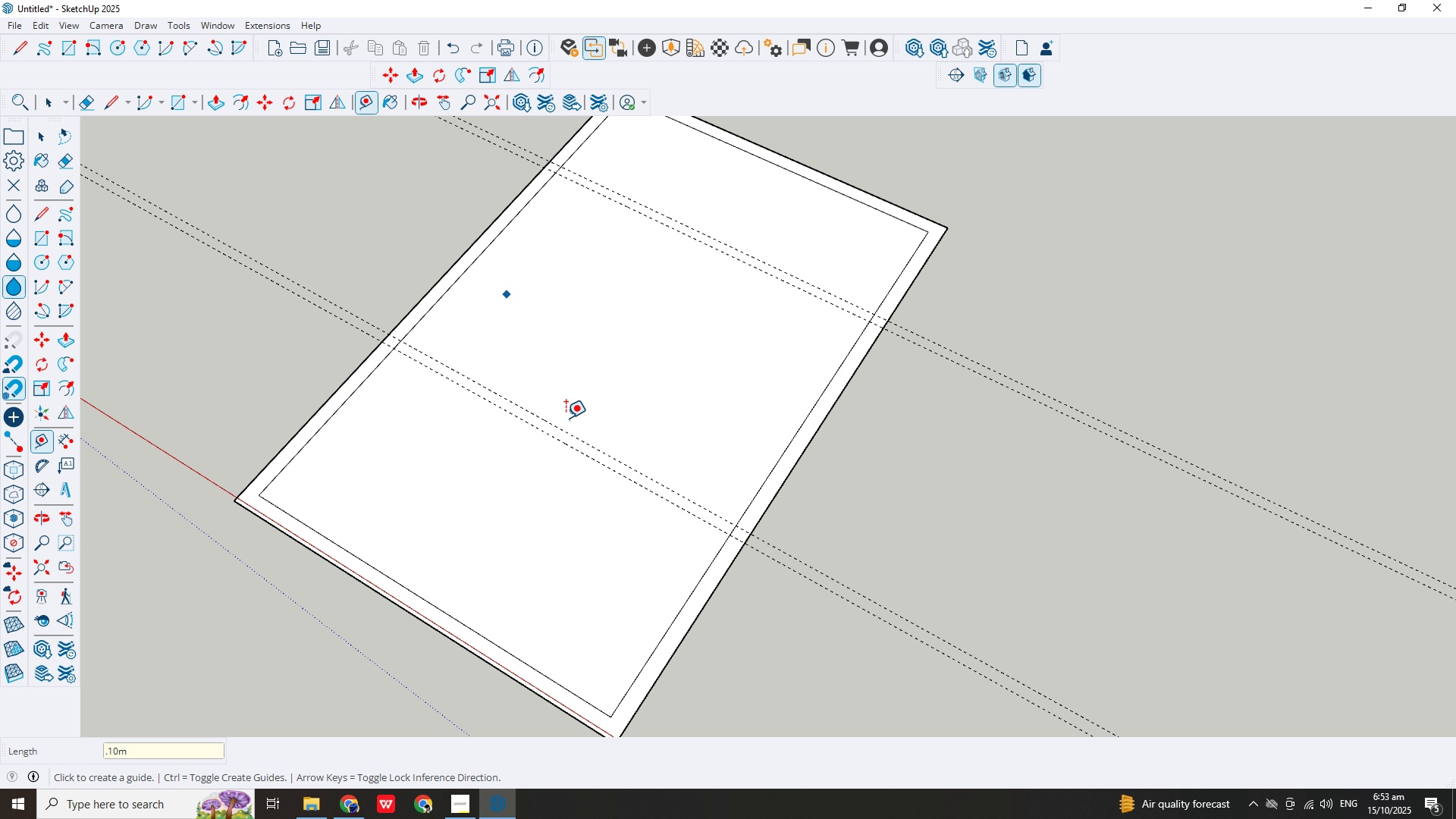 
scroll: coordinate [561, 435], scroll_direction: down, amount: 2.0
 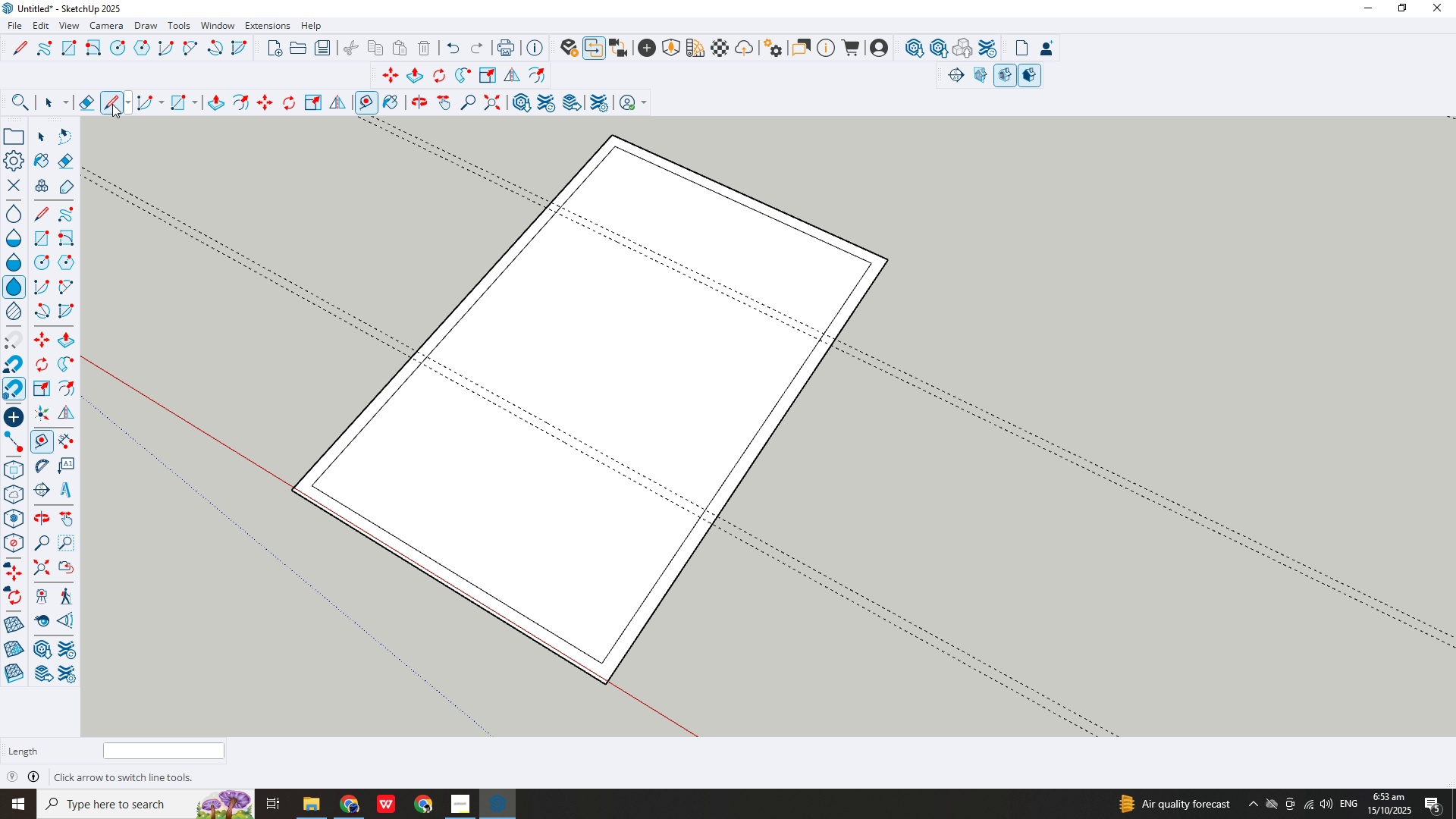 
left_click([112, 104])
 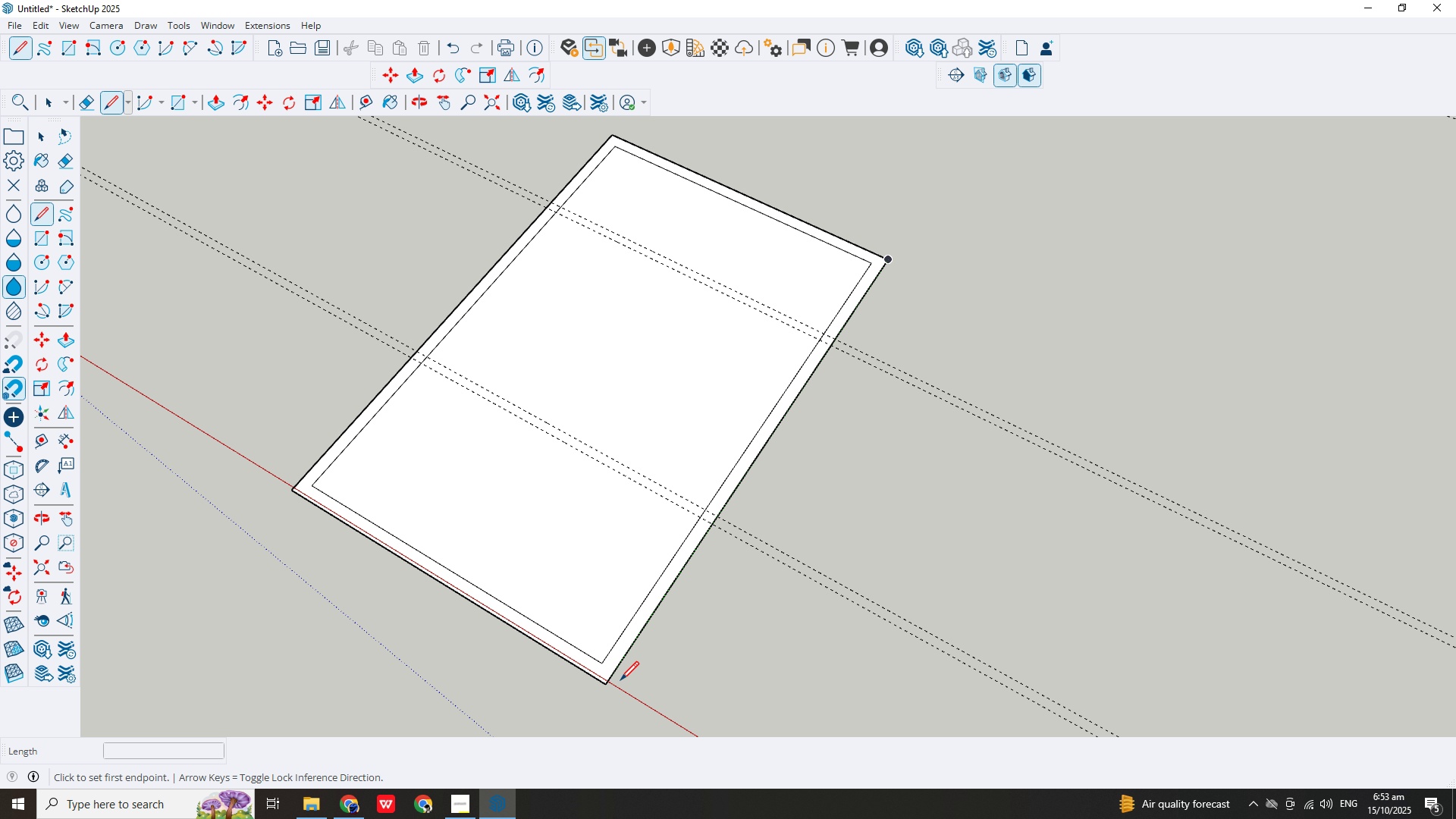 
scroll: coordinate [612, 673], scroll_direction: up, amount: 4.0
 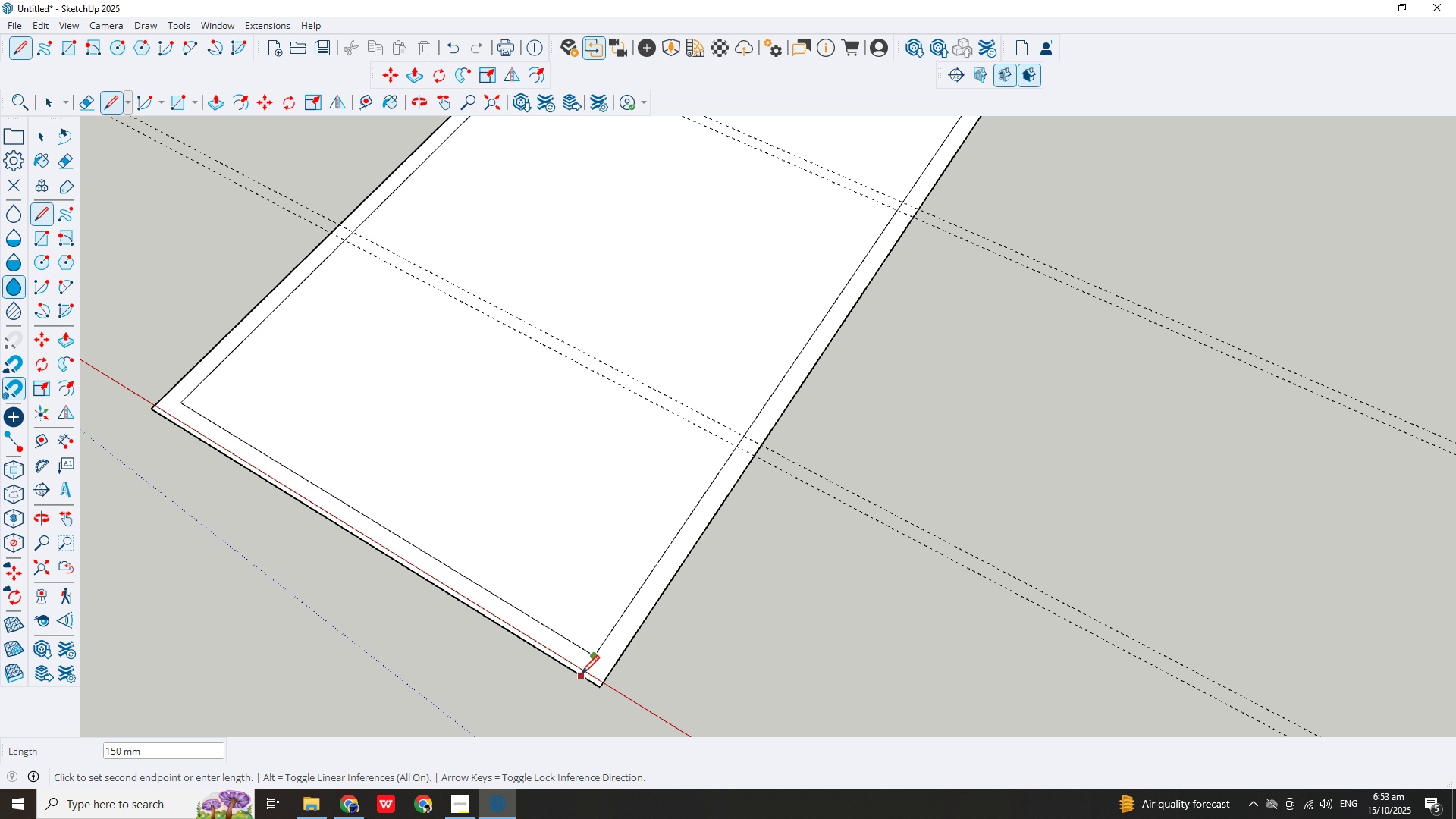 
key(Escape)
 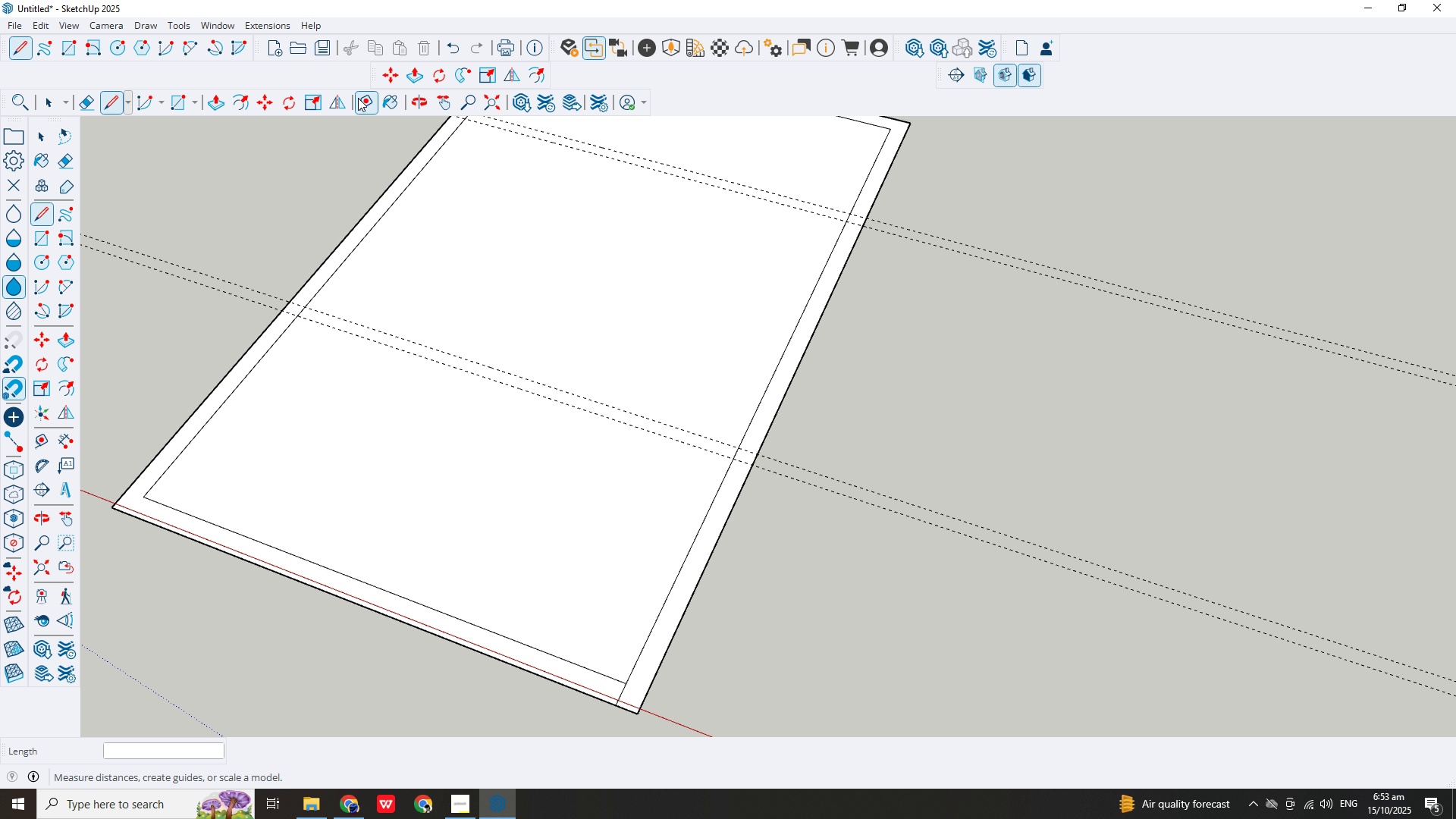 
scroll: coordinate [626, 644], scroll_direction: up, amount: 4.0
 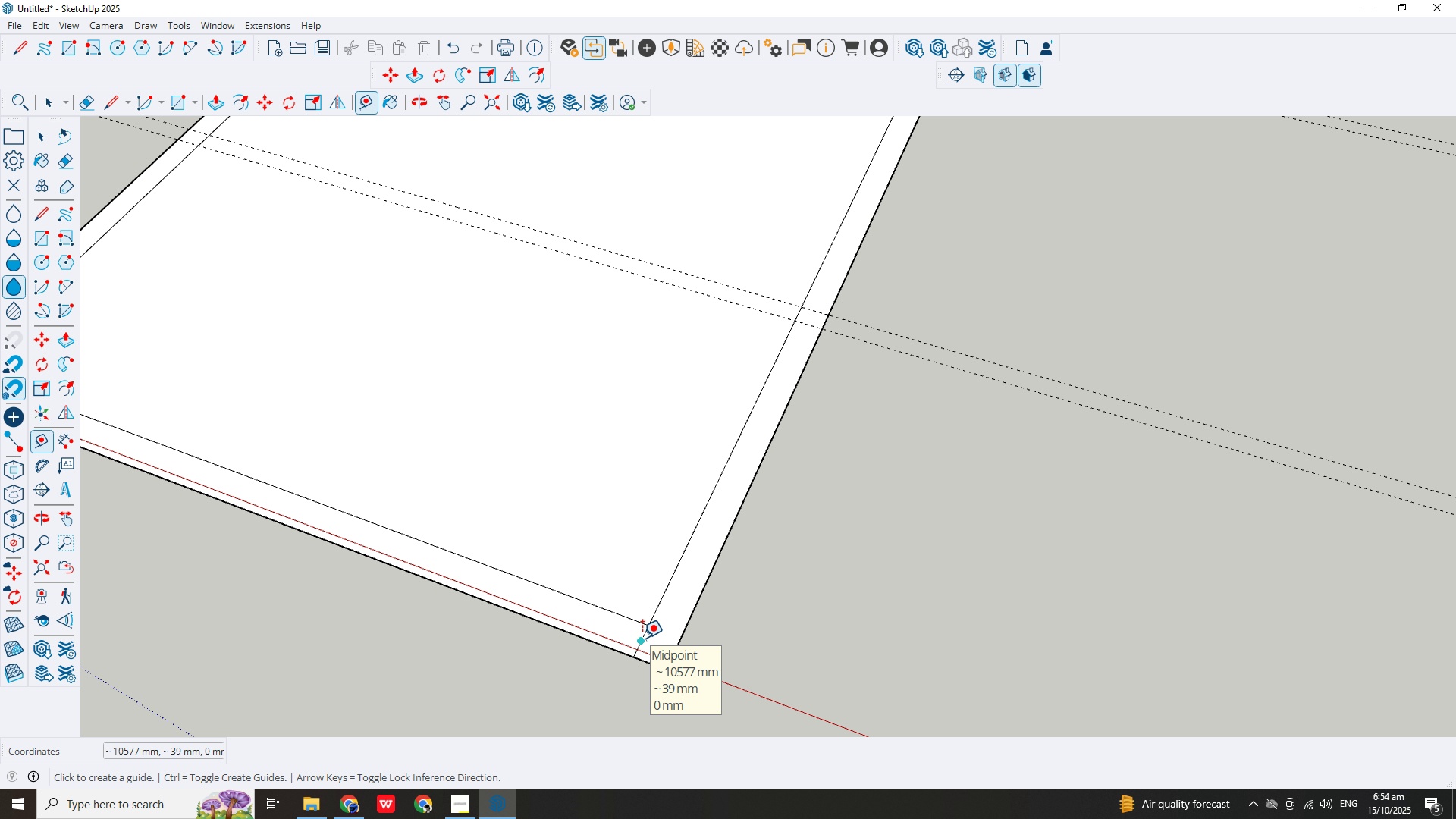 
left_click_drag(start_coordinate=[642, 638], to_coordinate=[637, 637])
 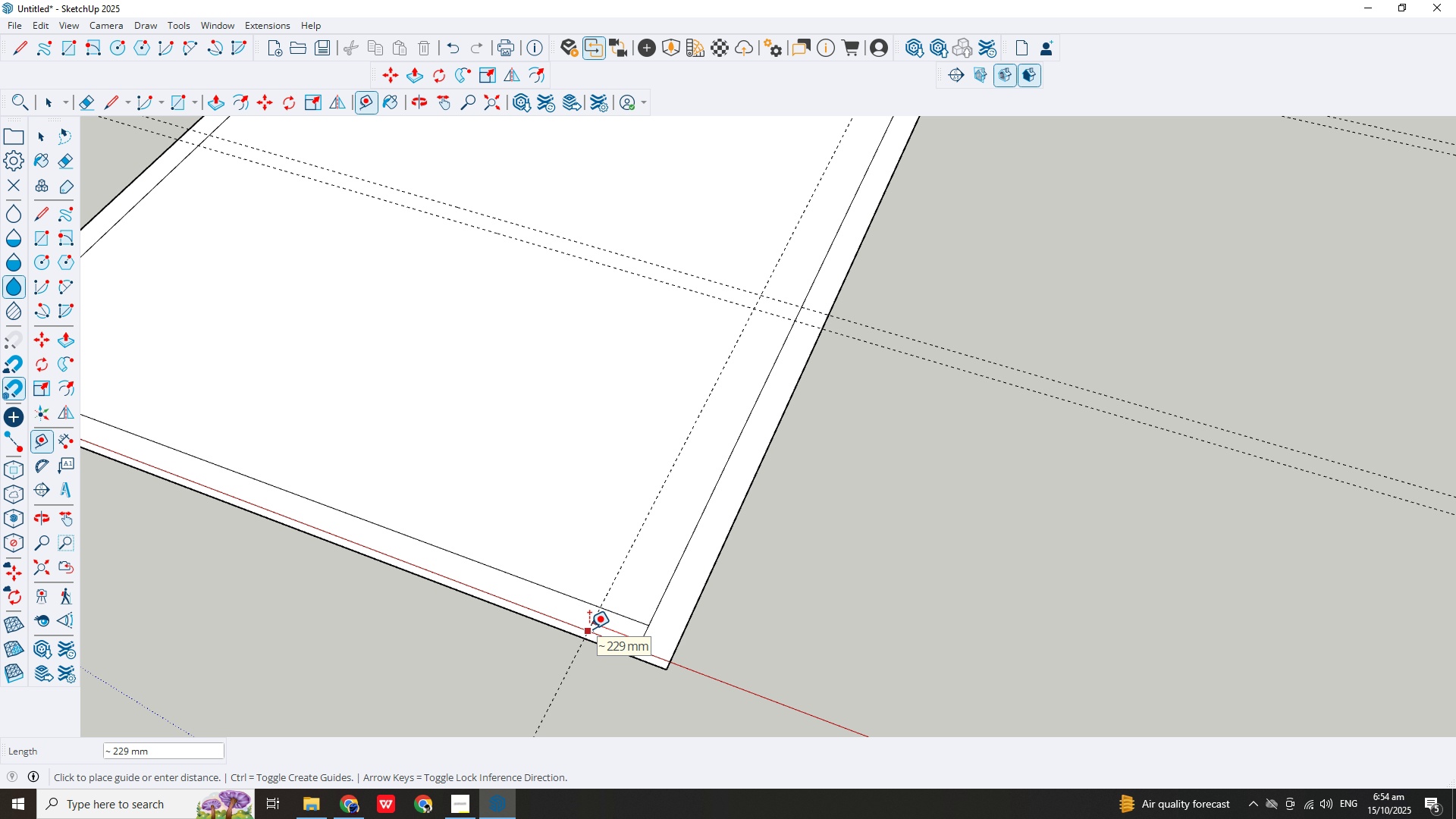 
key(NumpadDecimal)
 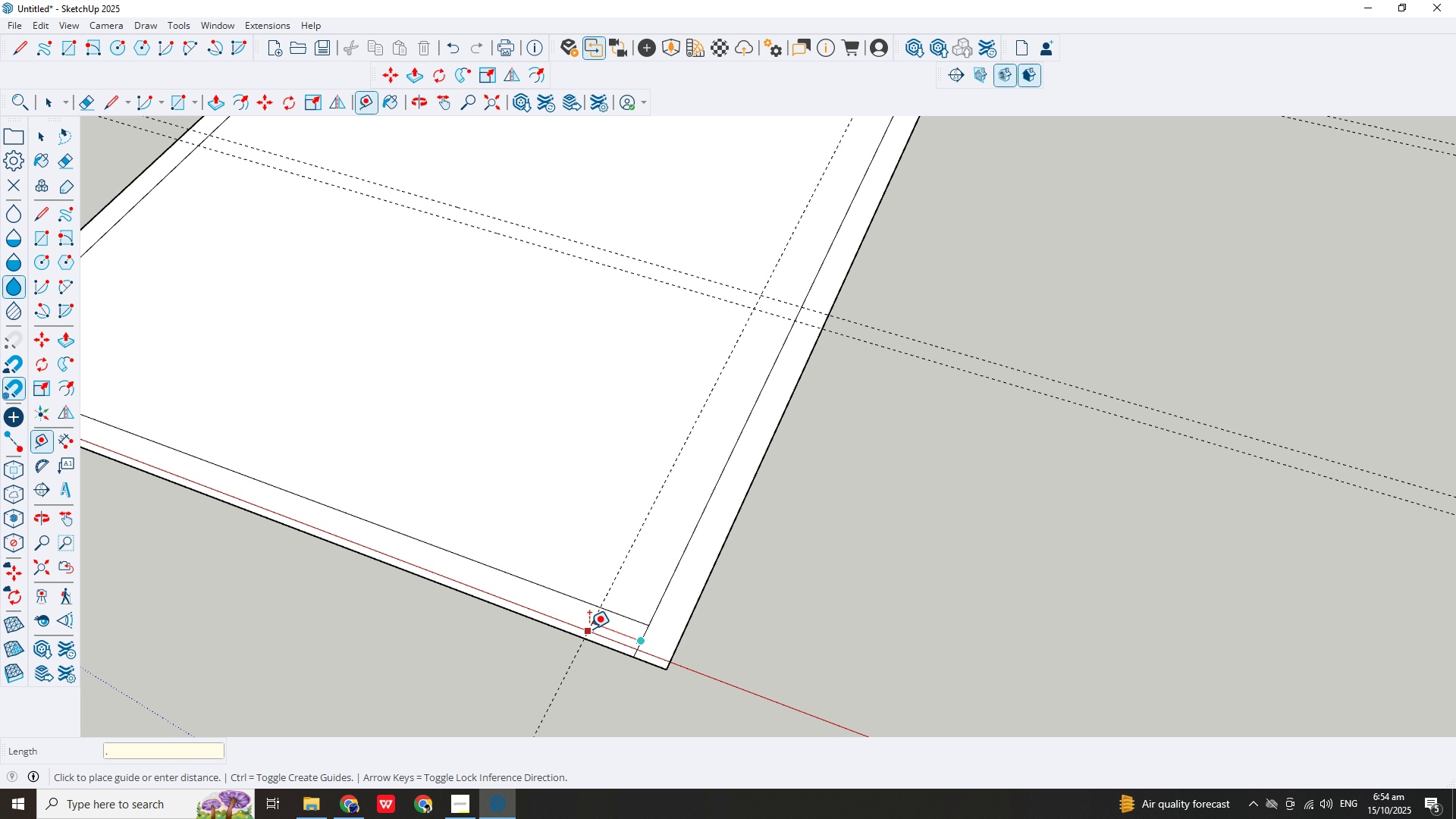 
key(Numpad2)
 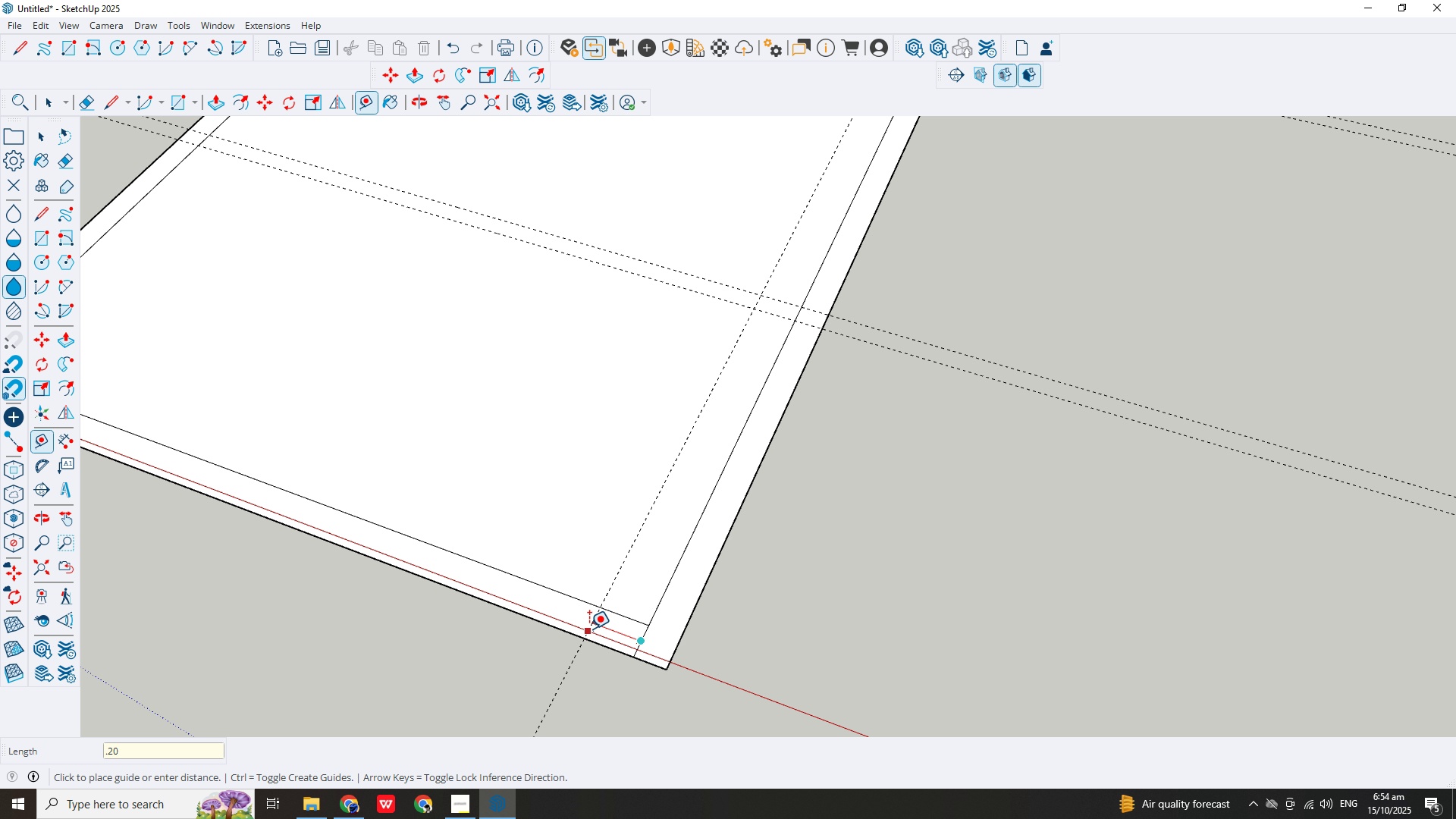 
key(Numpad0)
 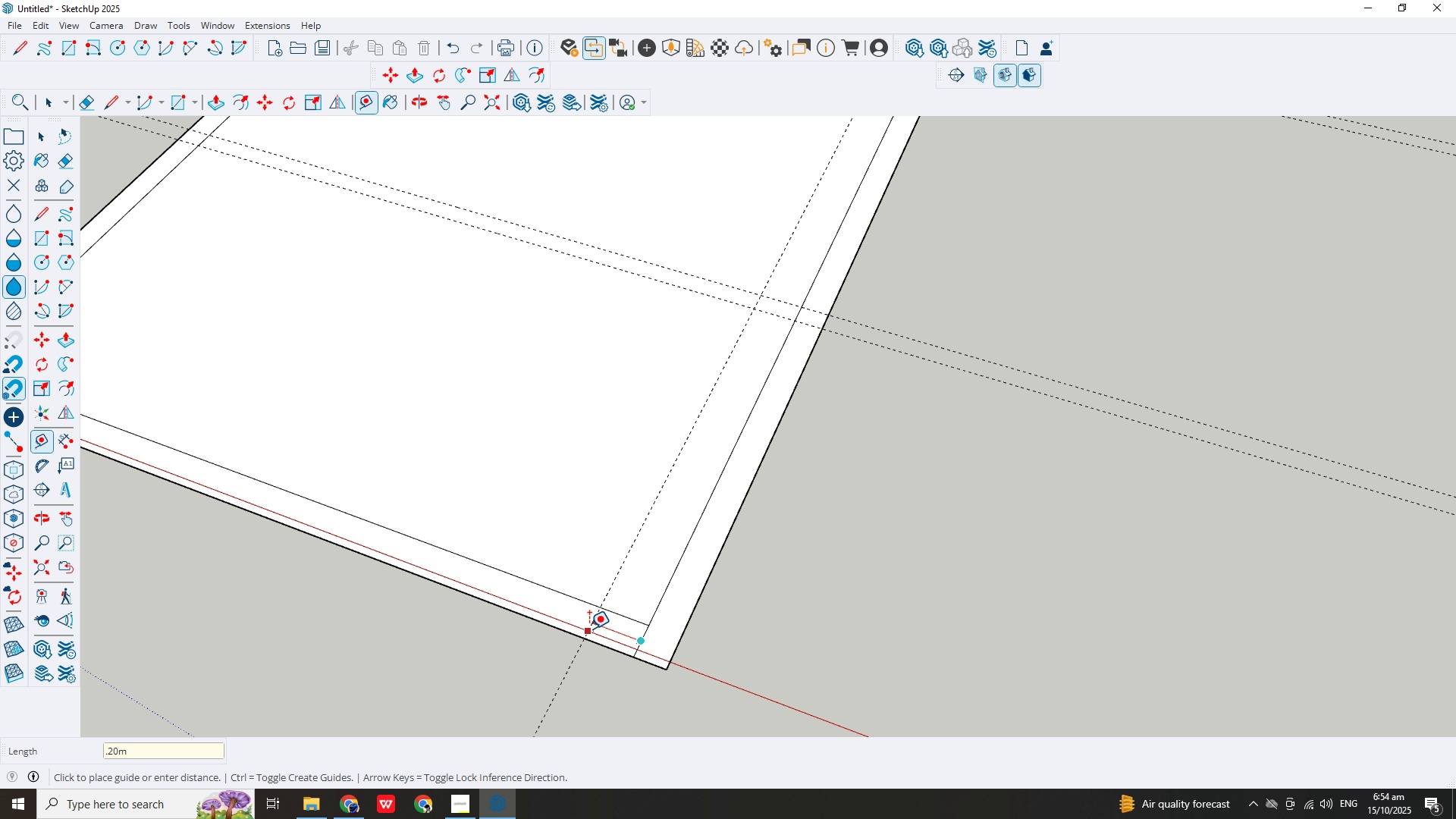 
key(M)
 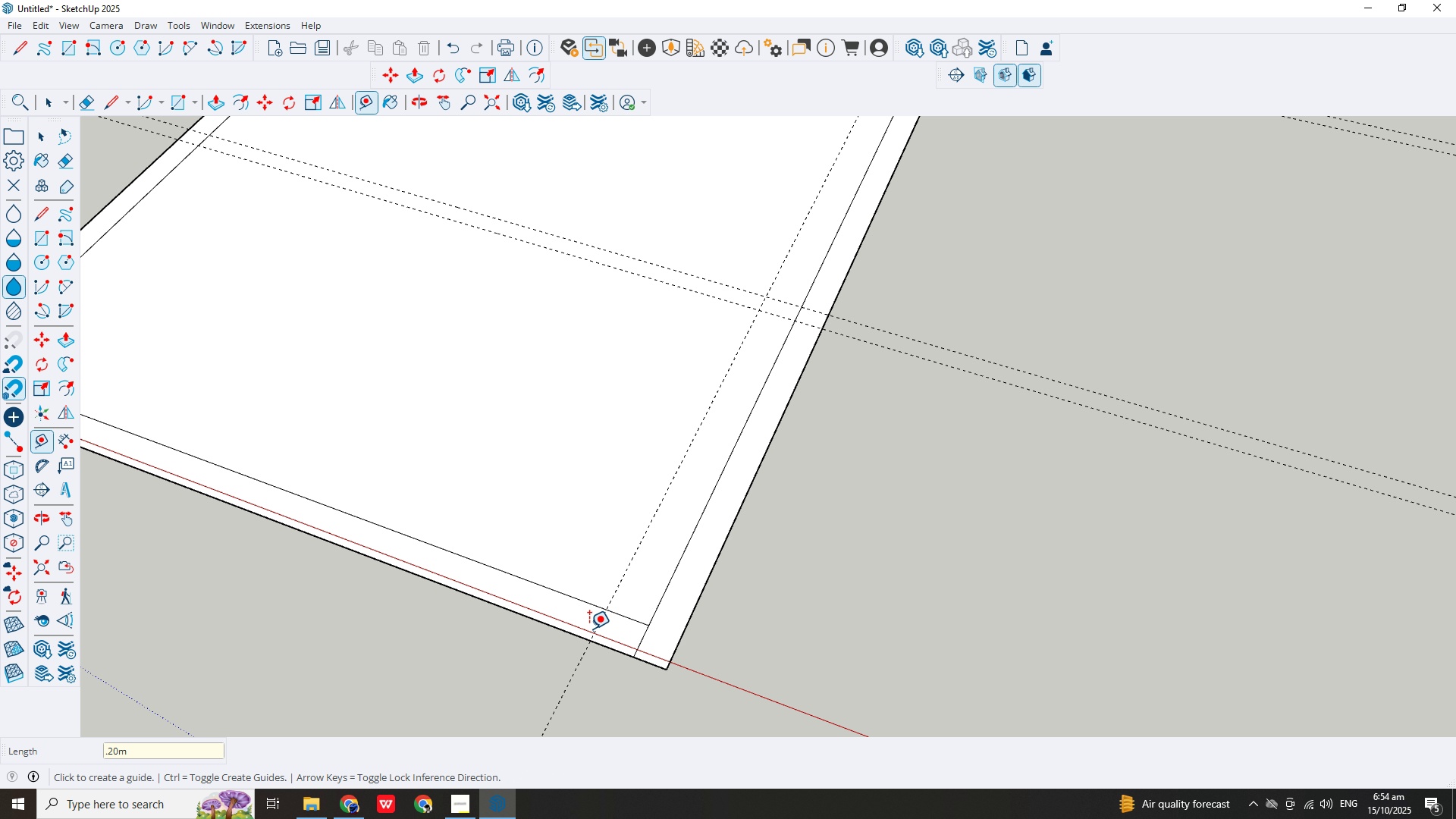 
key(Enter)
 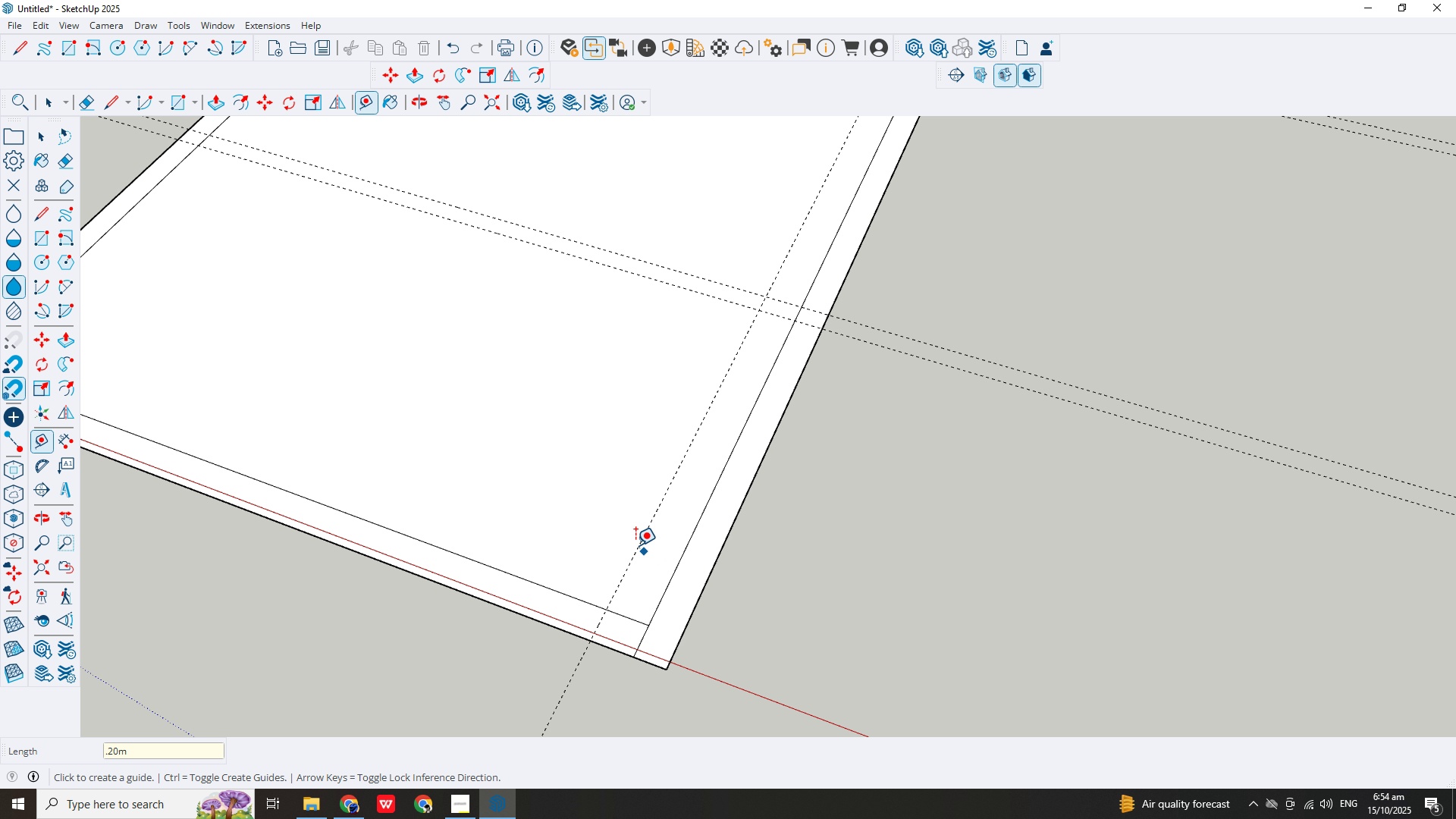 
left_click_drag(start_coordinate=[634, 545], to_coordinate=[630, 541])
 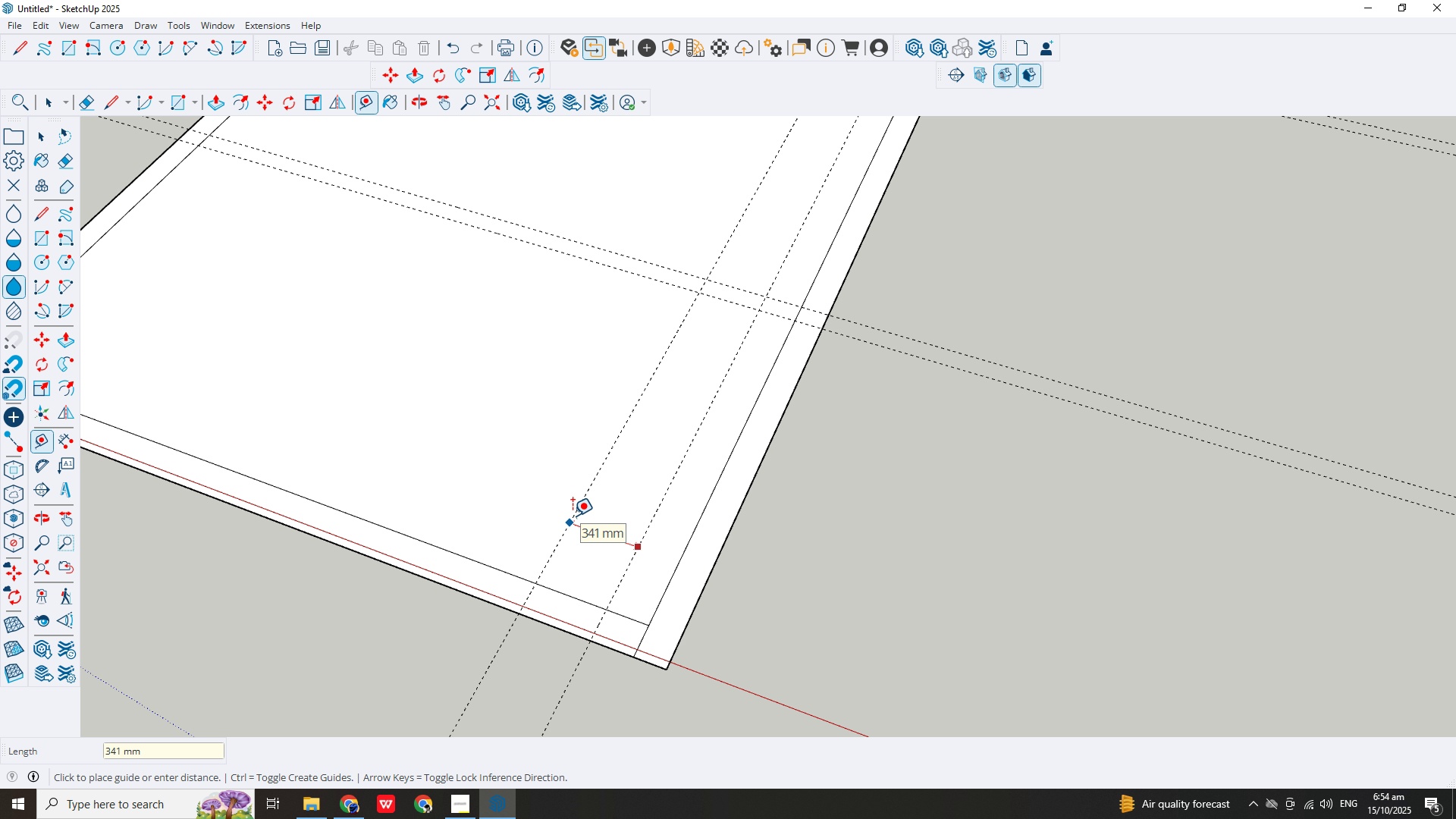 
key(NumpadDecimal)
 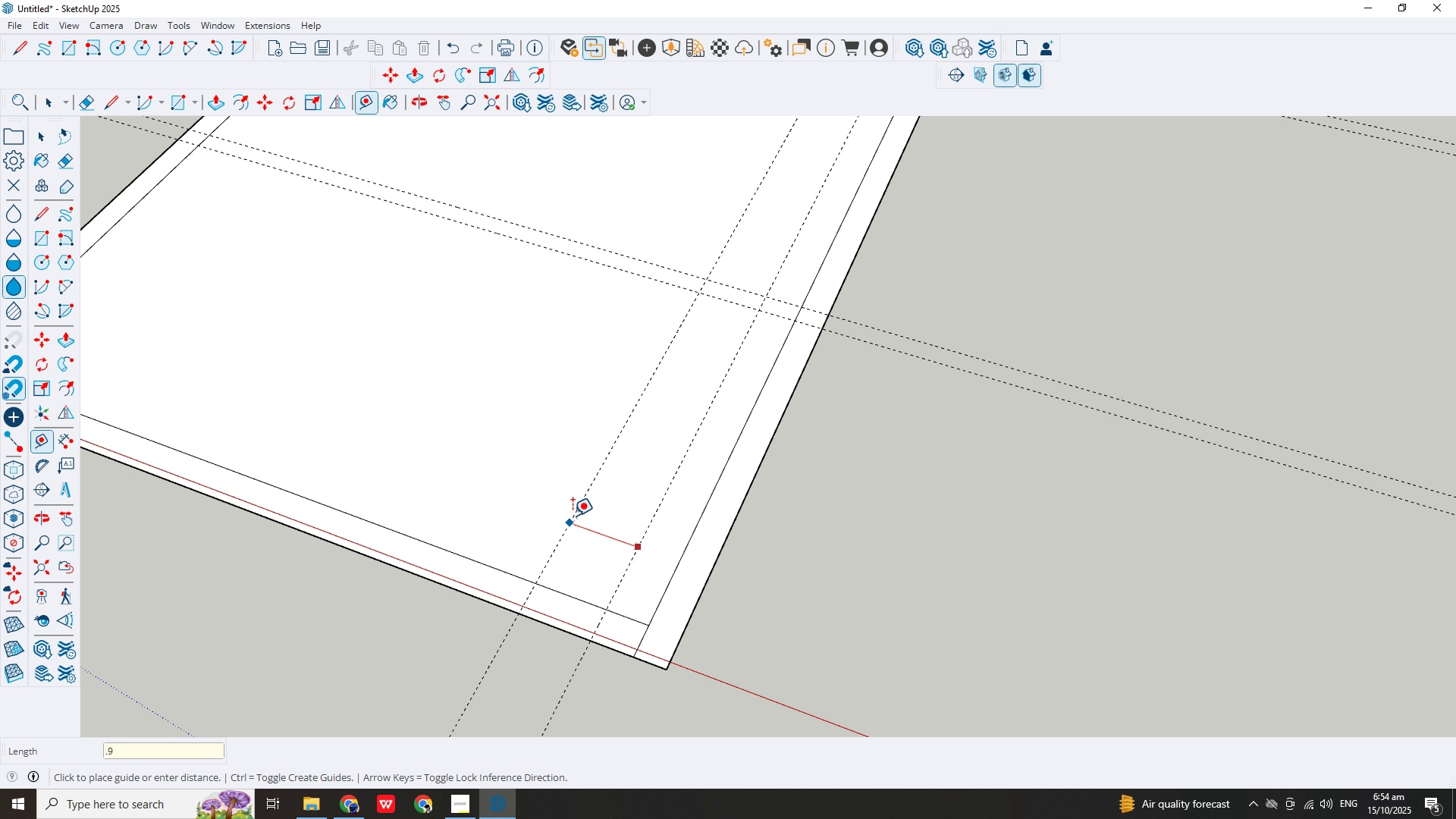 
key(Numpad9)
 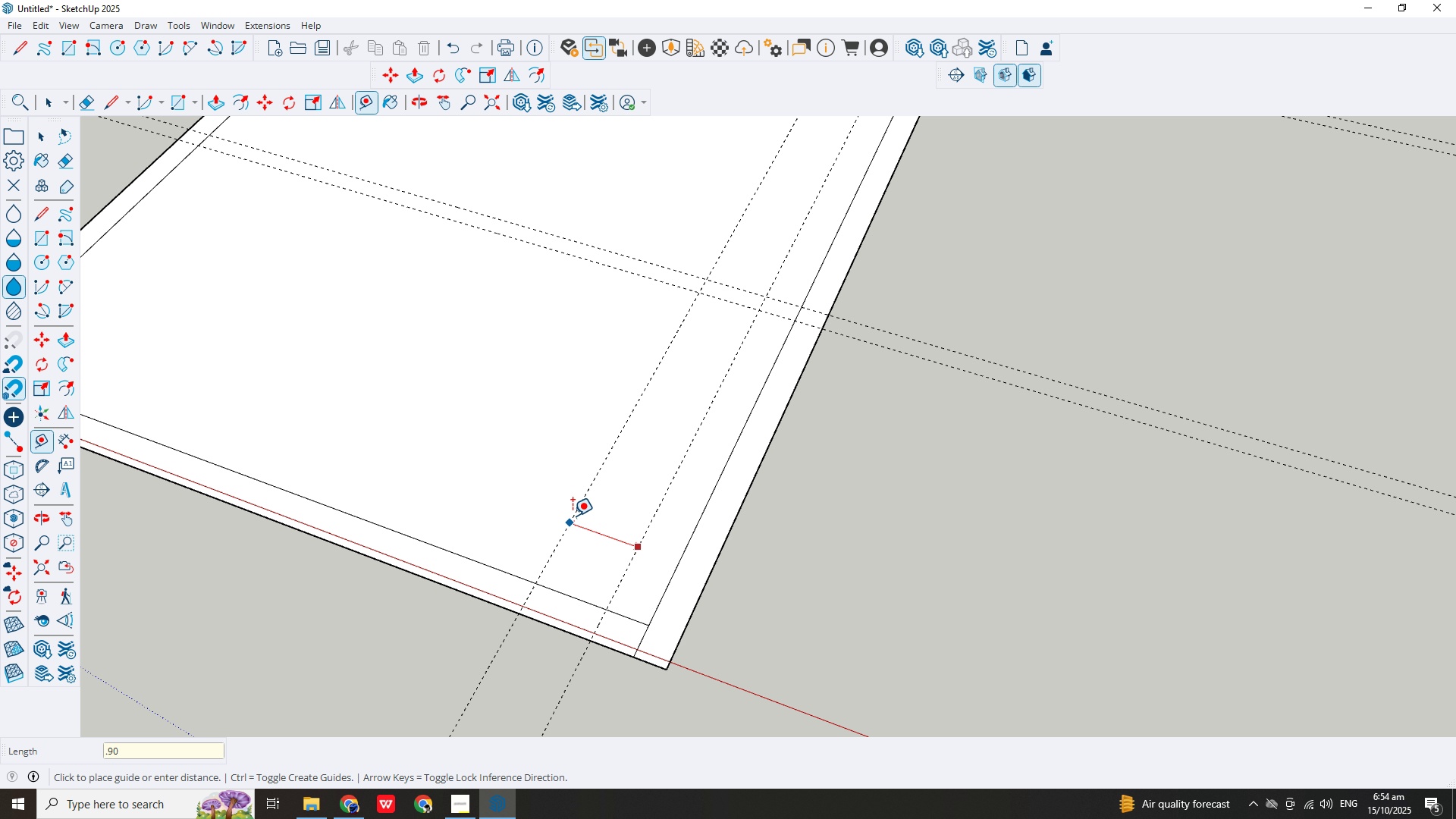 
key(Numpad0)
 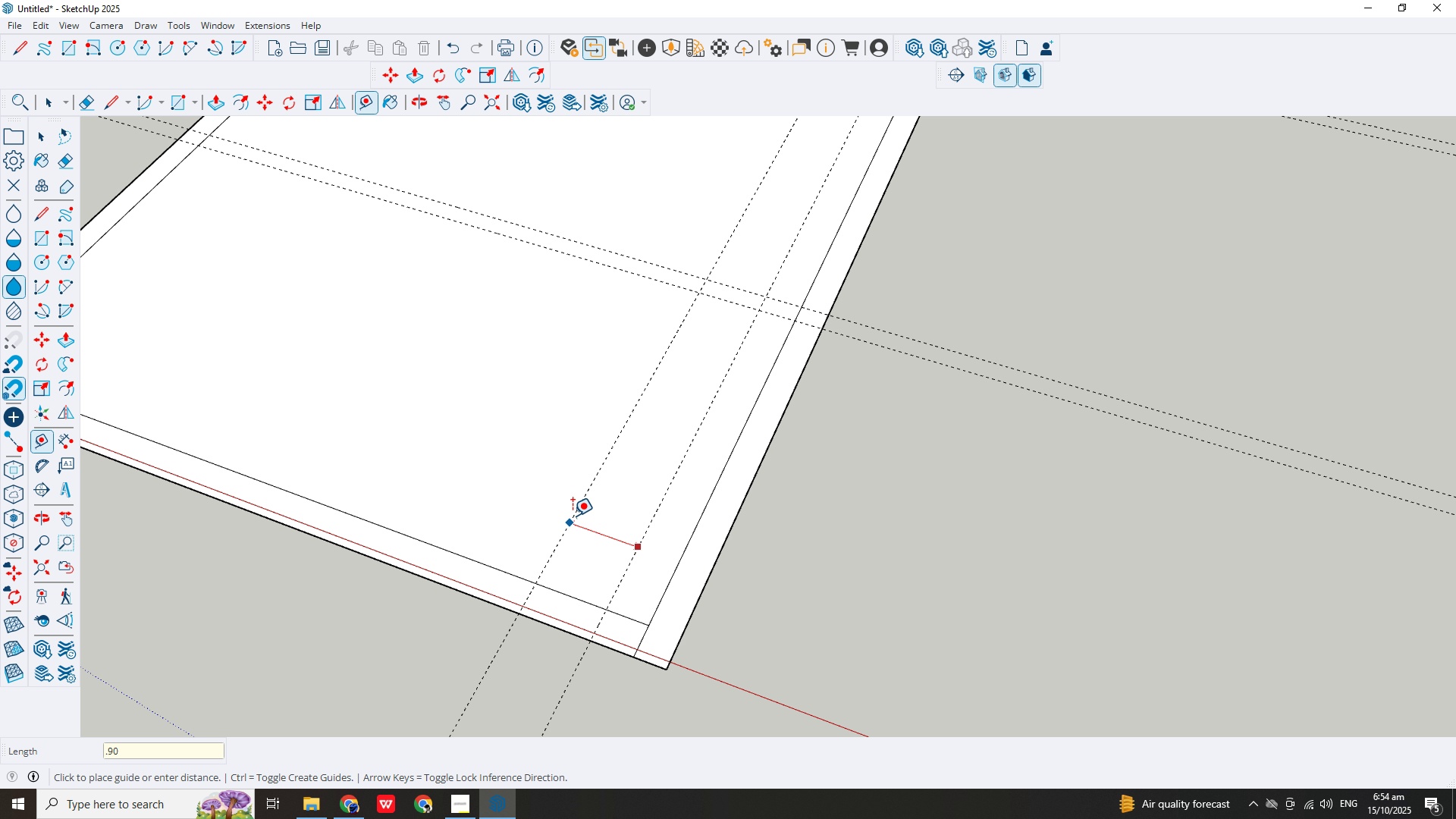 
key(M)
 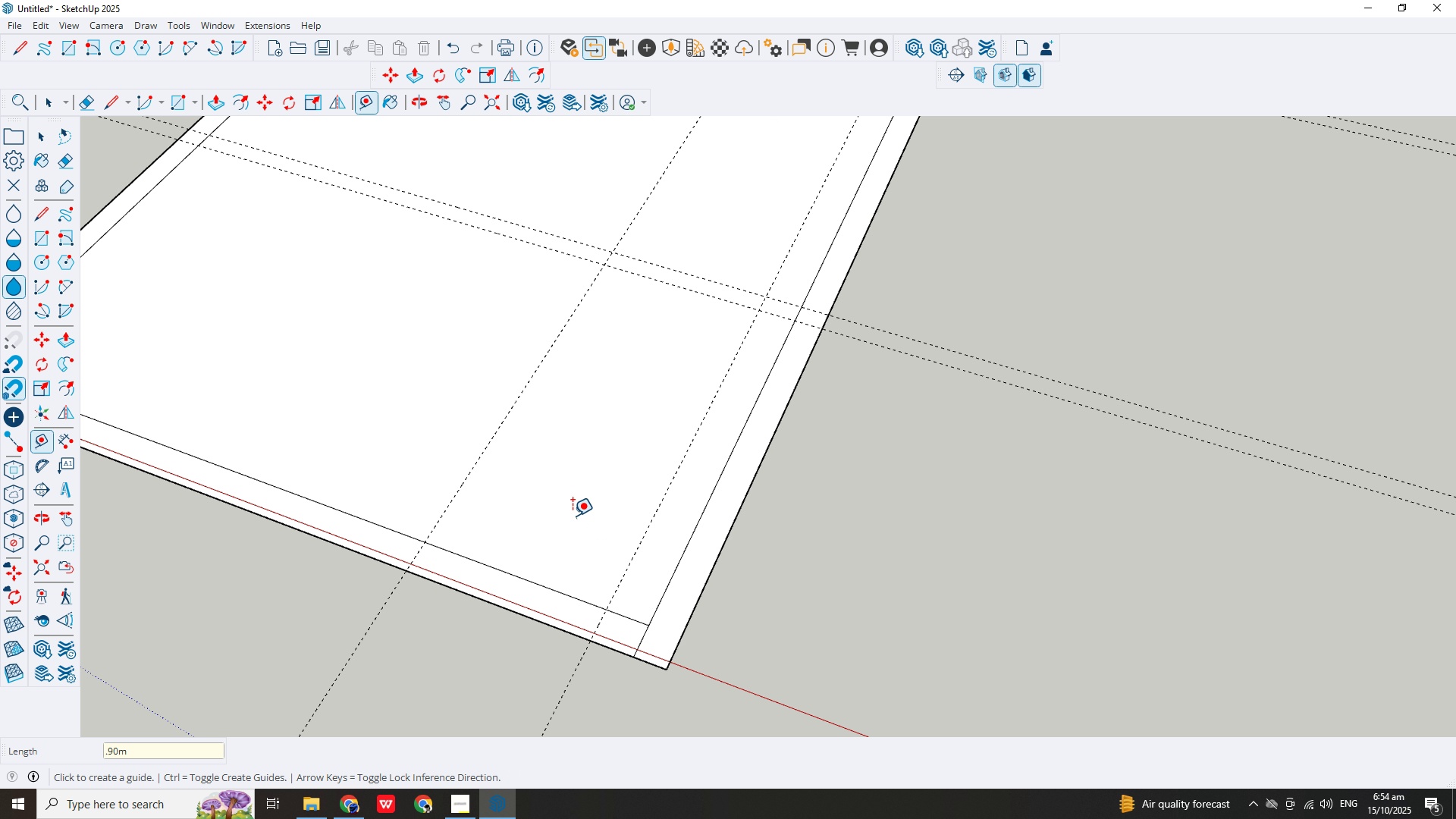 
key(Enter)
 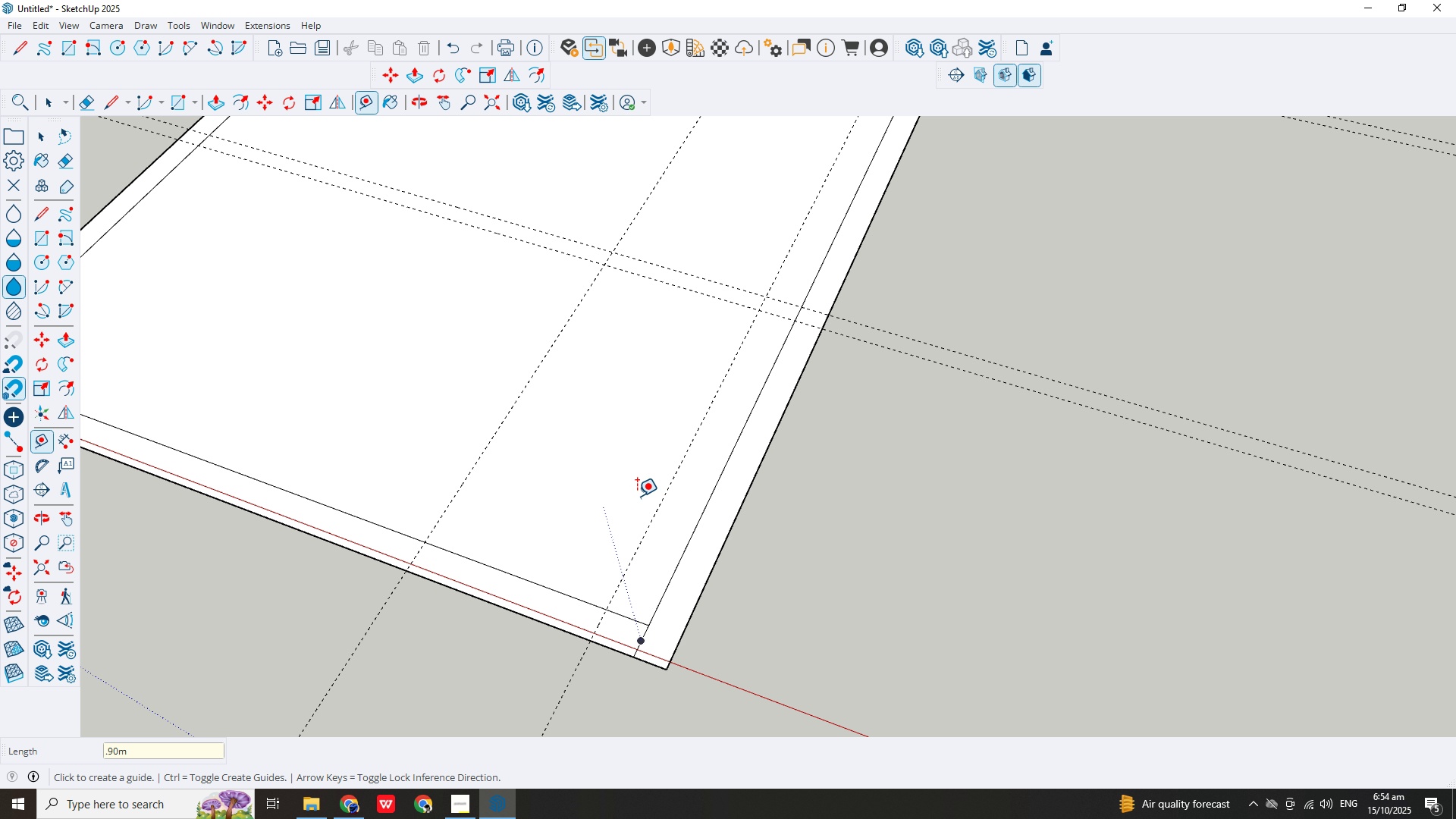 
scroll: coordinate [635, 505], scroll_direction: down, amount: 4.0
 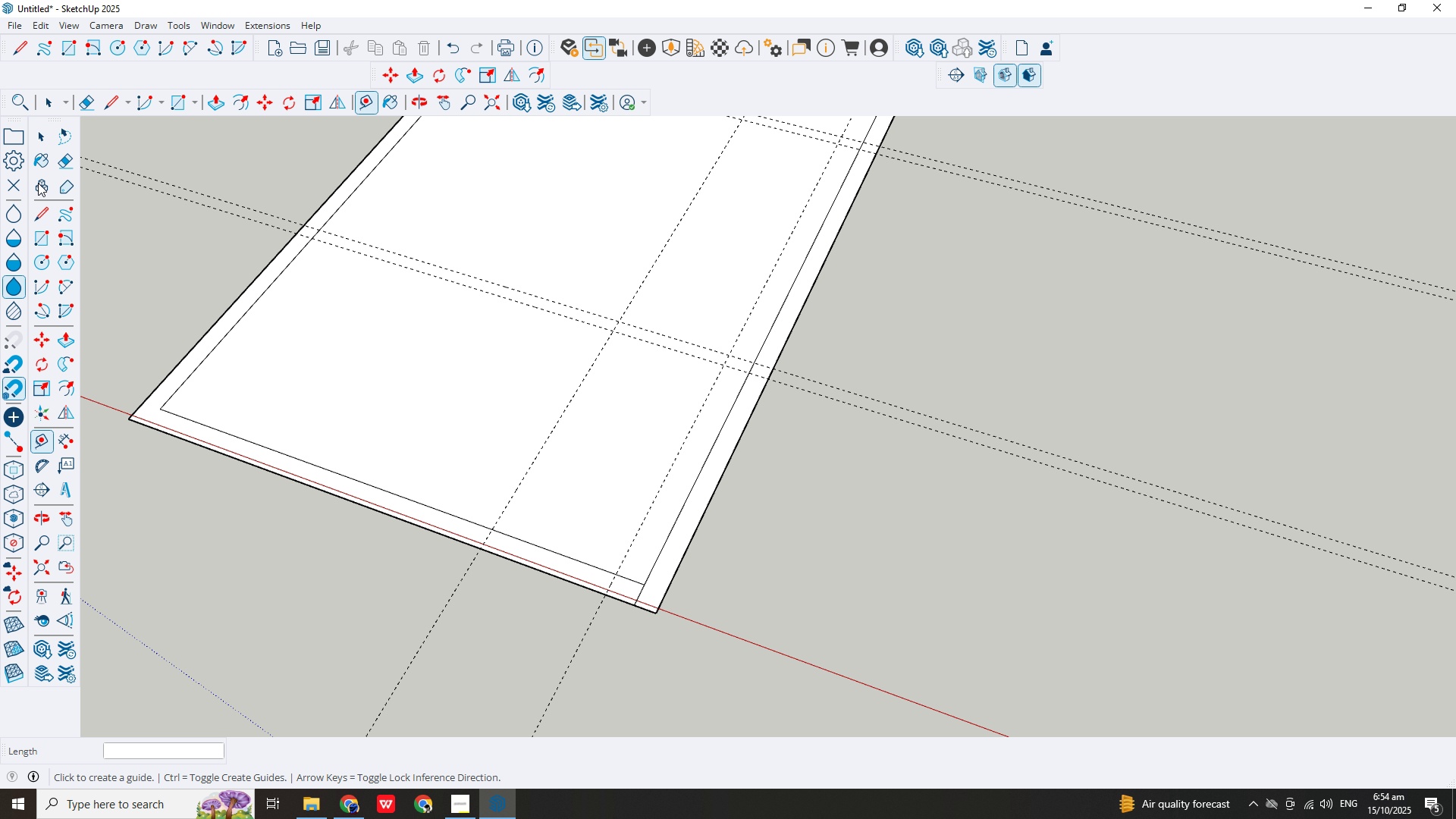 
key(Escape)
 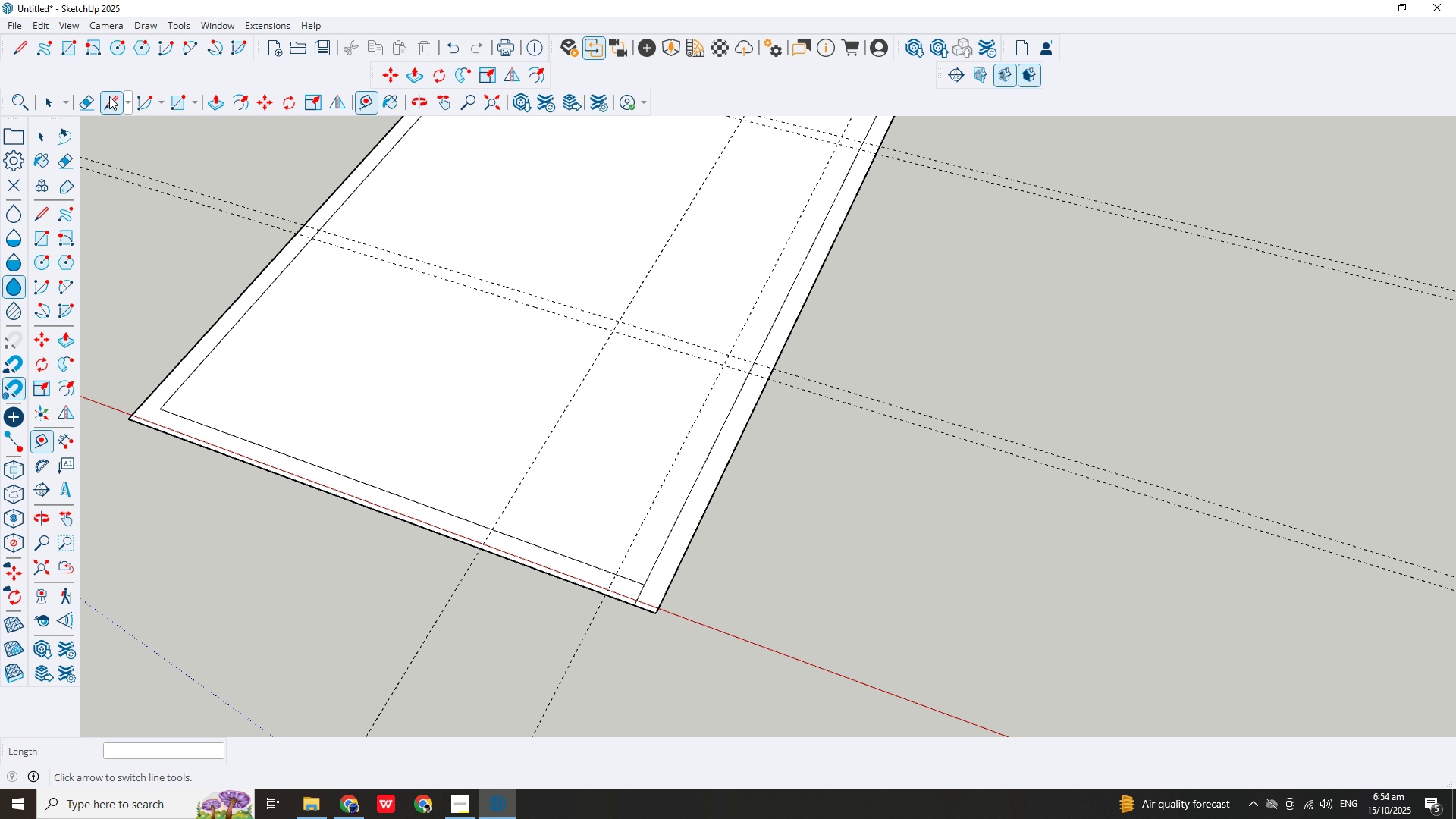 
left_click([109, 96])
 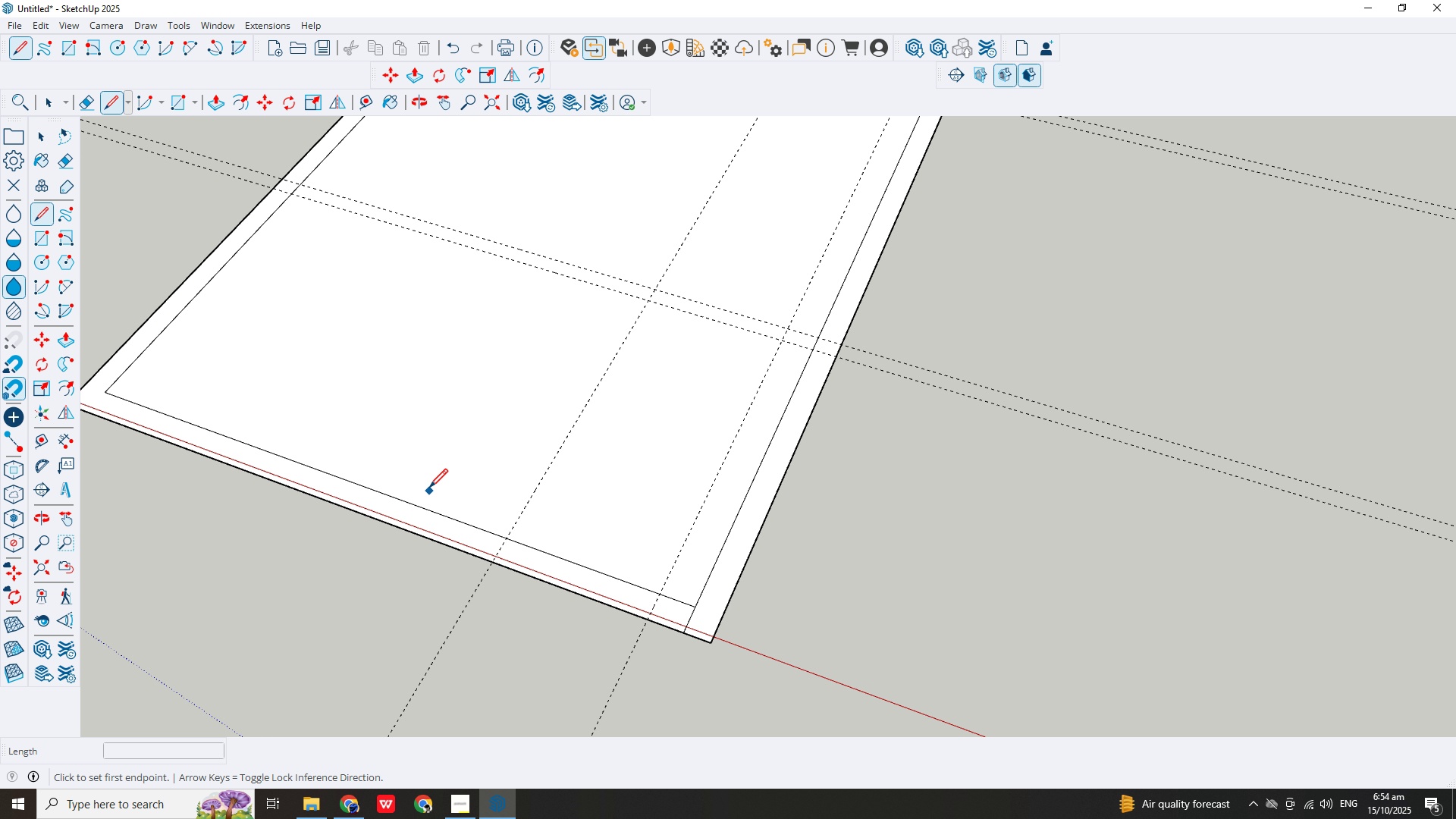 
scroll: coordinate [429, 491], scroll_direction: up, amount: 2.0
 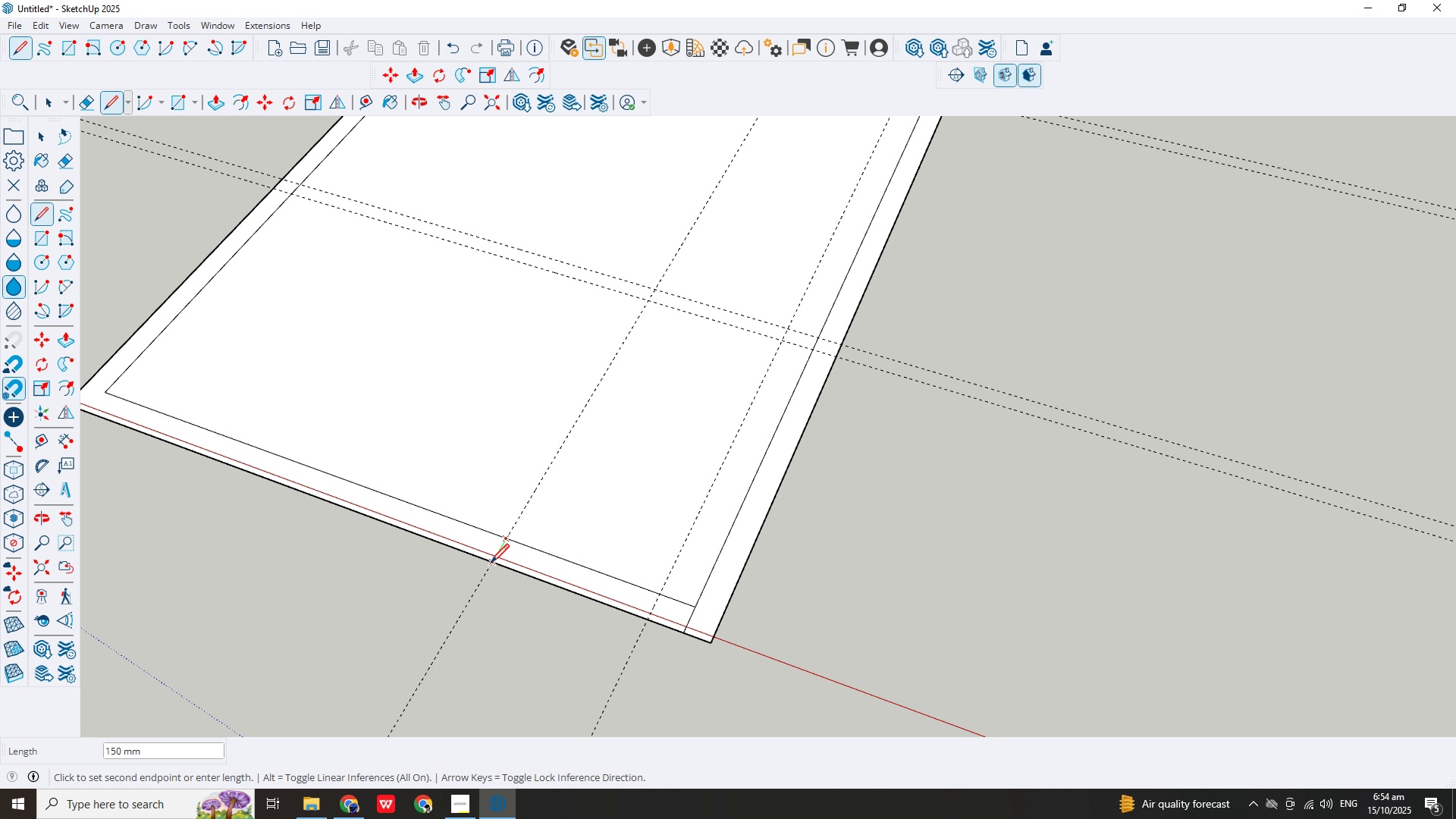 
key(Escape)
 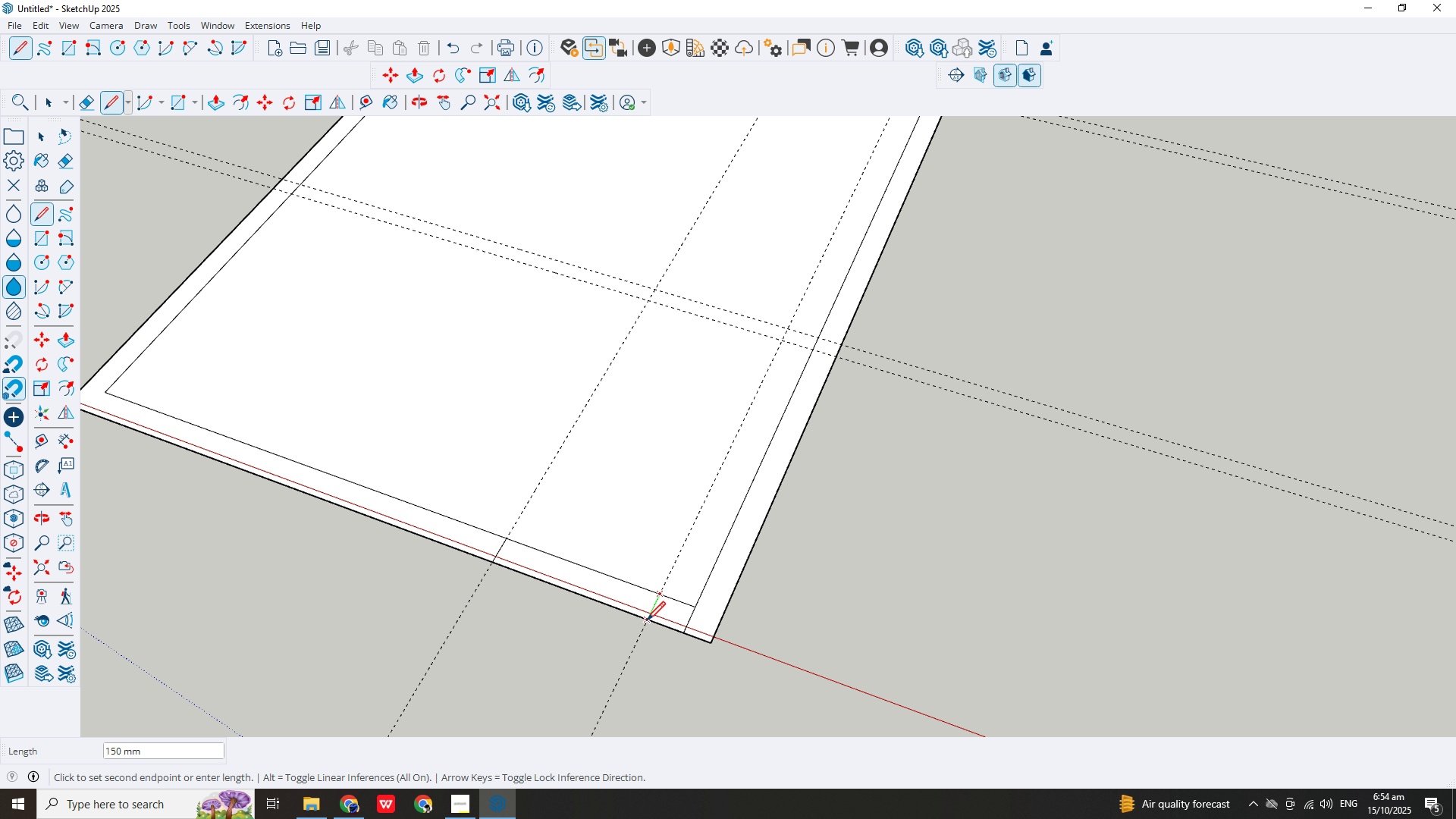 
key(Escape)
 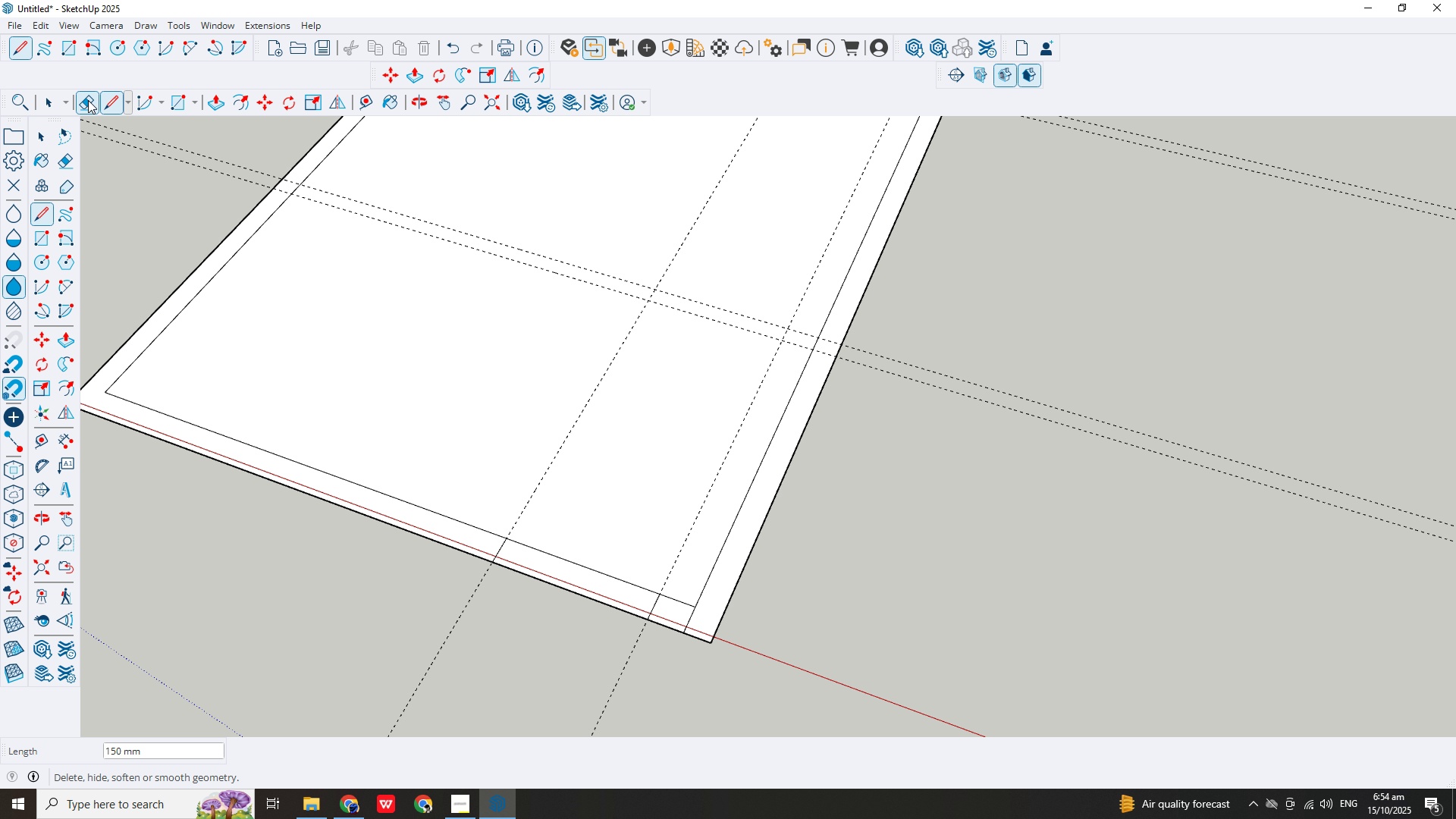 
left_click([88, 100])
 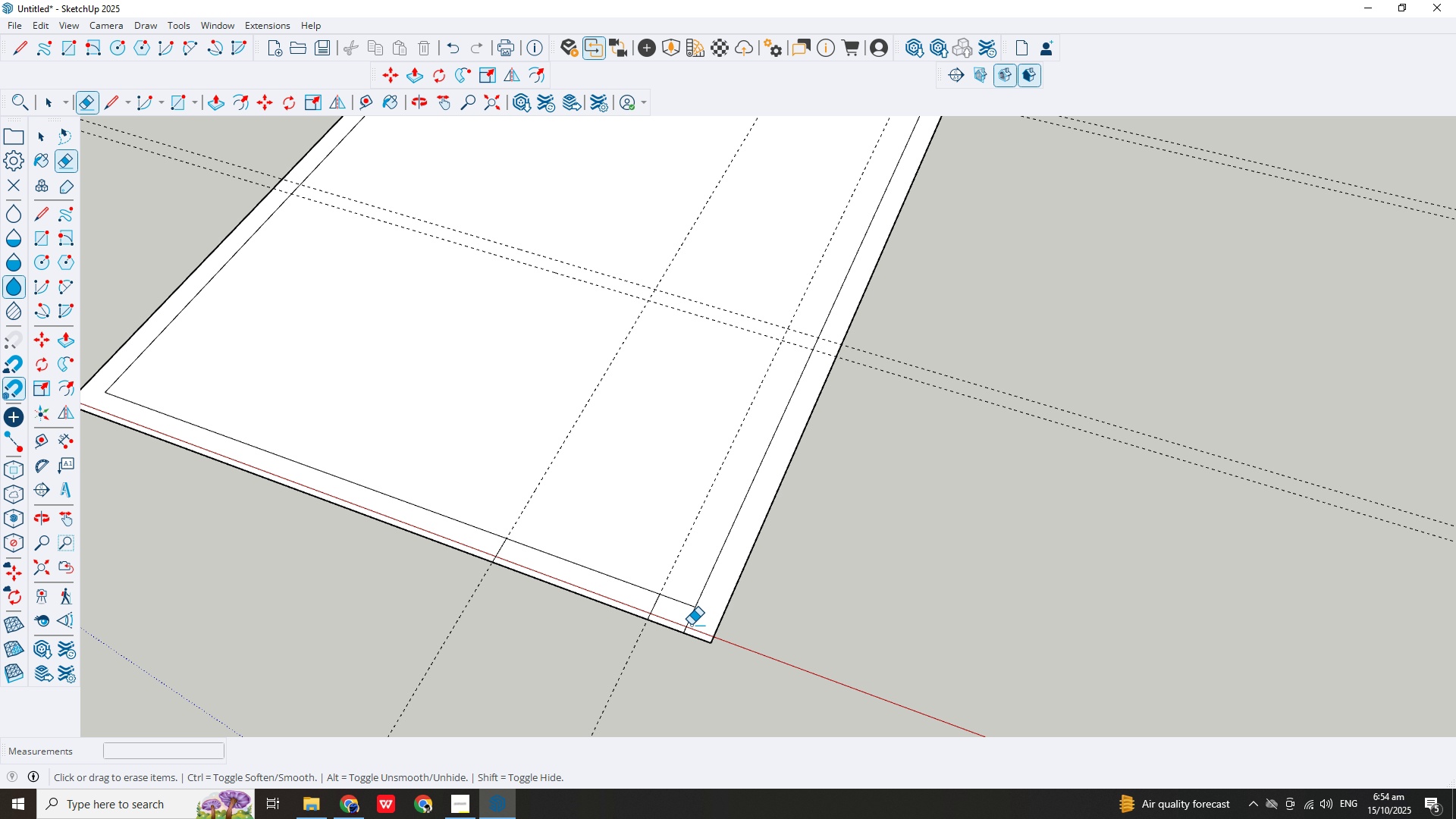 
left_click([691, 625])
 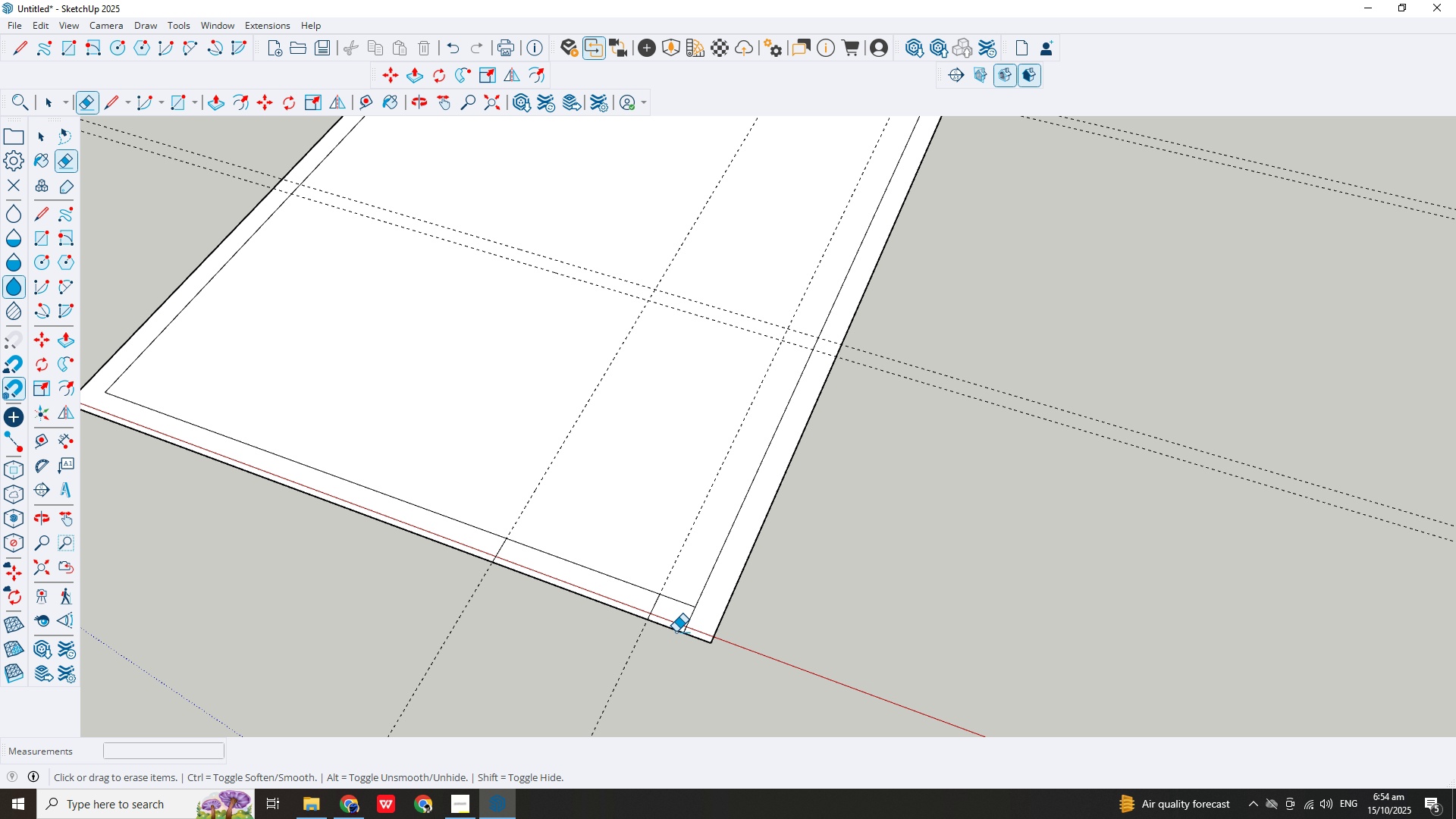 
scroll: coordinate [677, 632], scroll_direction: down, amount: 2.0
 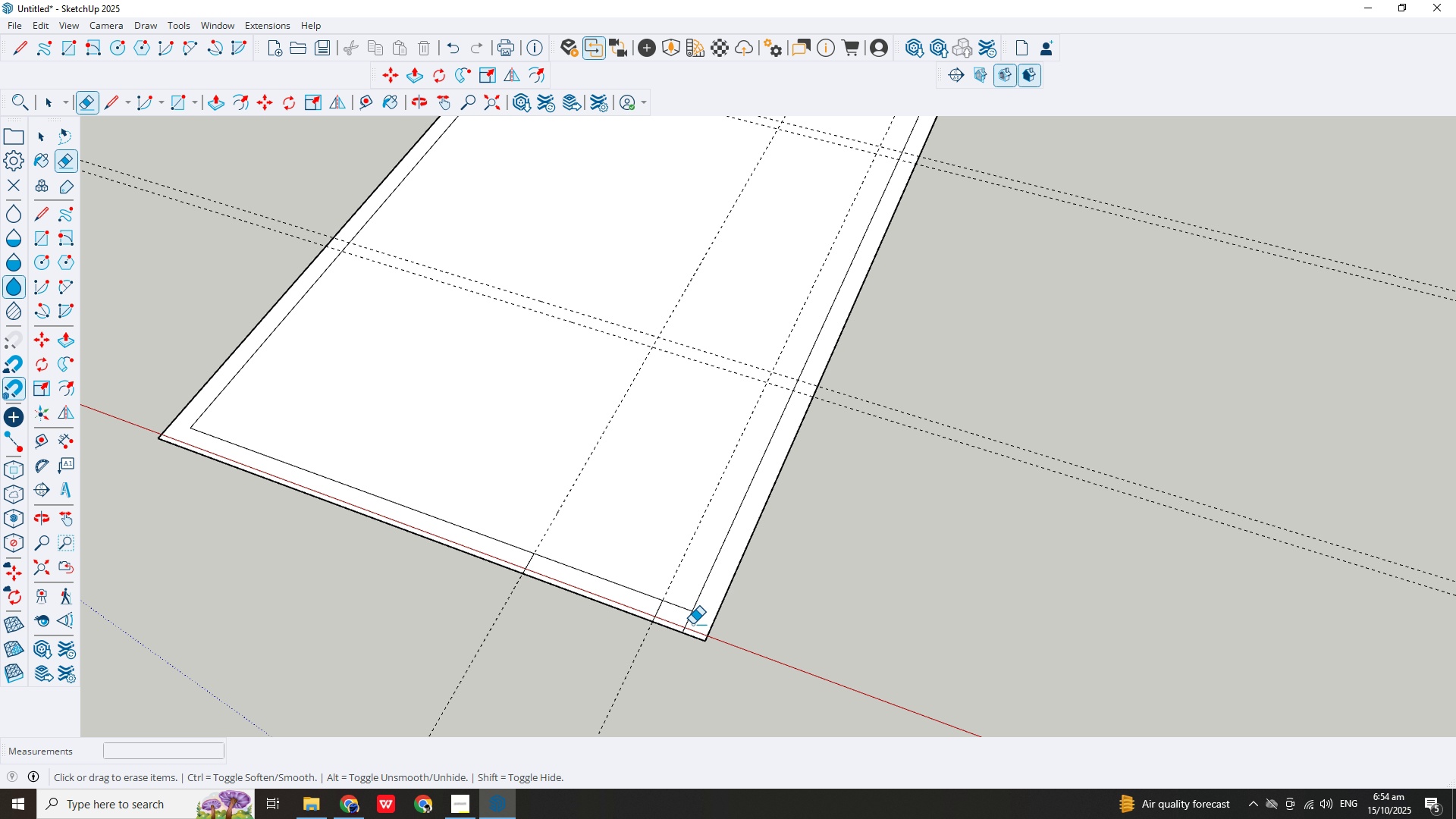 
scroll: coordinate [692, 624], scroll_direction: up, amount: 2.0
 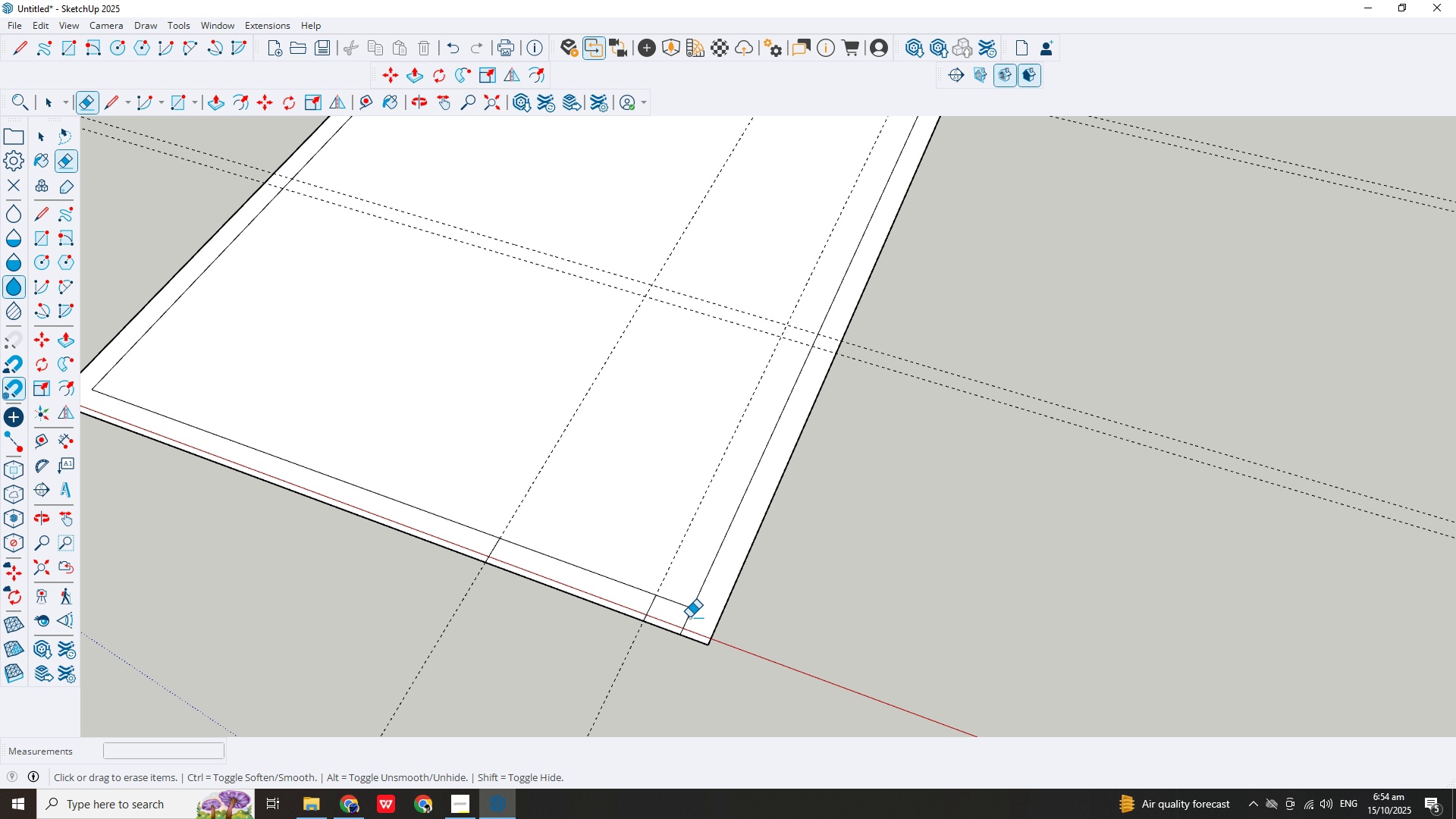 
left_click_drag(start_coordinate=[689, 617], to_coordinate=[693, 623])
 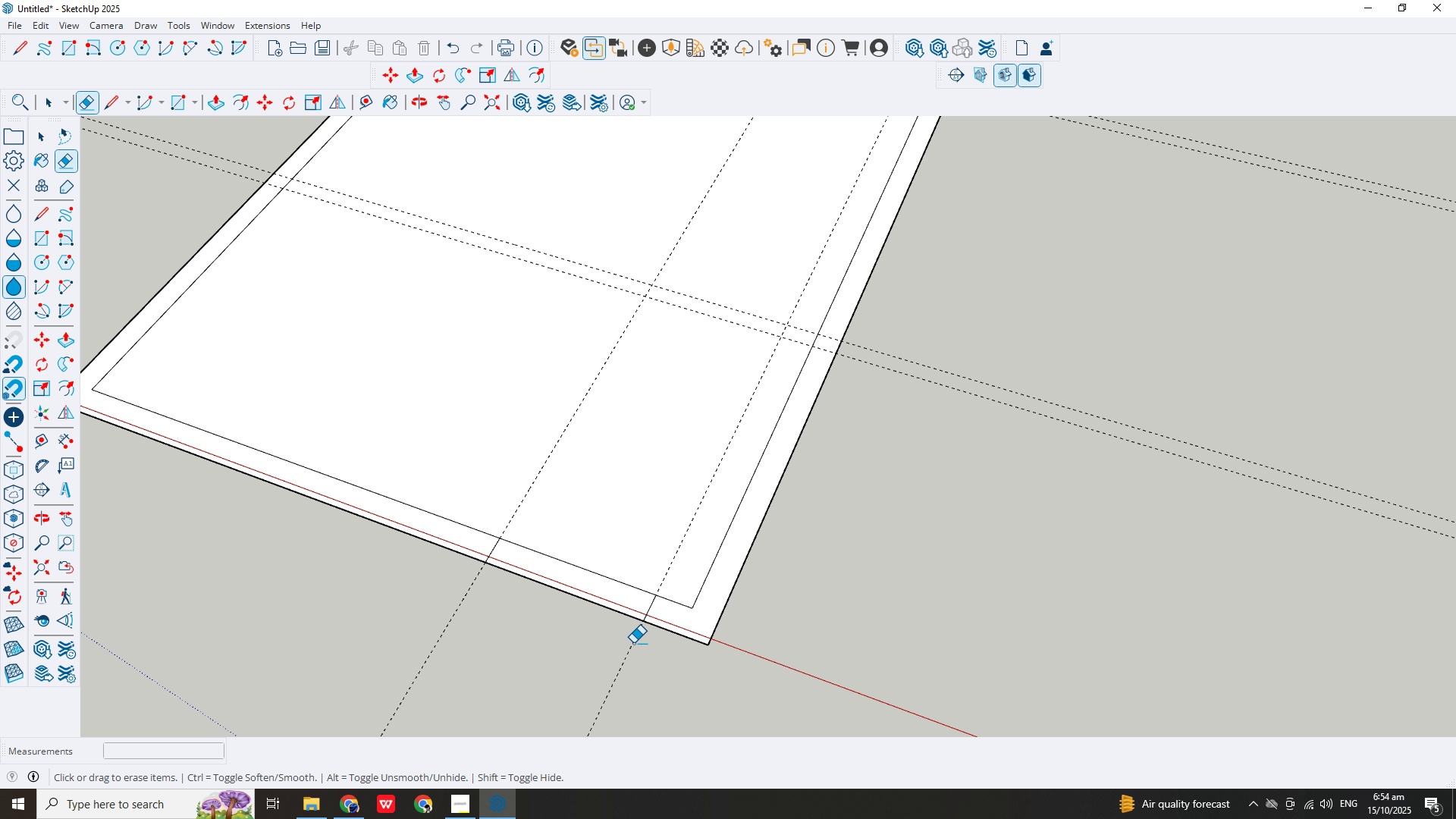 
left_click_drag(start_coordinate=[633, 643], to_coordinate=[636, 650])
 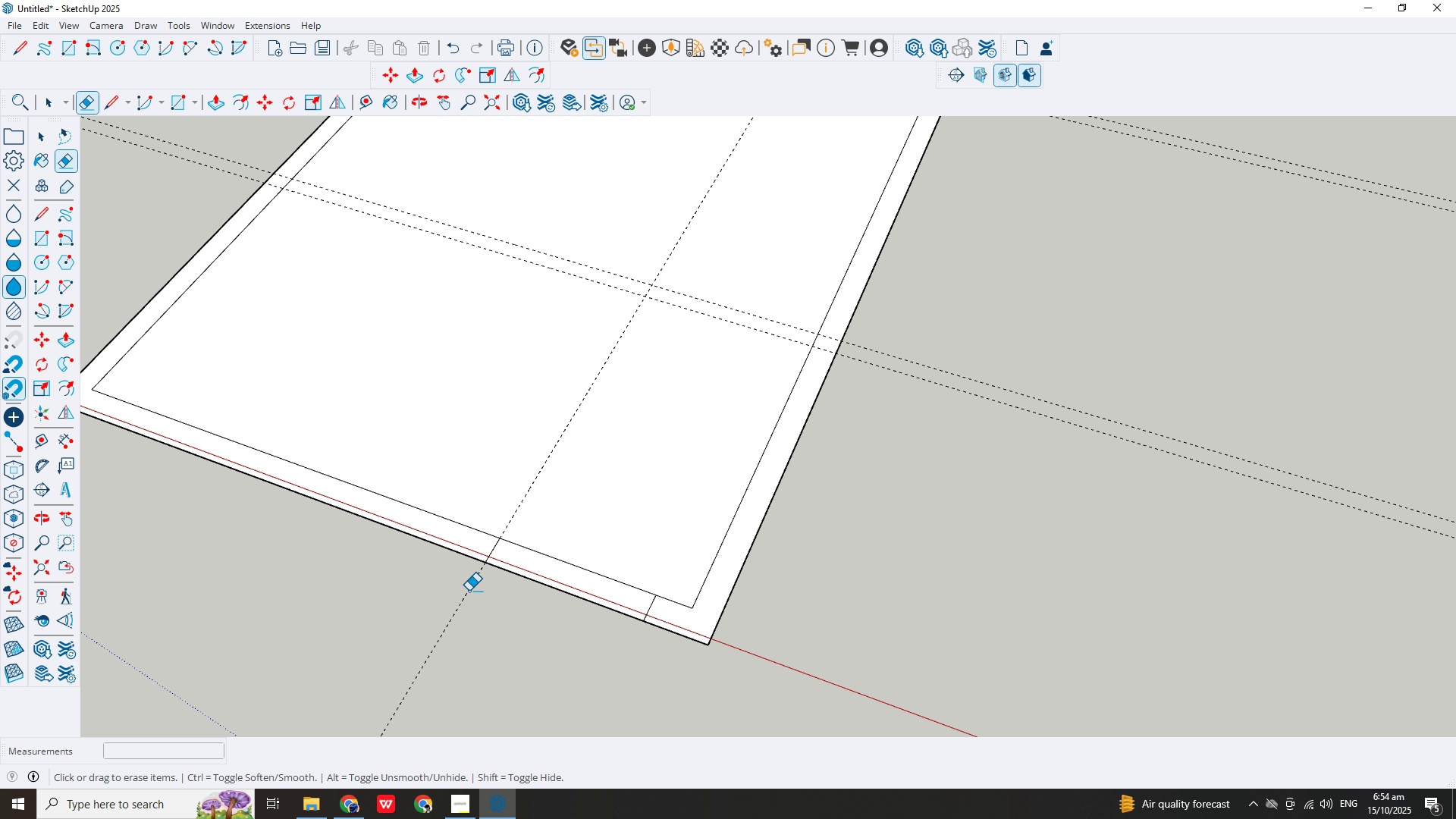 
left_click_drag(start_coordinate=[469, 591], to_coordinate=[470, 596])
 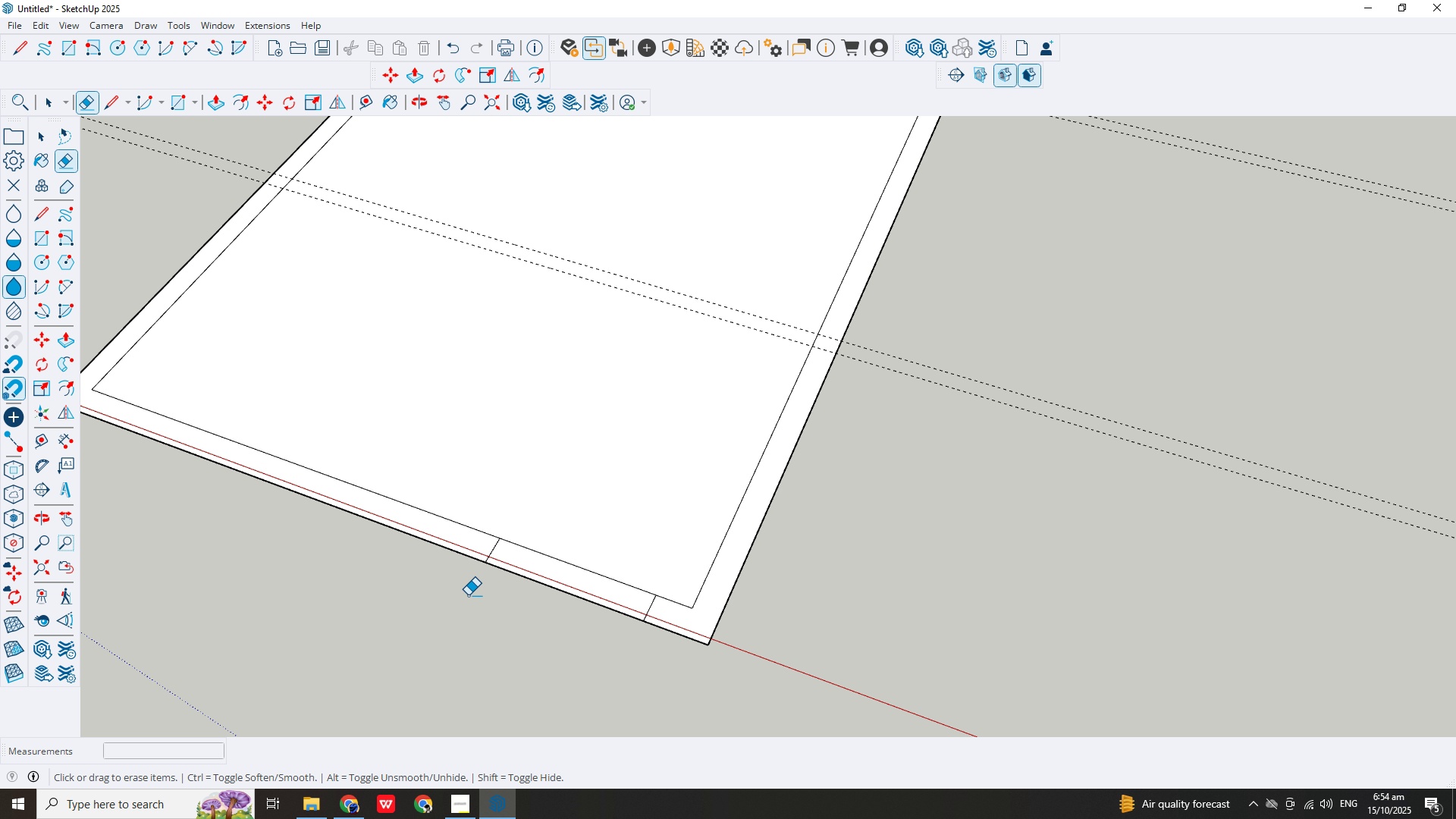 
double_click([468, 595])
 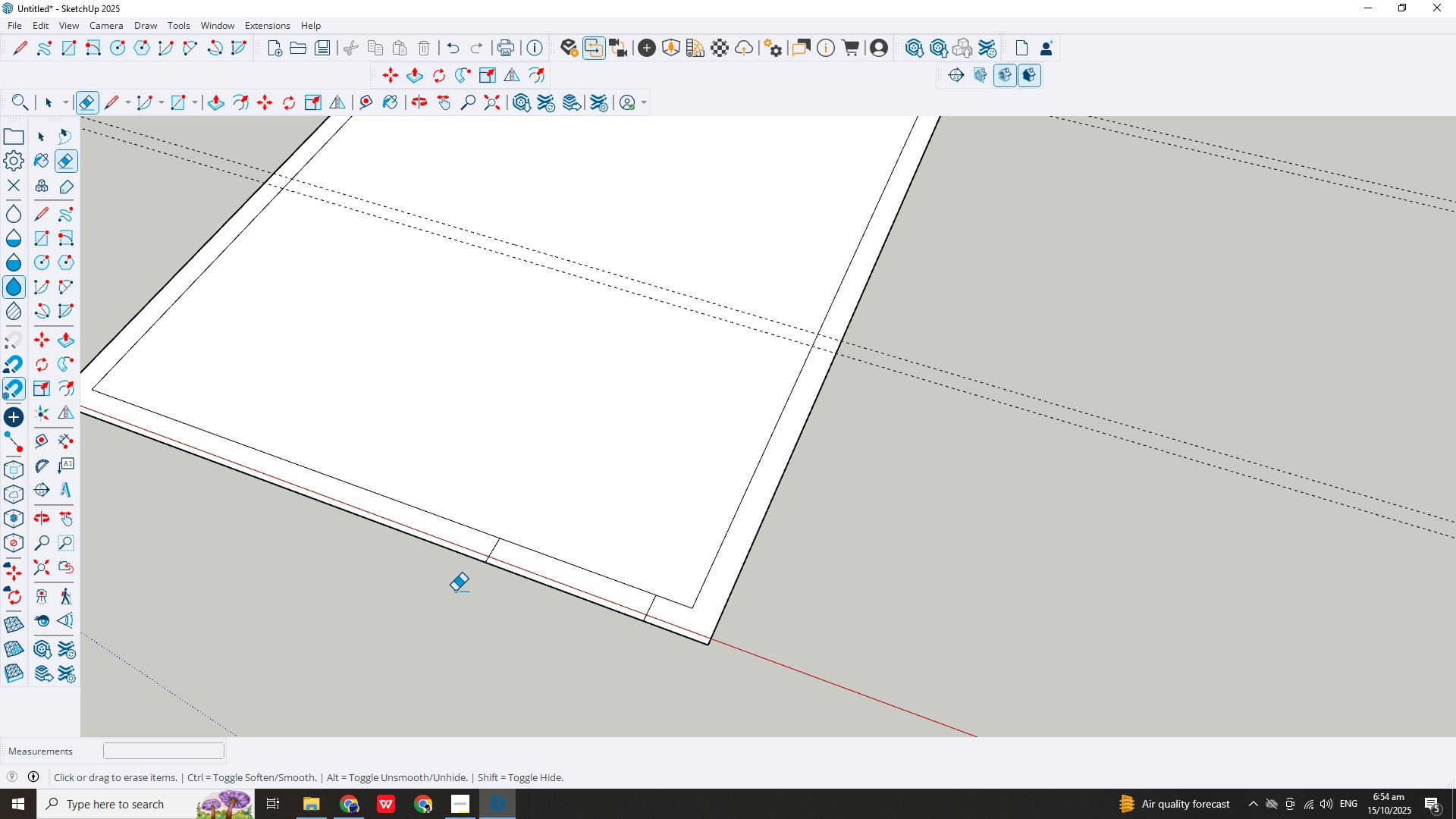 
scroll: coordinate [447, 584], scroll_direction: down, amount: 4.0
 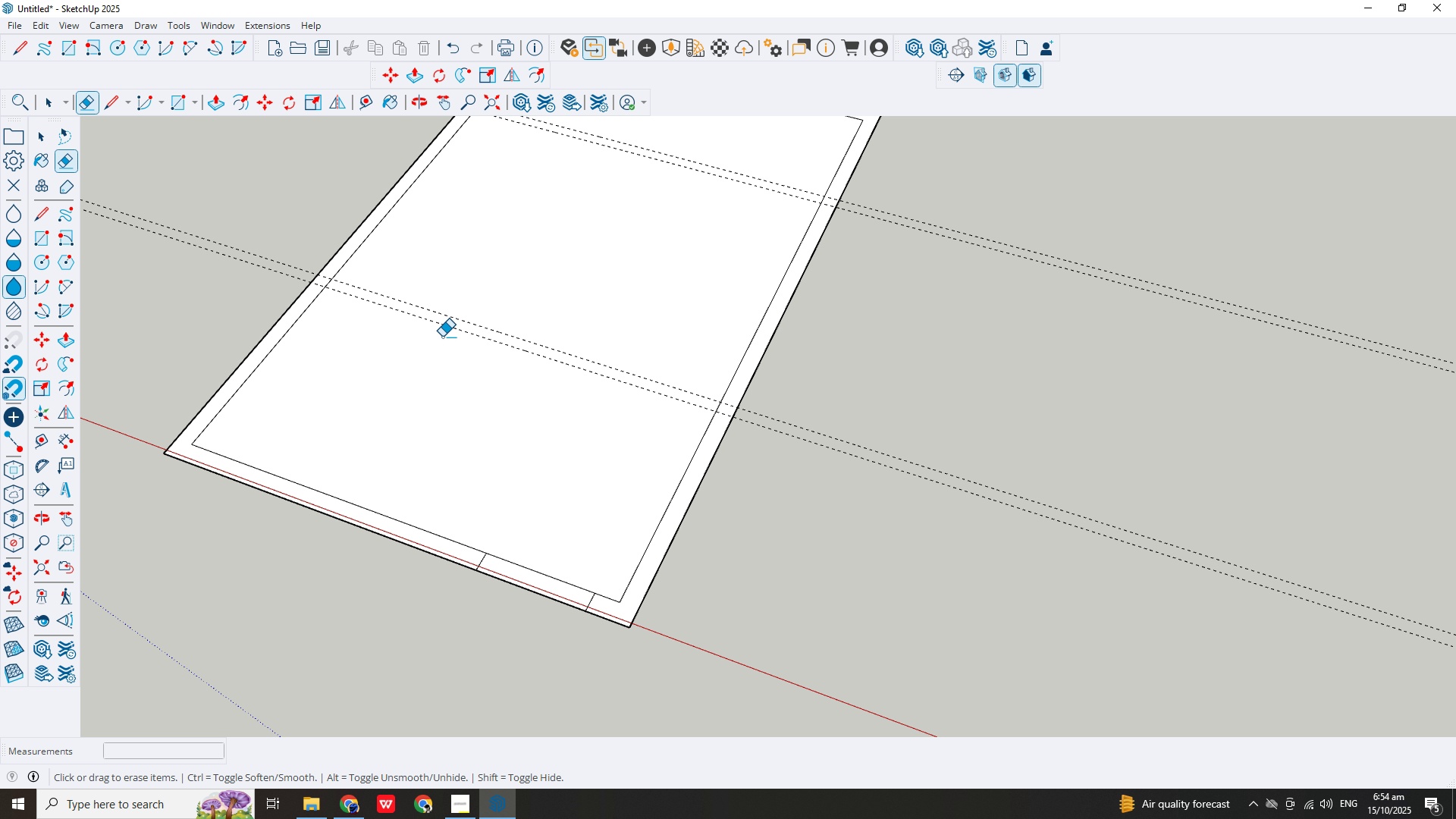 
scroll: coordinate [444, 306], scroll_direction: up, amount: 2.0
 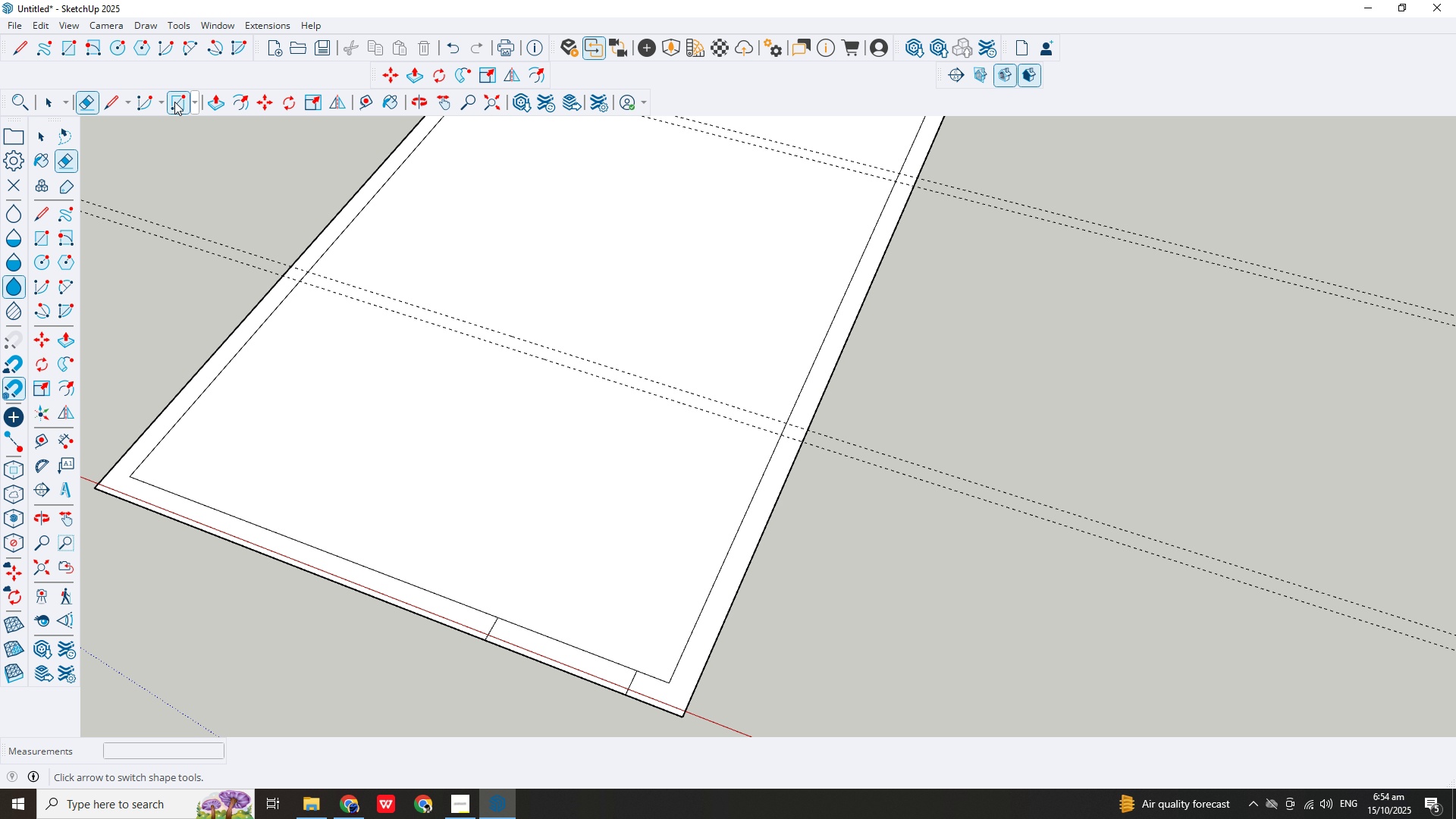 
left_click([174, 102])
 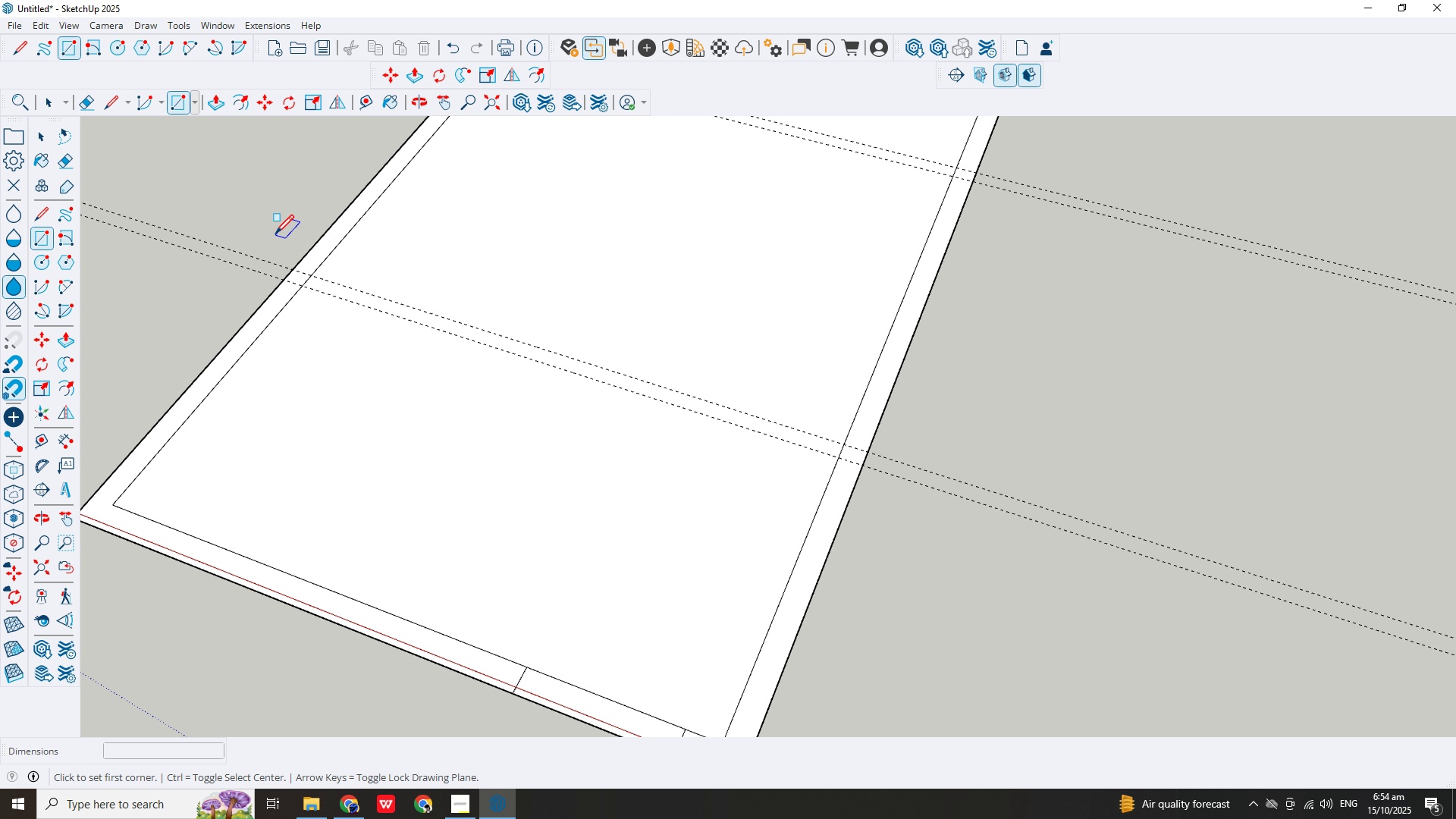 
scroll: coordinate [275, 235], scroll_direction: up, amount: 2.0
 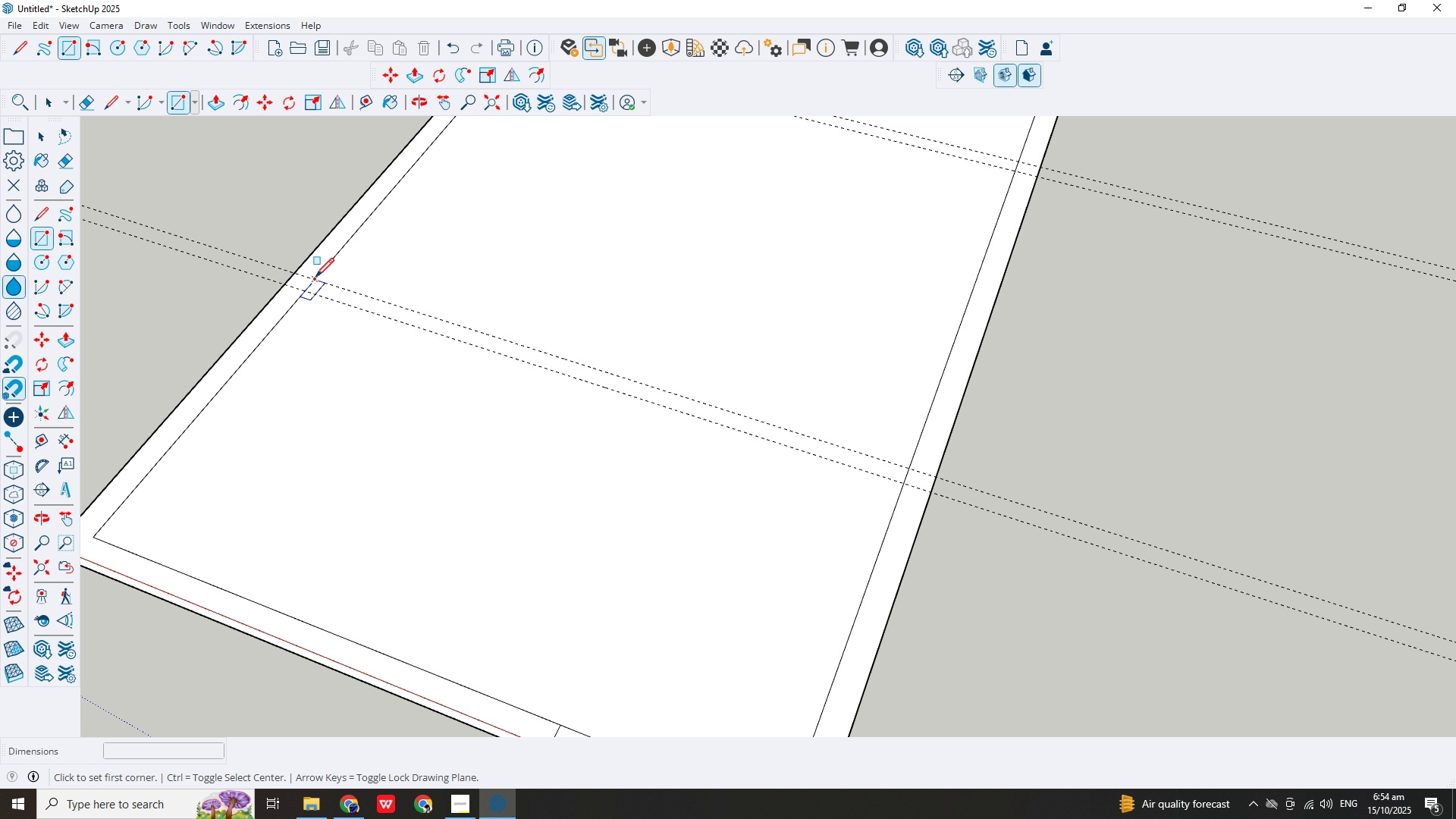 
left_click_drag(start_coordinate=[315, 278], to_coordinate=[325, 284])
 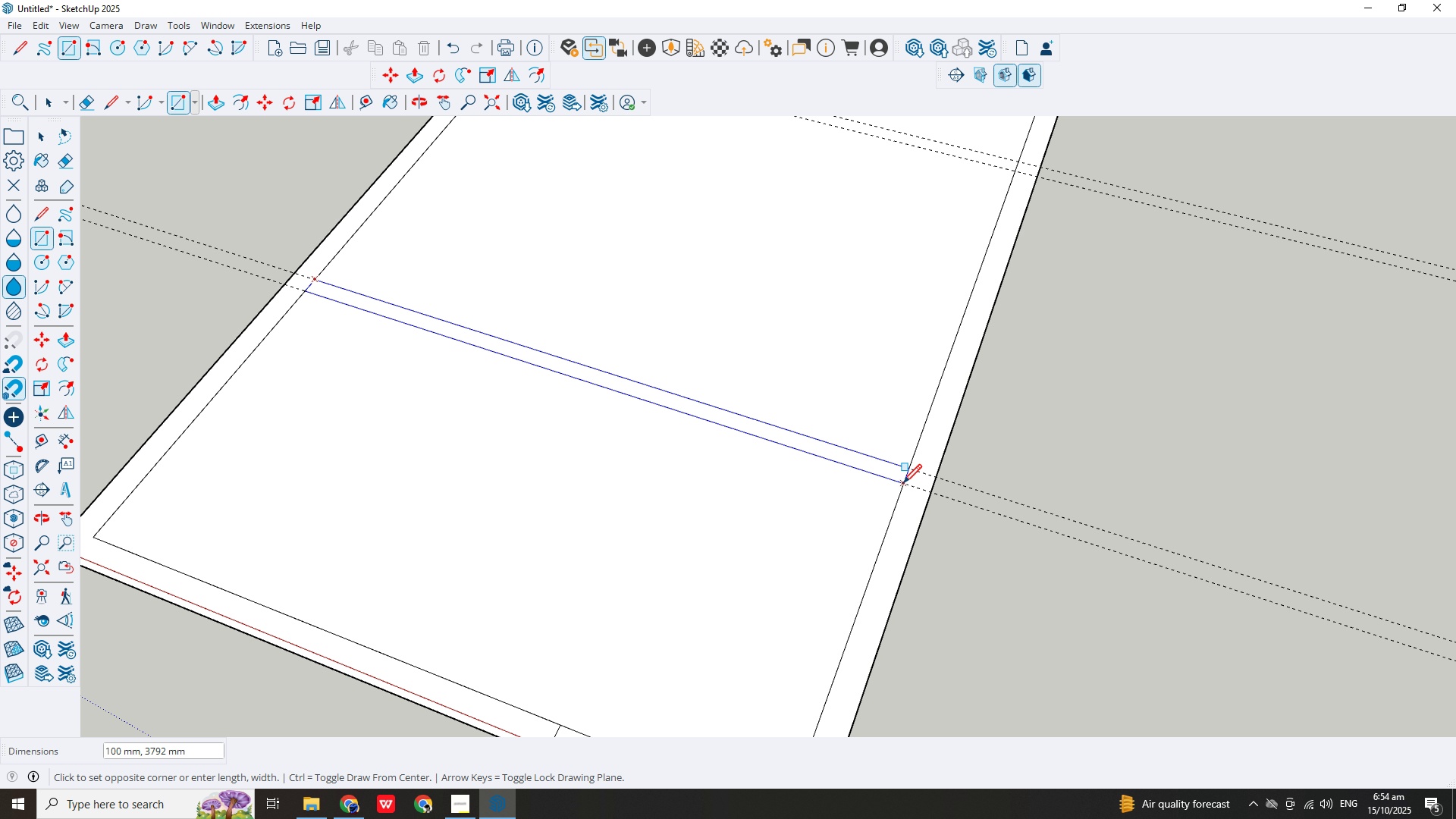 
left_click([903, 485])
 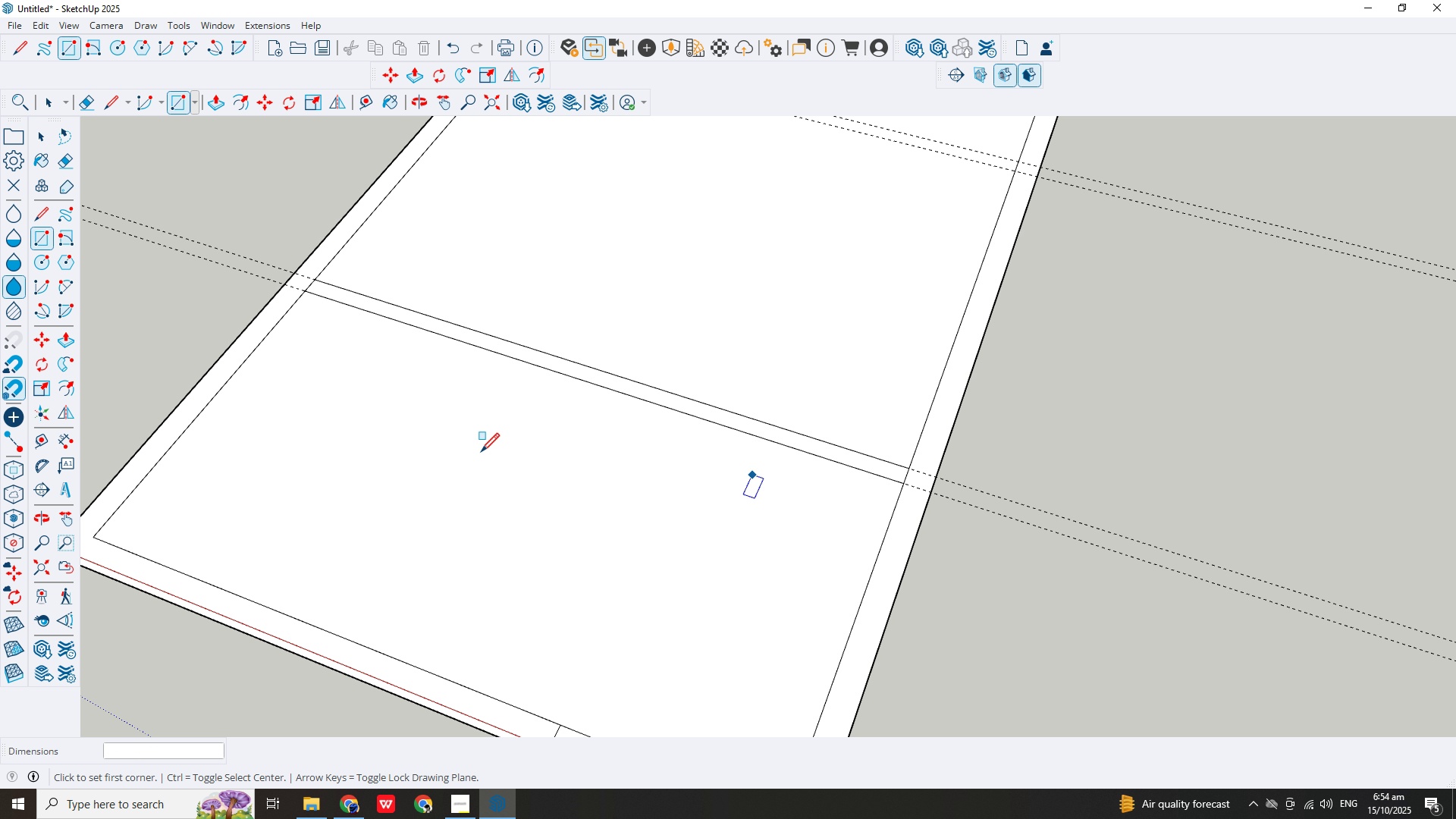 
scroll: coordinate [494, 204], scroll_direction: down, amount: 1.0
 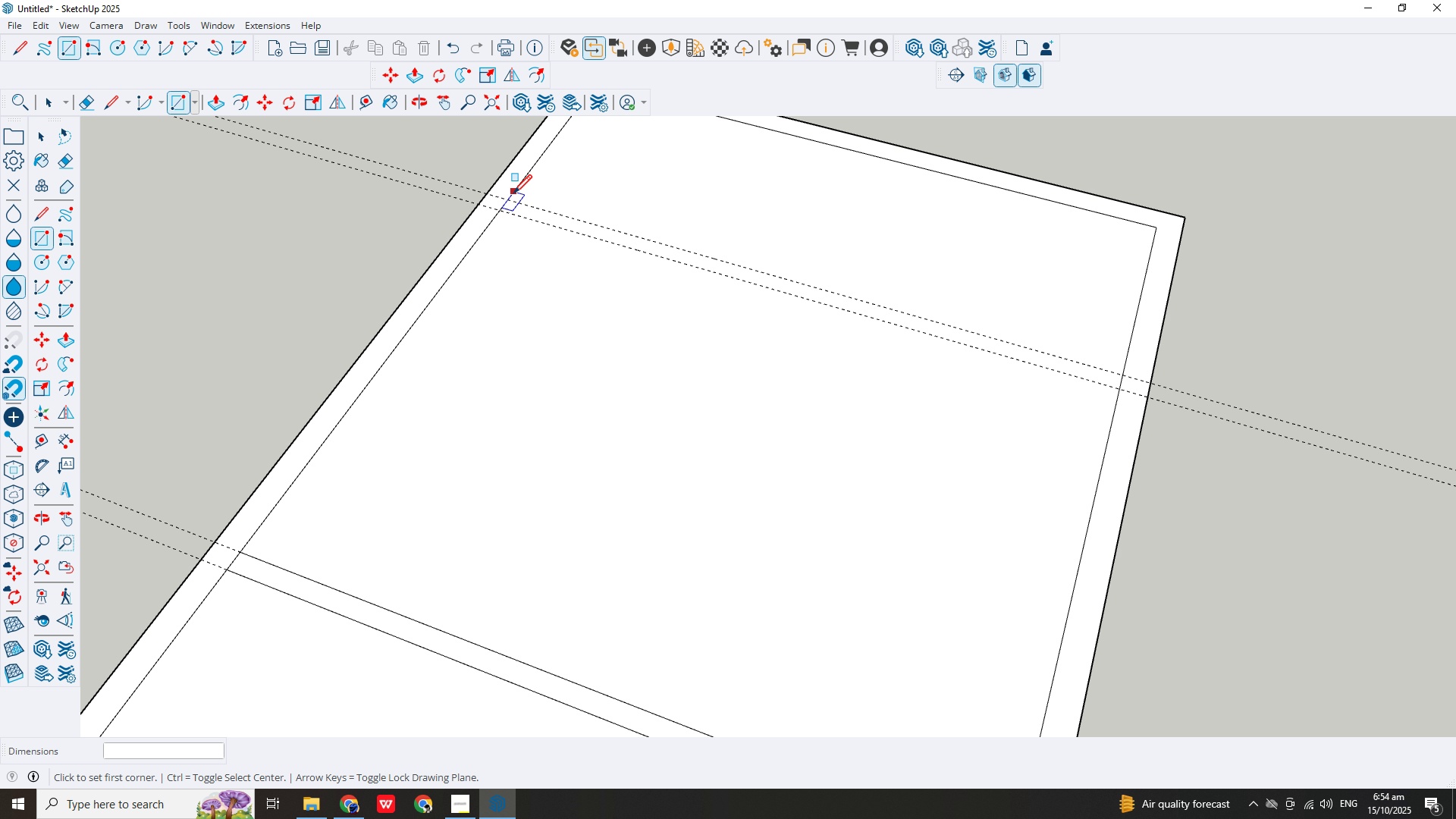 
key(Escape)
 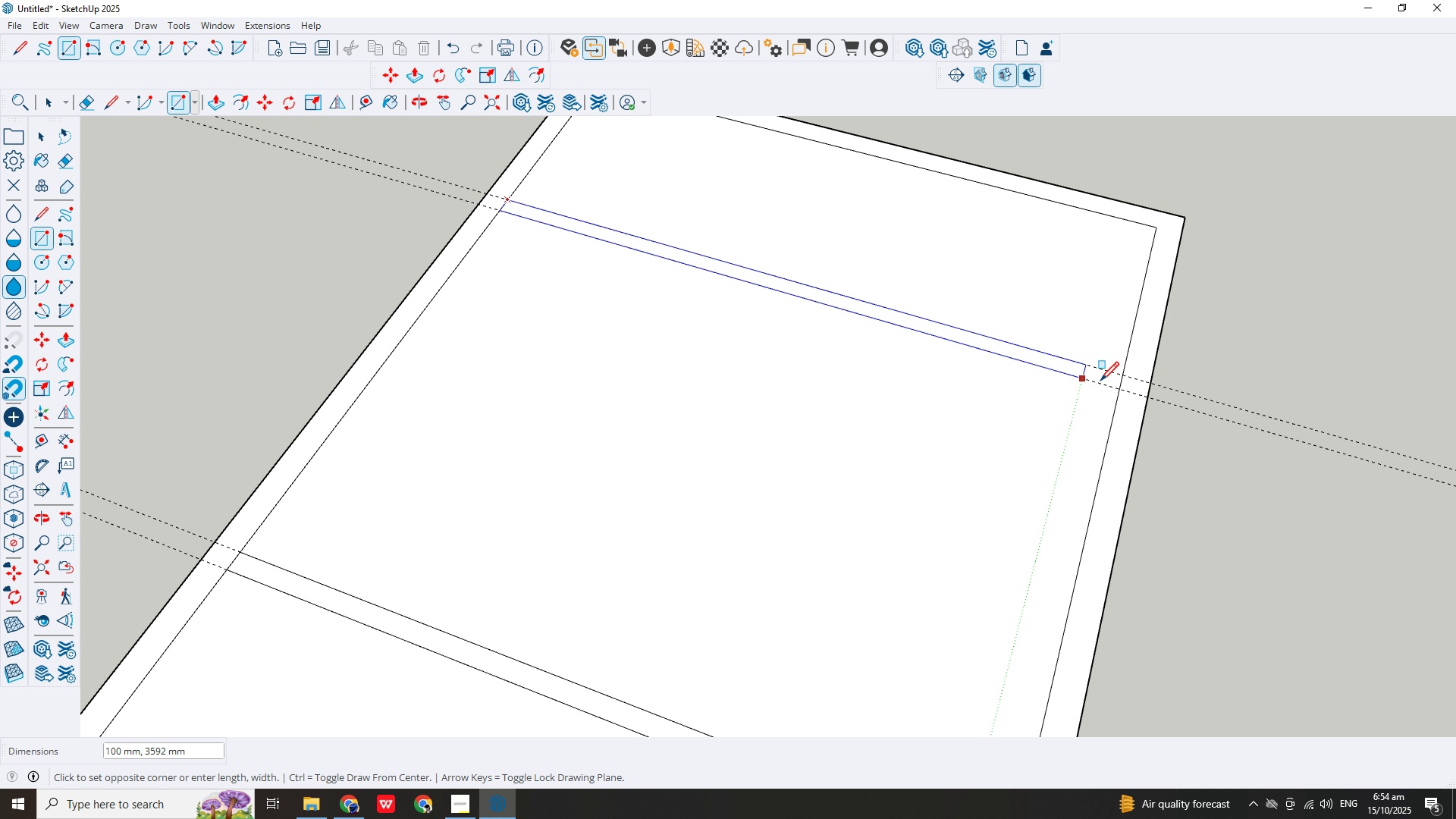 
left_click([1119, 388])
 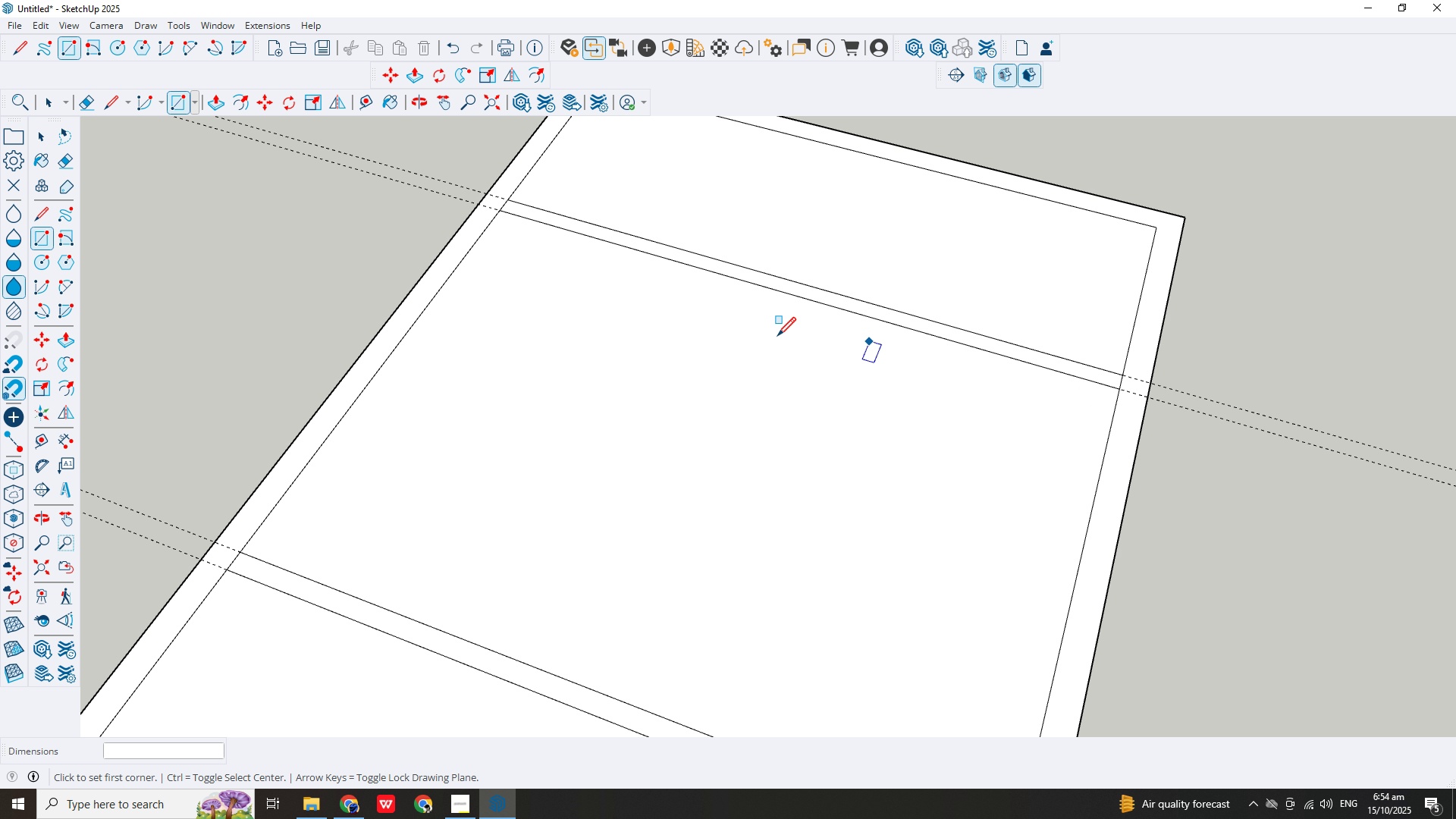 
scroll: coordinate [689, 350], scroll_direction: down, amount: 8.0
 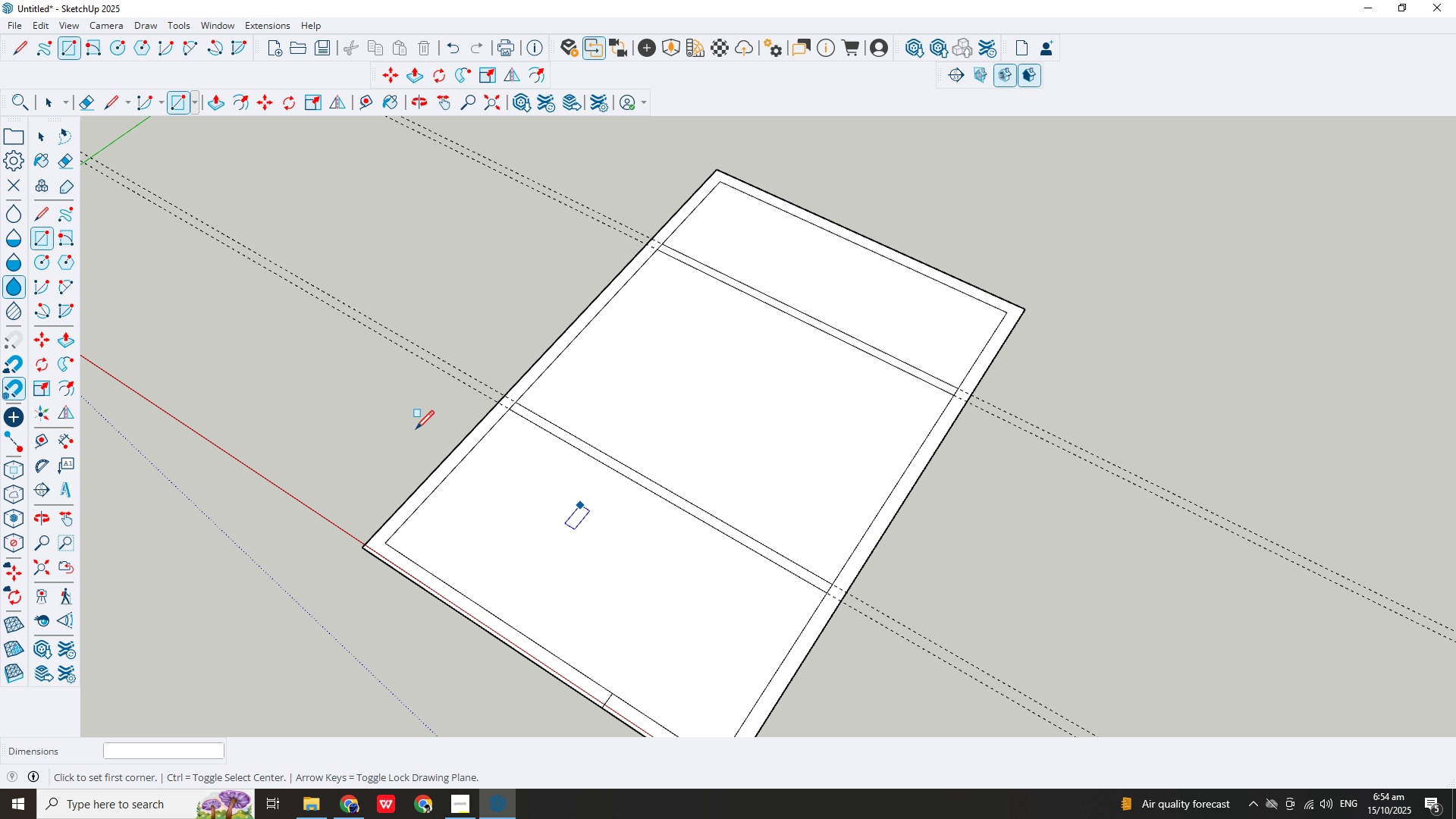 
key(Escape)
 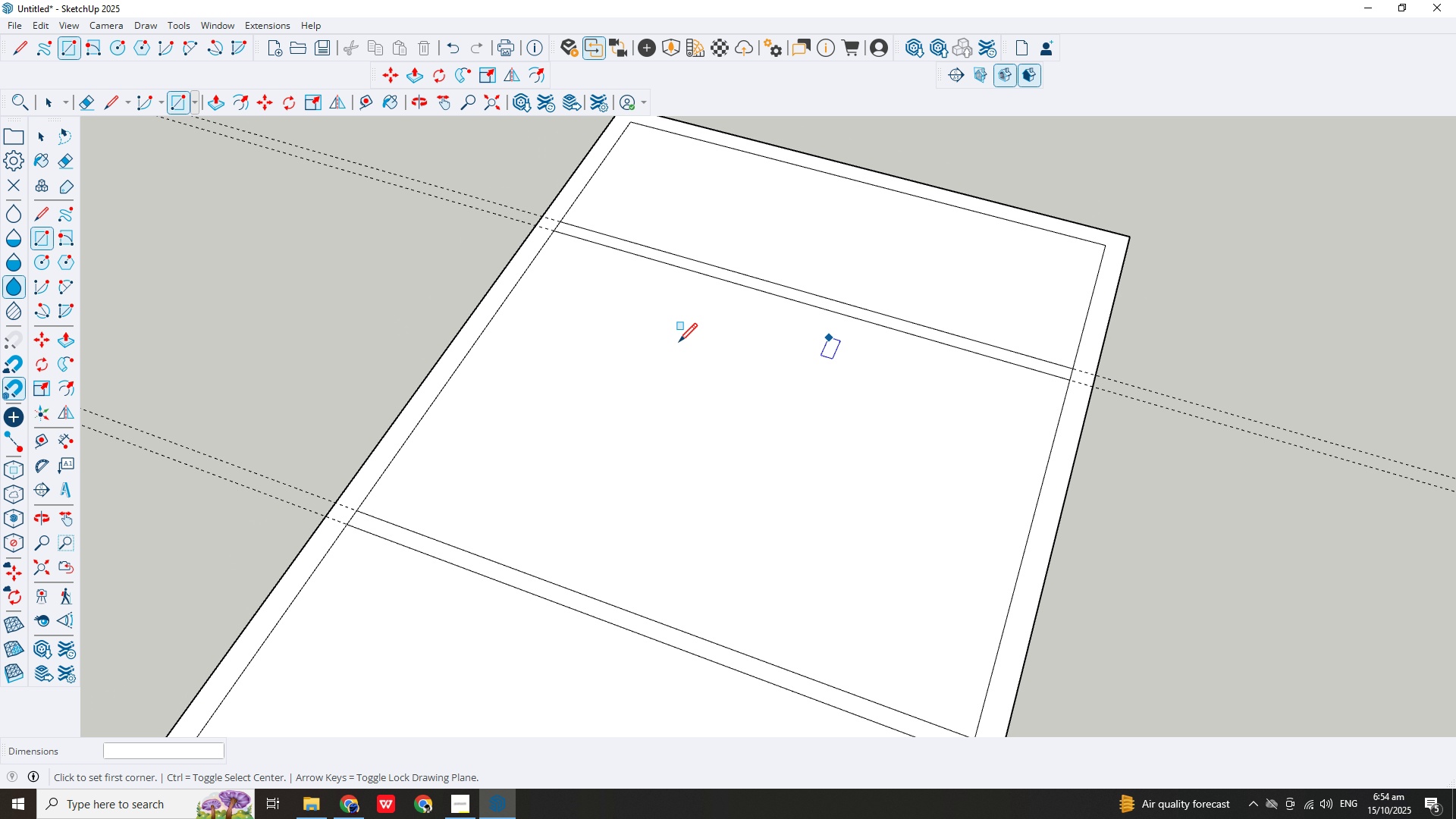 
scroll: coordinate [395, 422], scroll_direction: down, amount: 1.0
 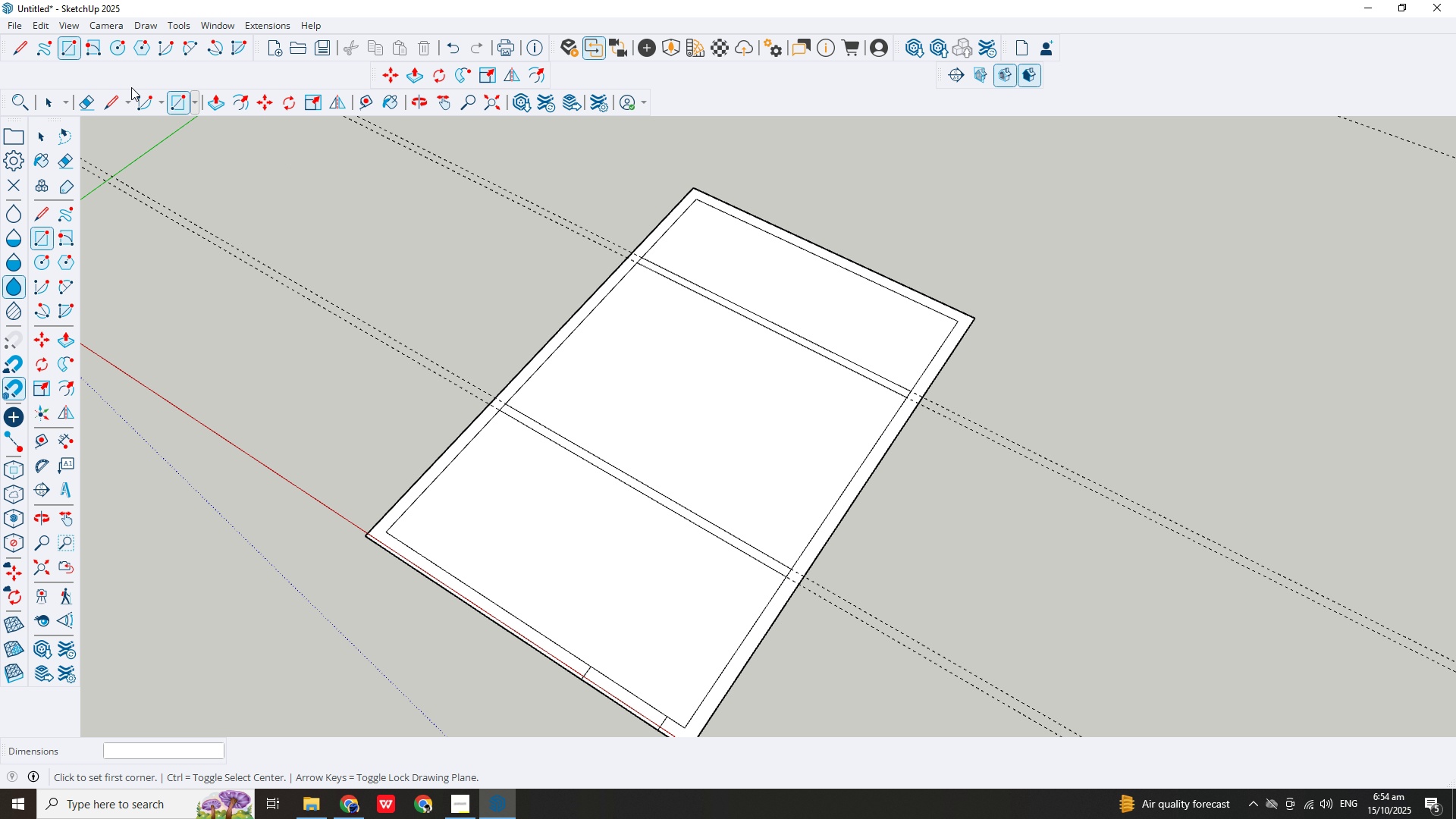 
key(Escape)
 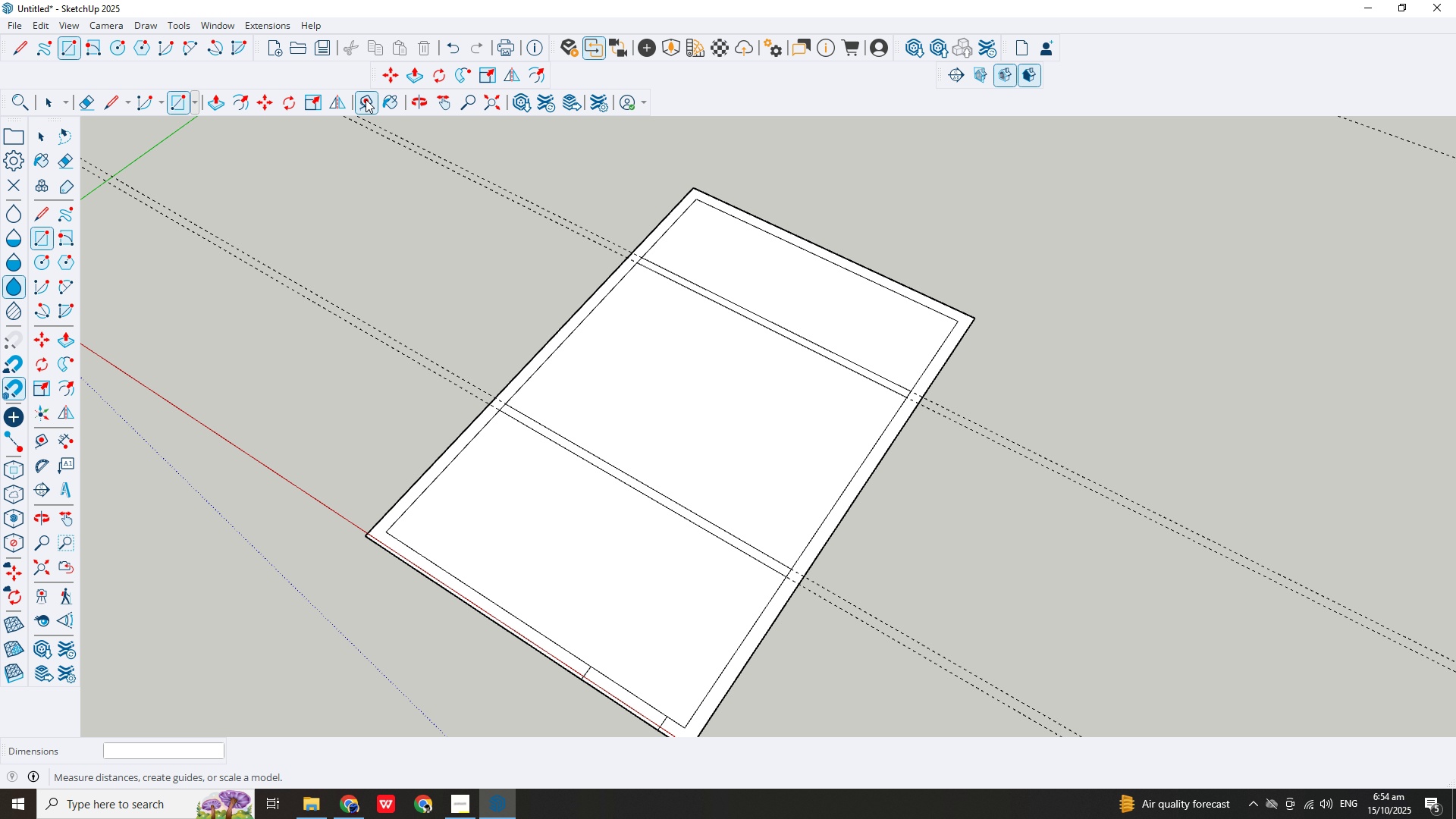 
left_click([366, 99])
 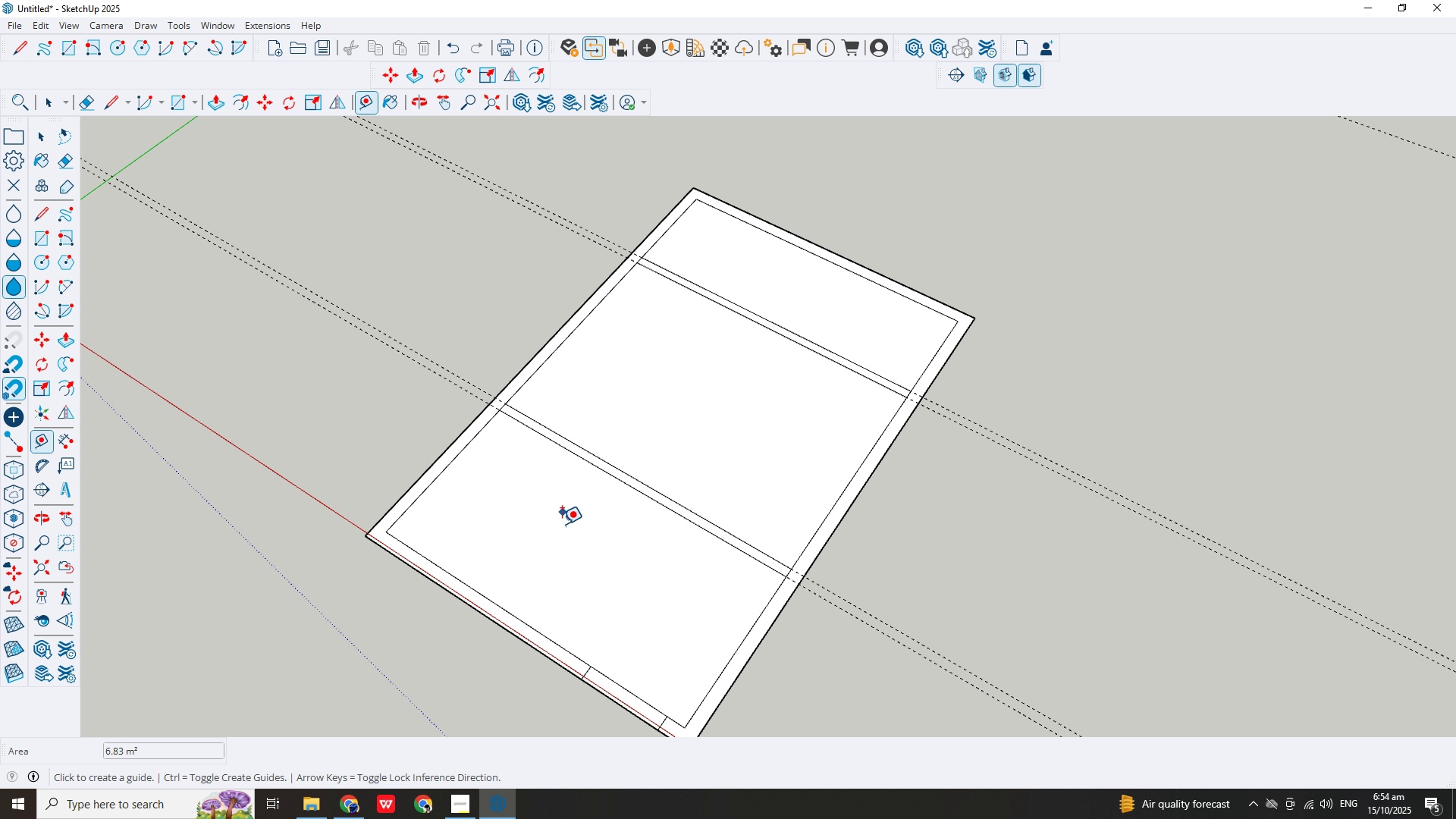 
scroll: coordinate [570, 372], scroll_direction: up, amount: 2.0
 